 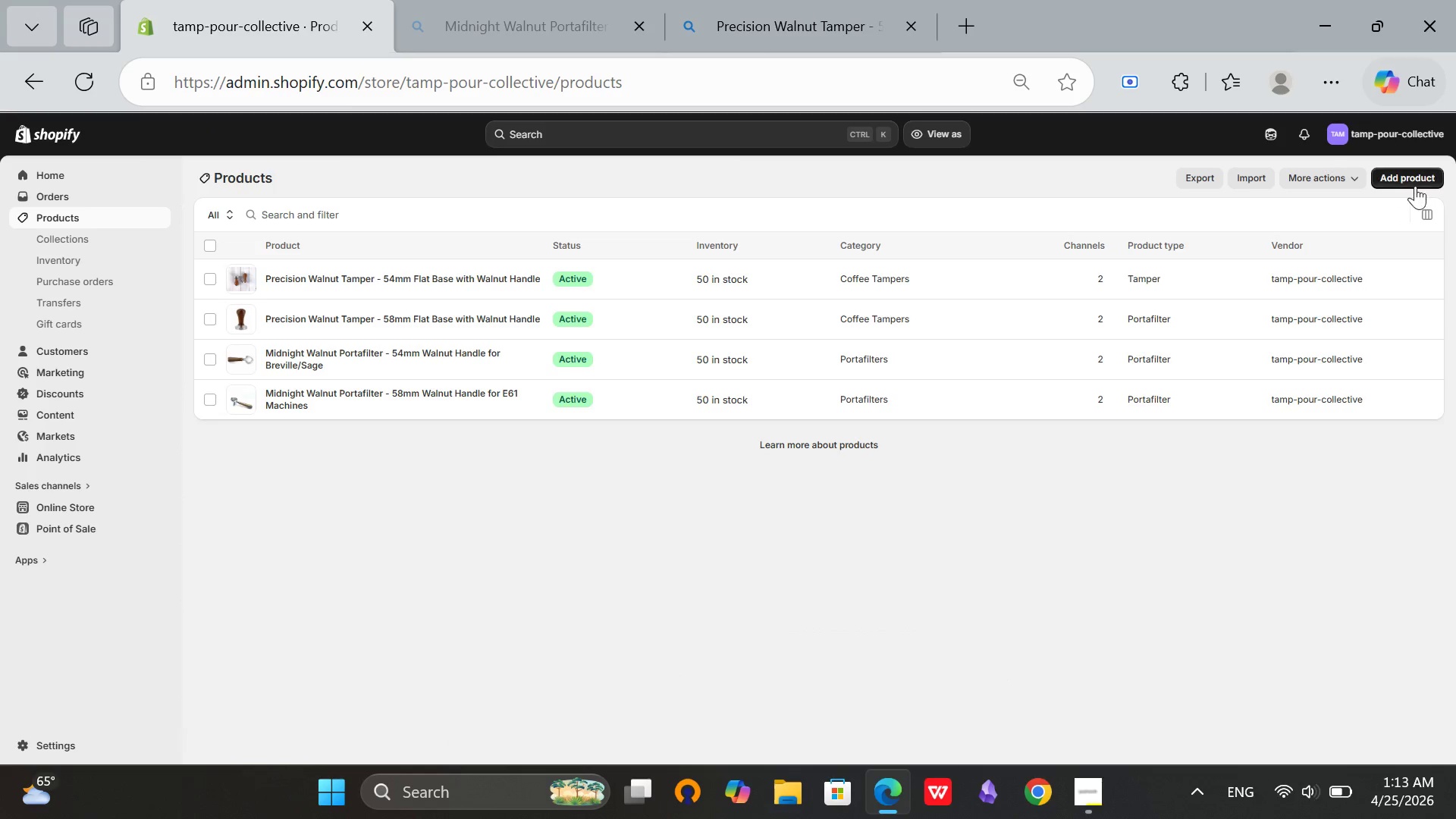 
left_click([1414, 185])
 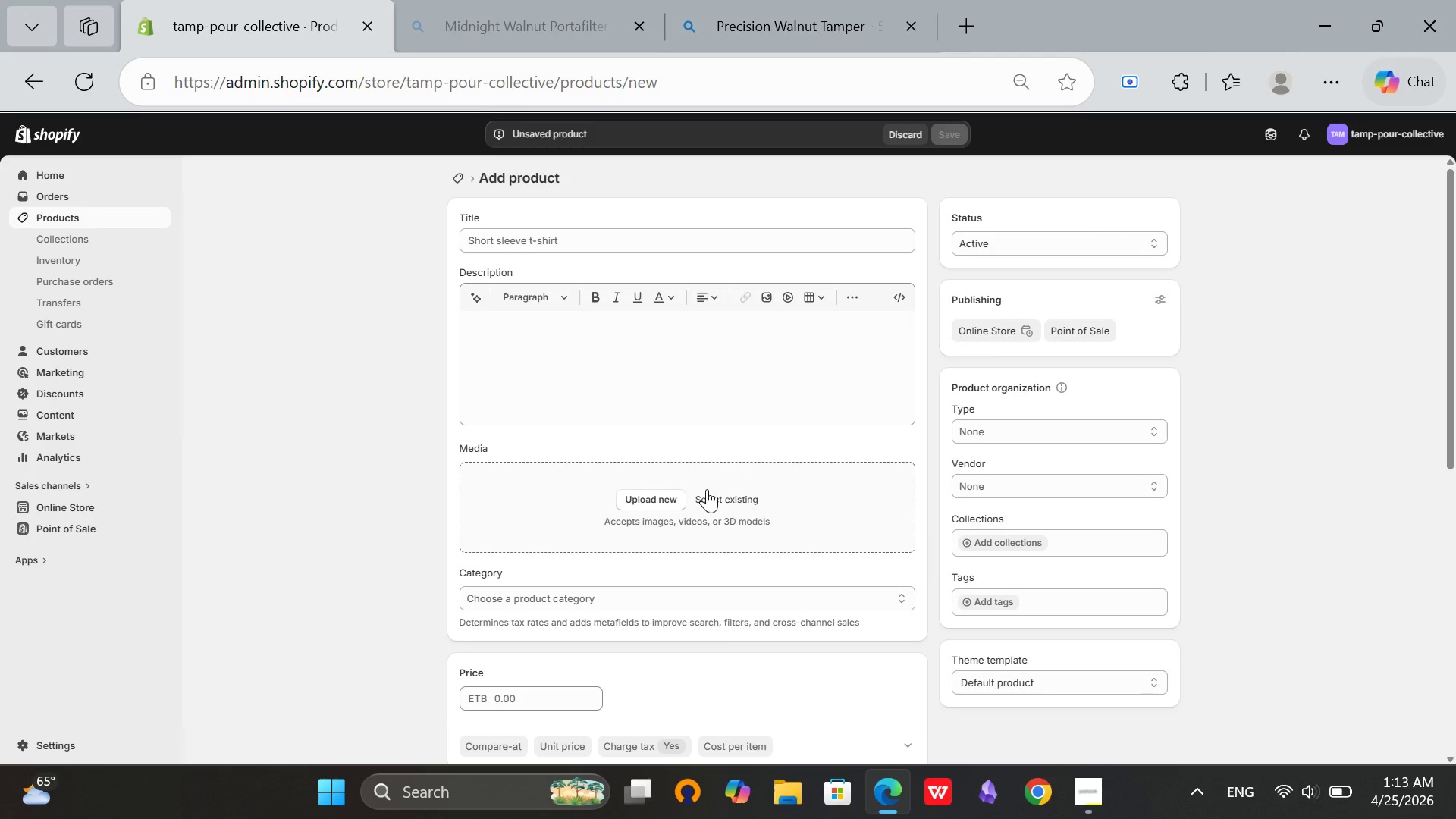 
wait(14.62)
 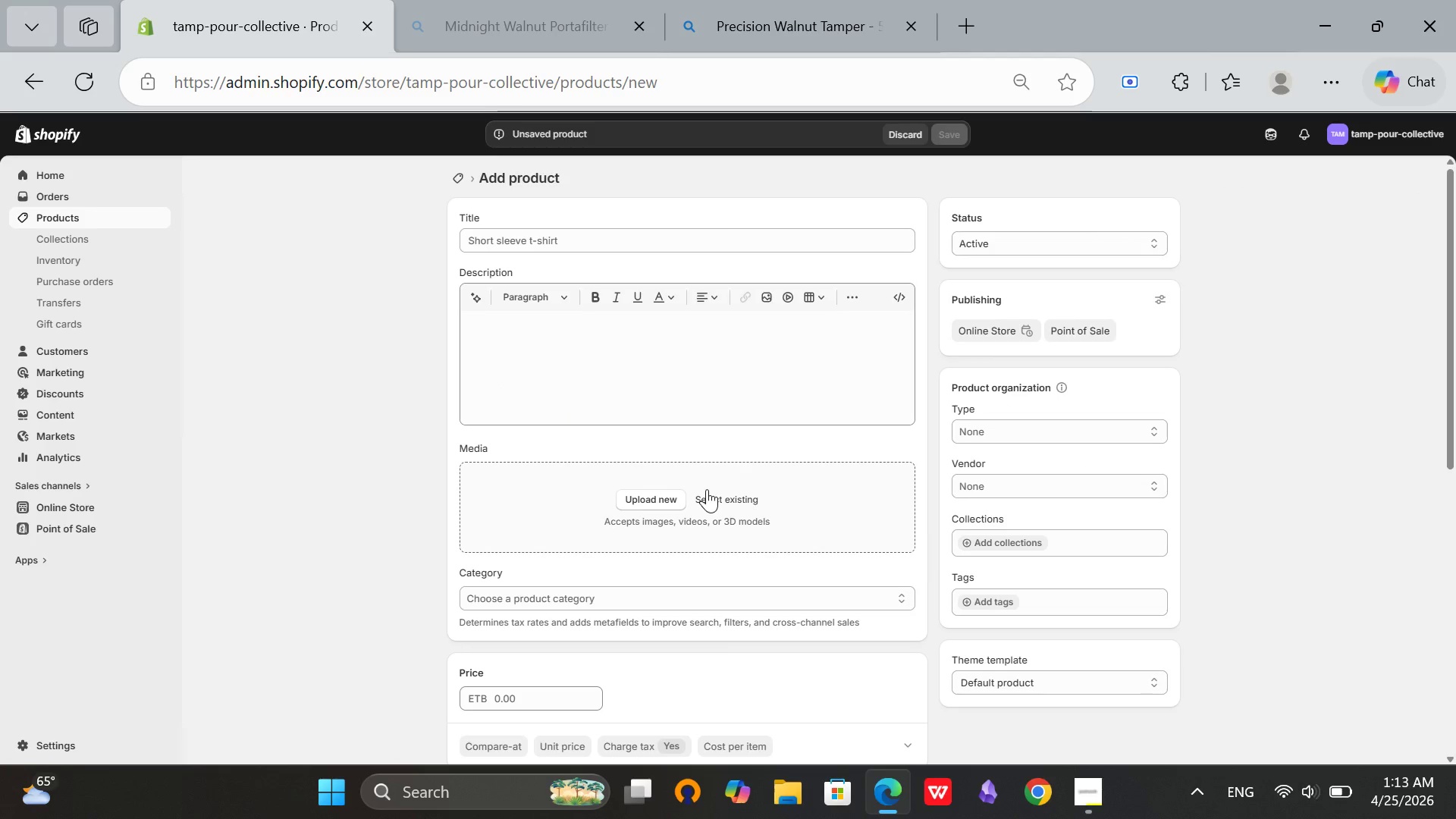 
left_click([538, 243])
 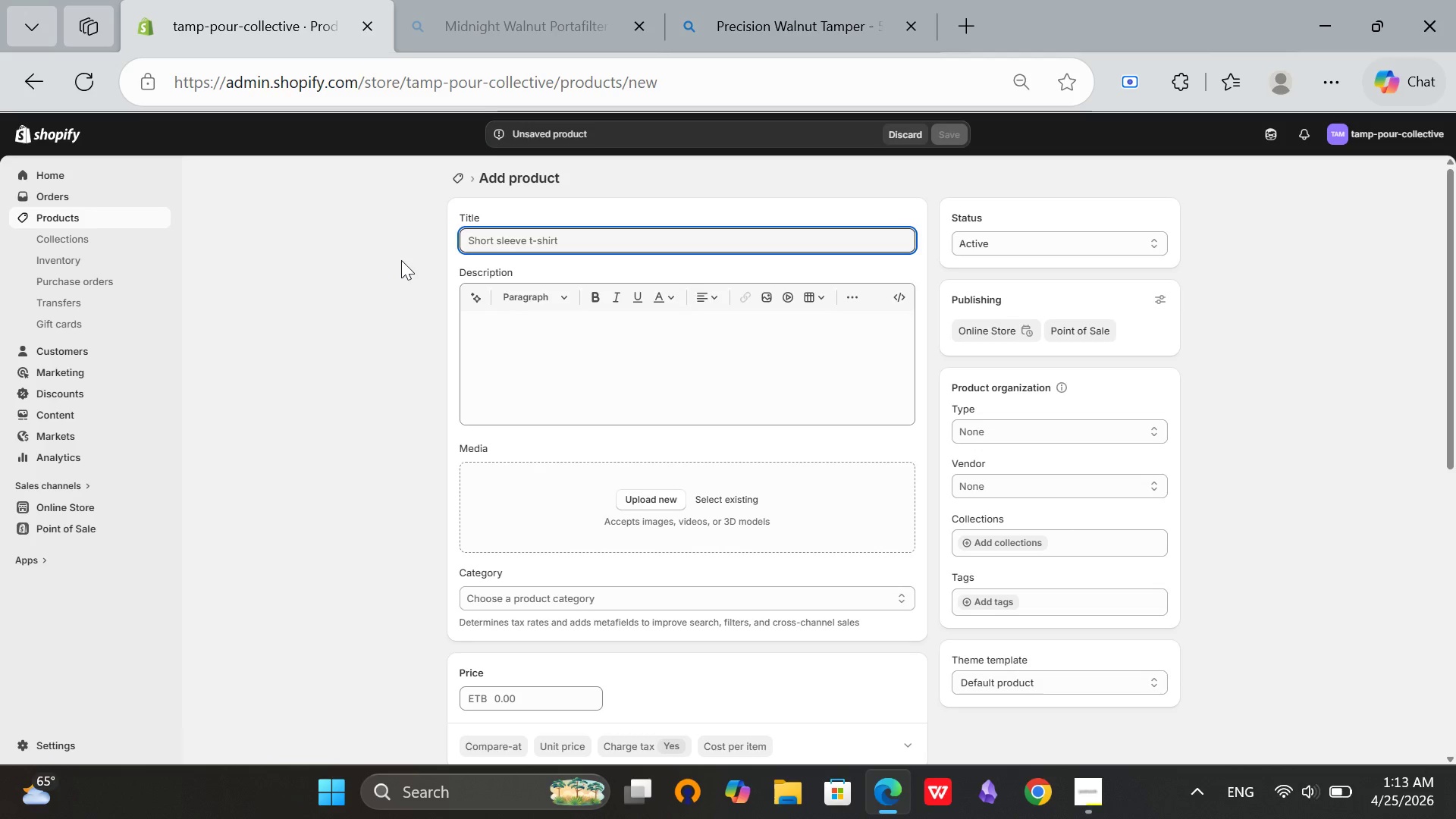 
type(Walnut Wedge Distribution Tool - 58mm Spriograph Style with)
 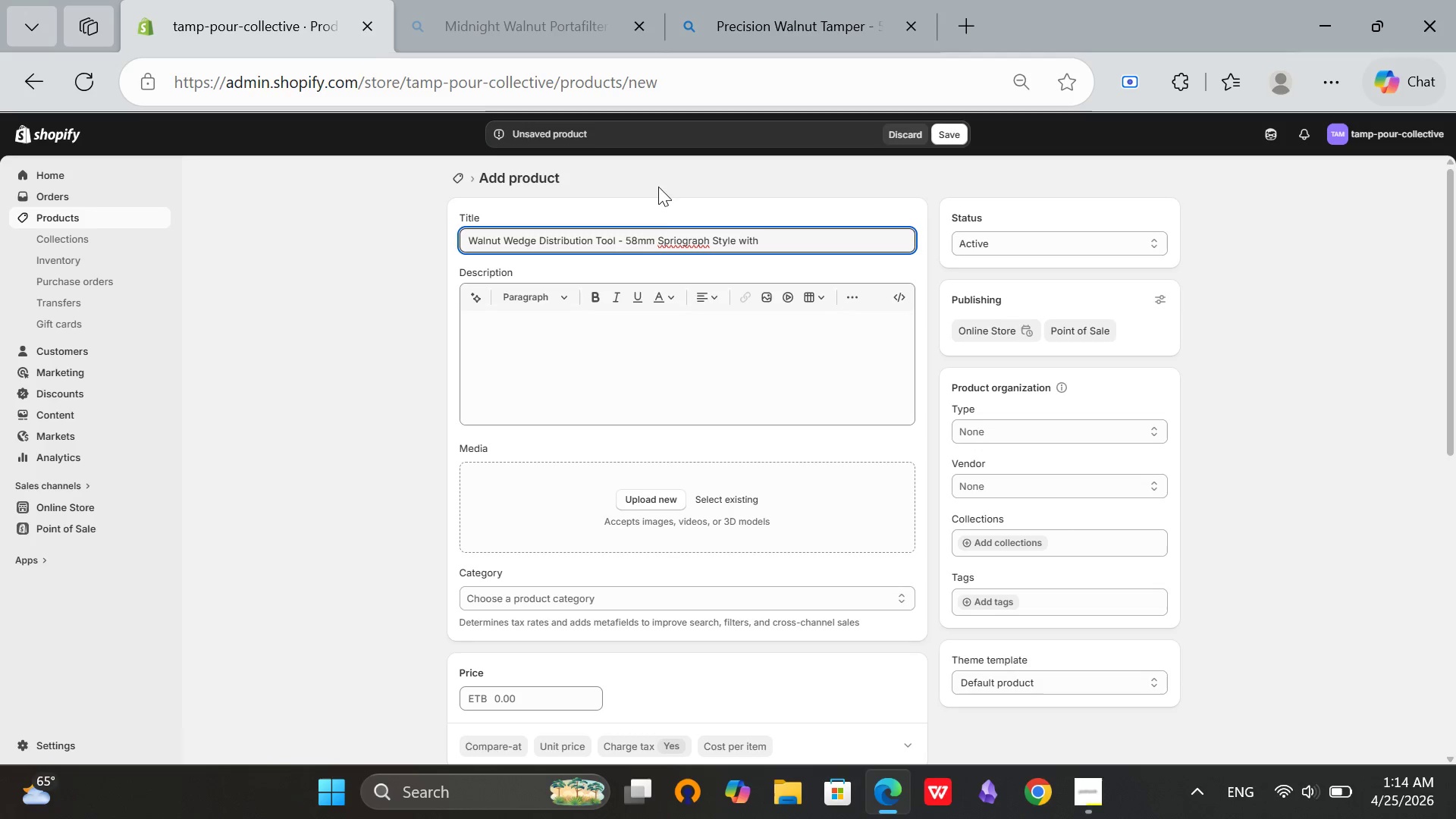 
left_click([666, 240])
 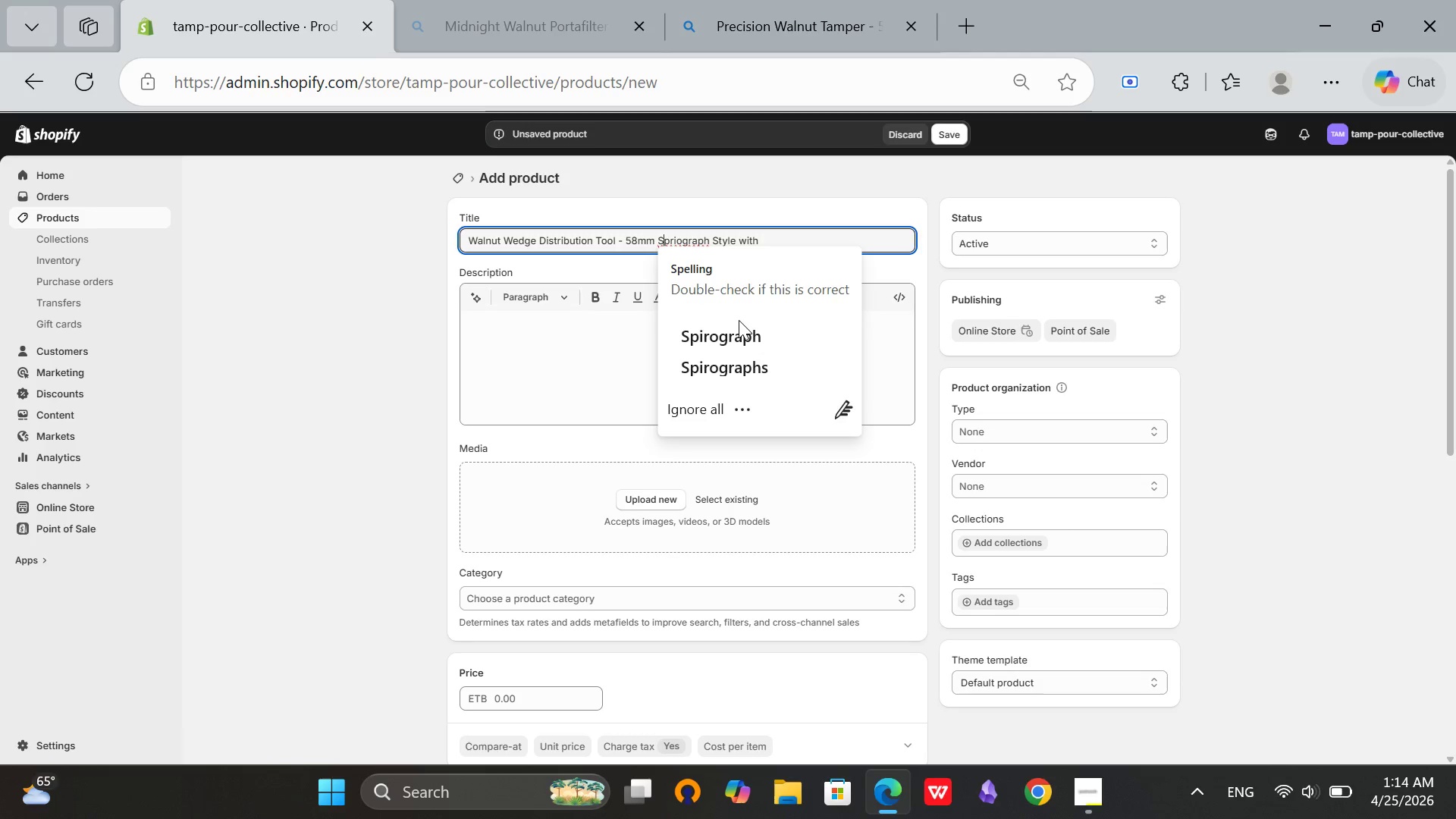 
left_click([739, 323])
 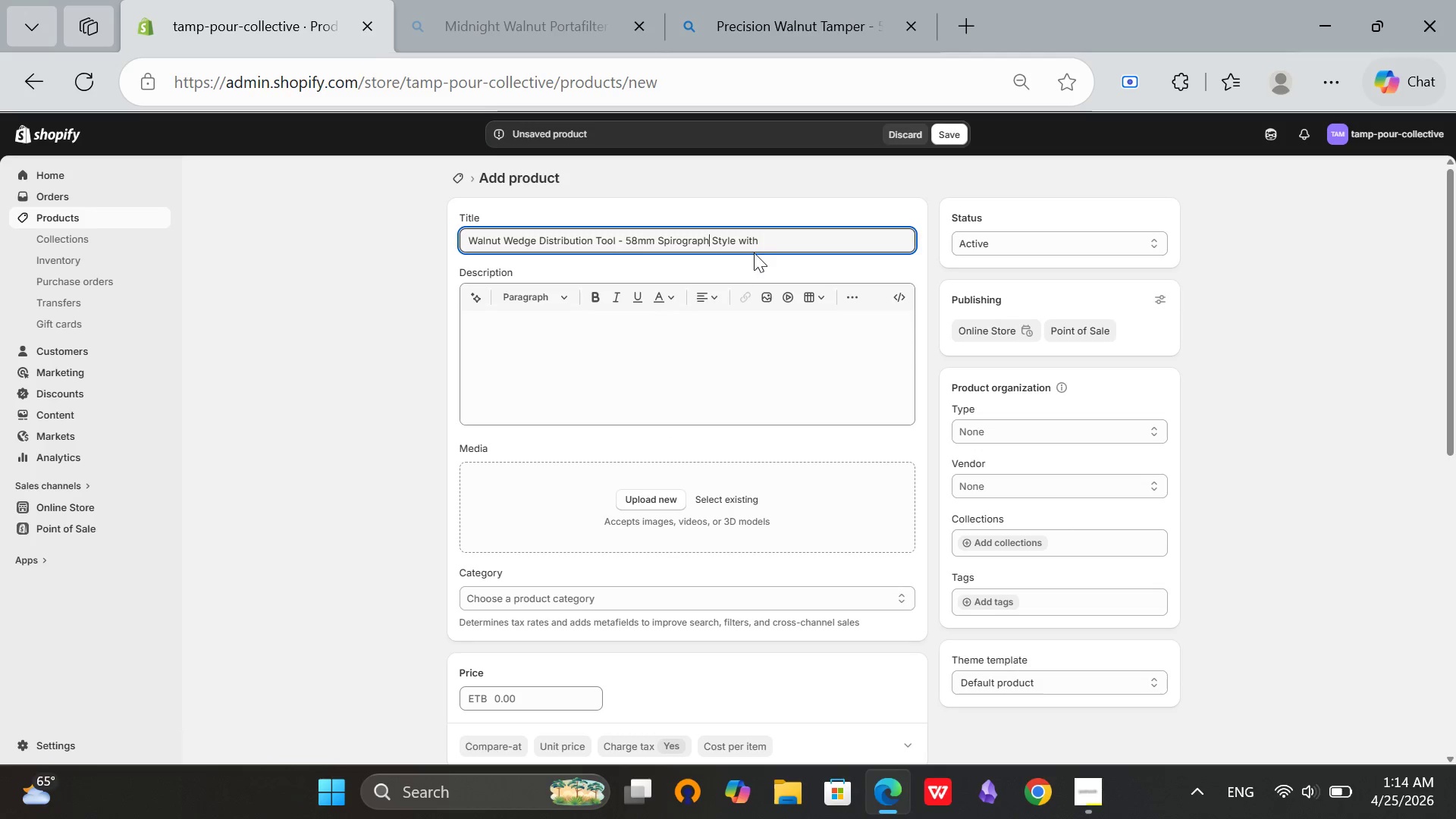 
left_click([768, 235])
 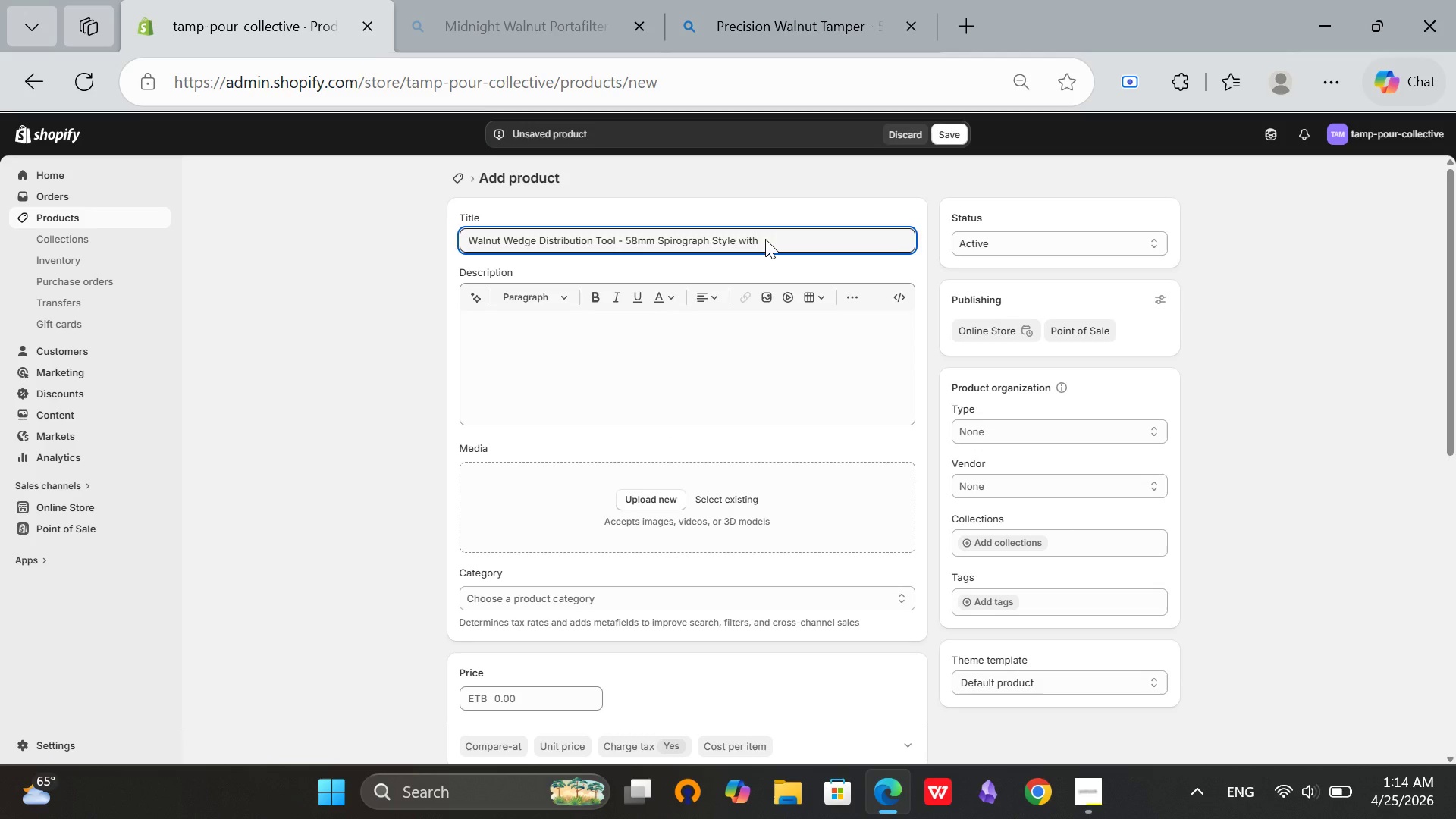 
type( Walnut Handle)
 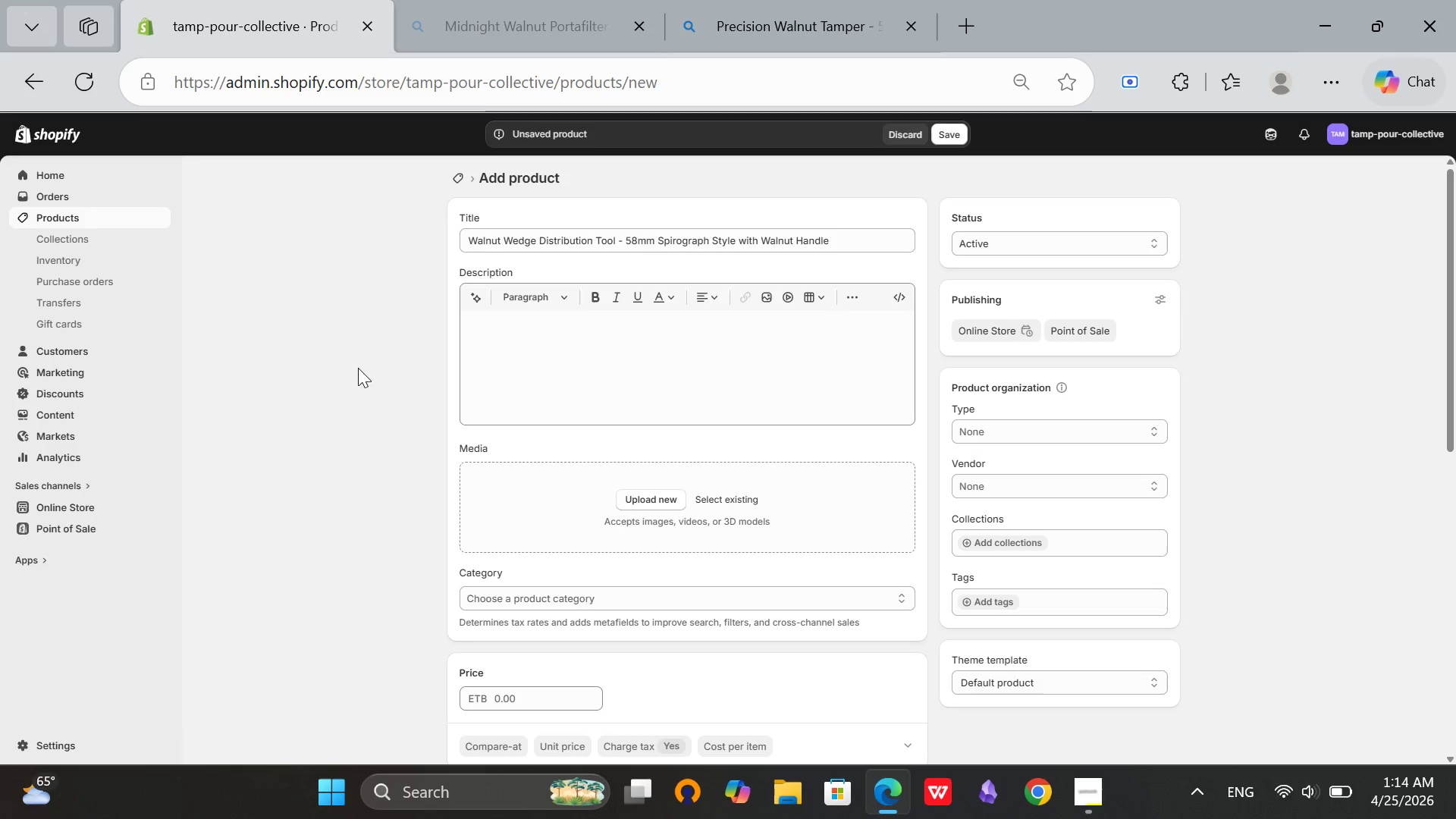 
scroll: coordinate [1179, 524], scroll_direction: up, amount: 6.0
 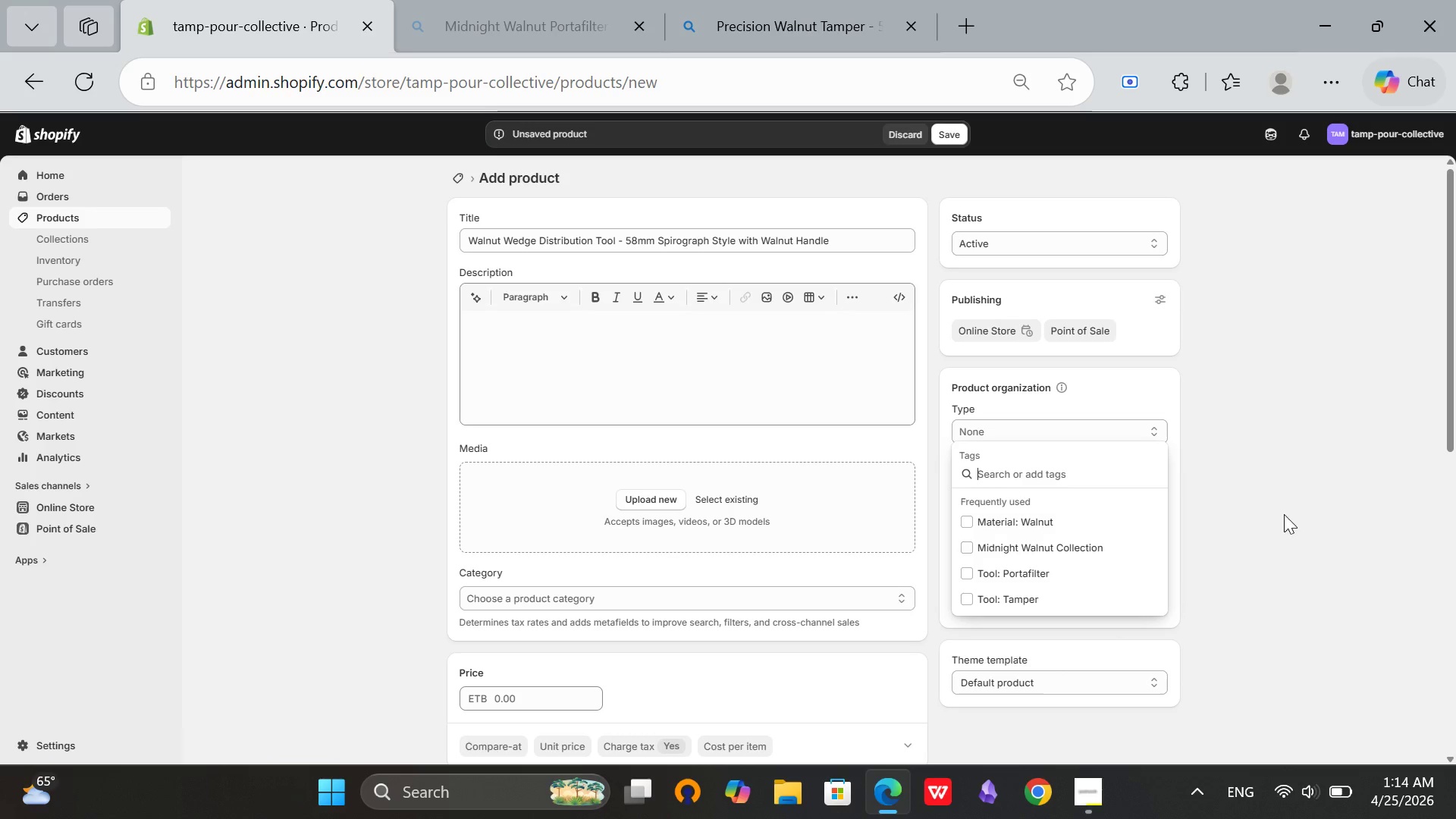 
left_click([1260, 440])
 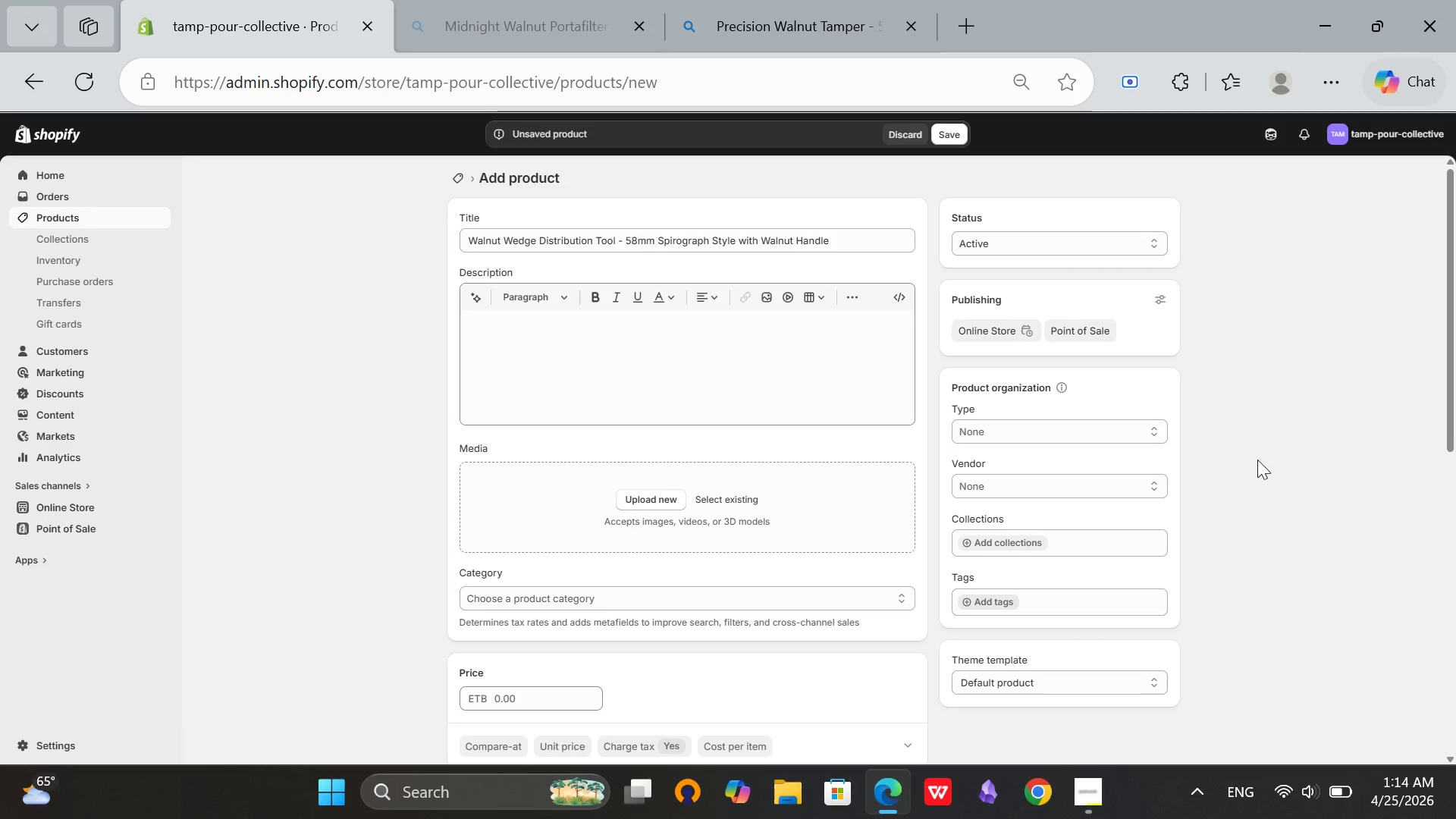 
scroll: coordinate [1257, 464], scroll_direction: up, amount: 2.0
 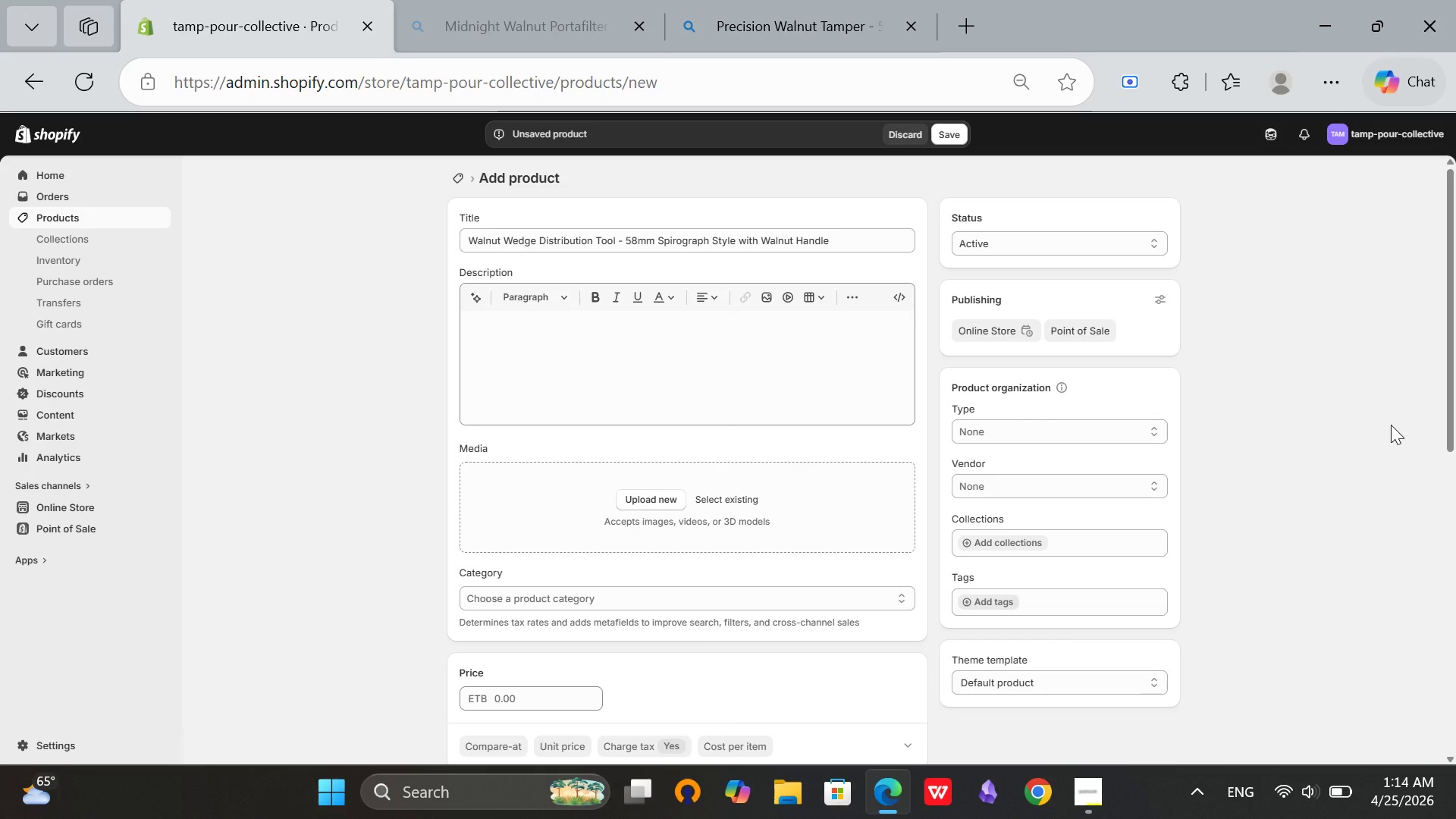 
wait(10.76)
 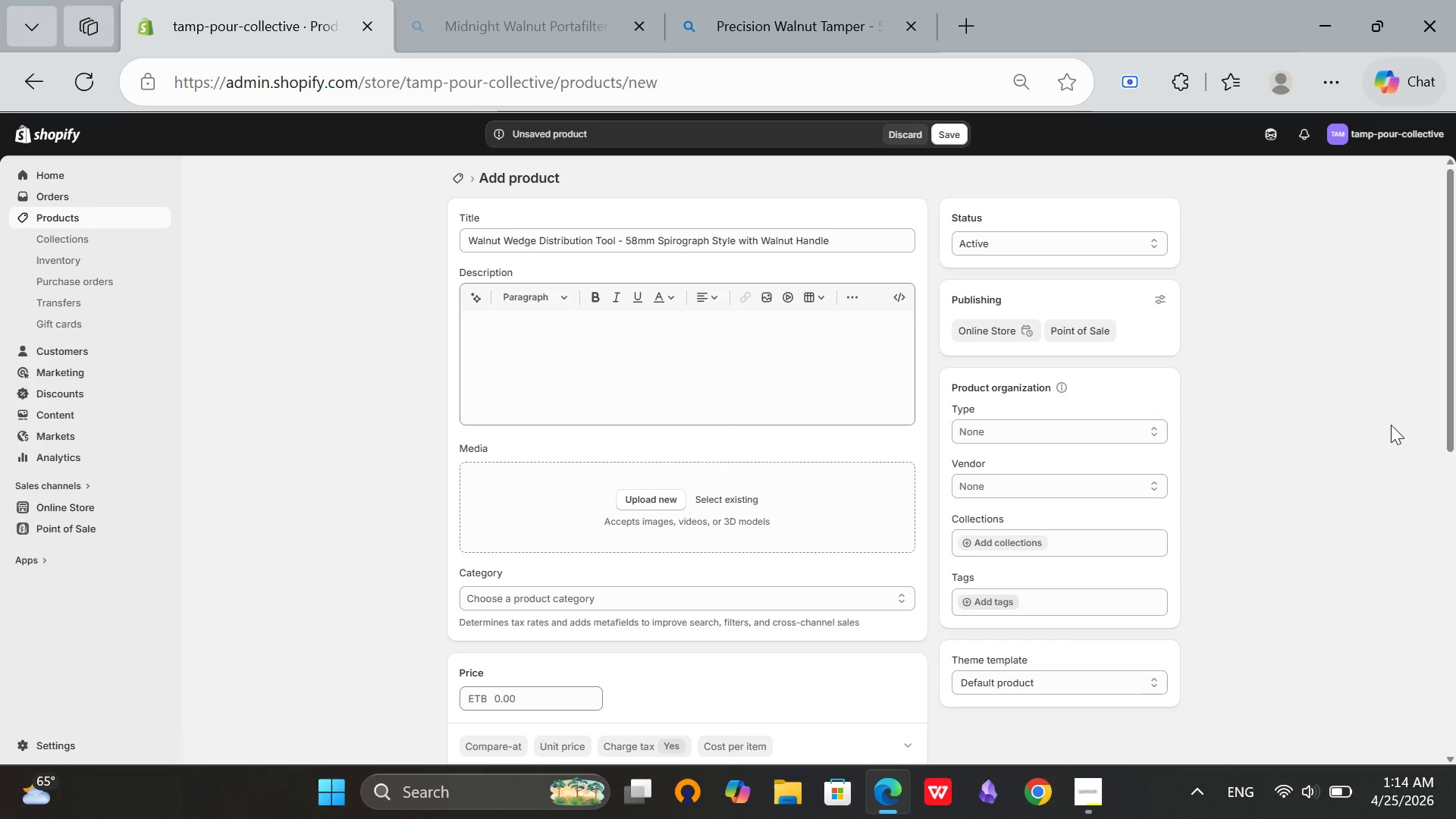 
scroll: coordinate [999, 452], scroll_direction: up, amount: 3.0
 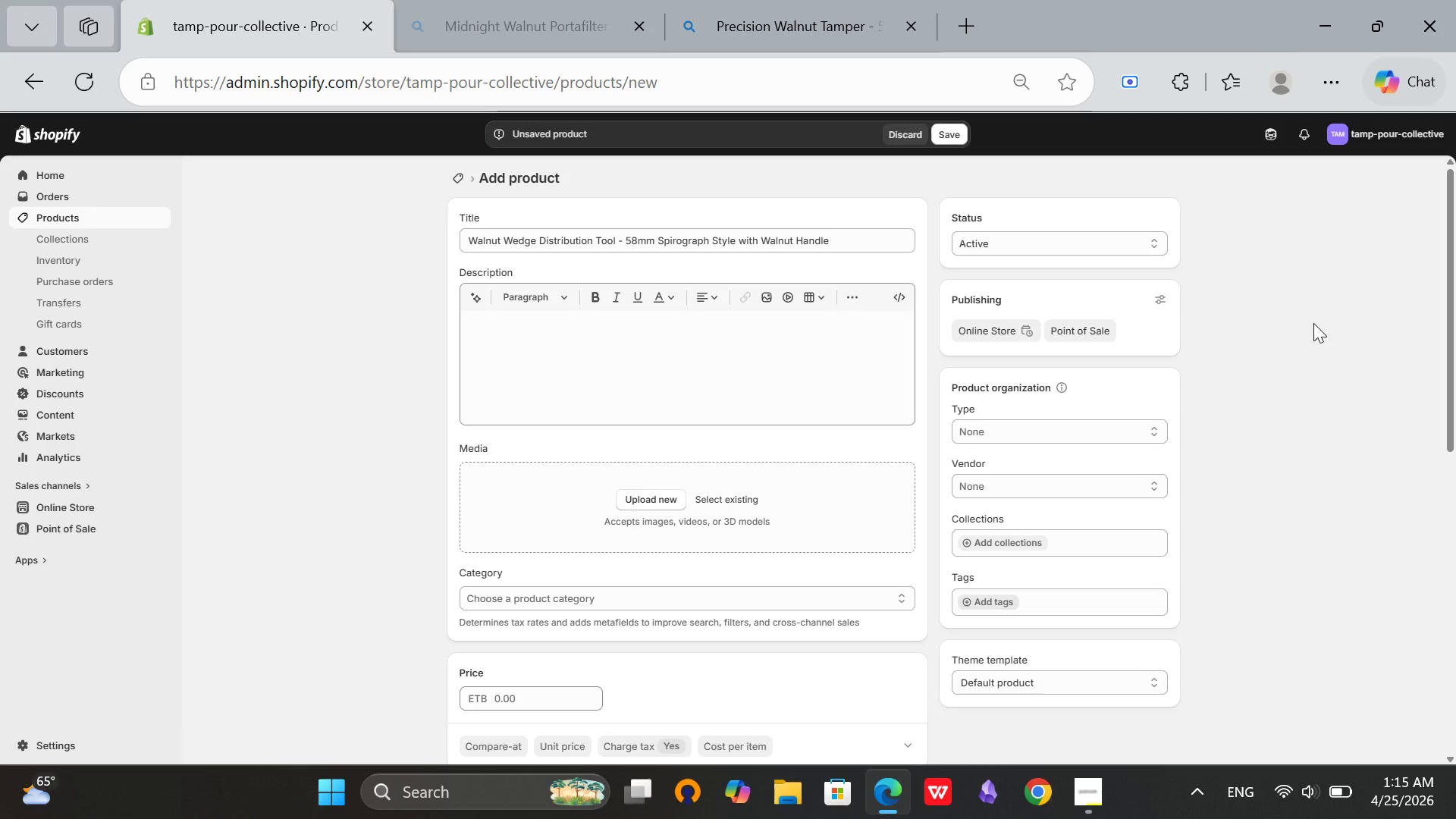 
wait(36.52)
 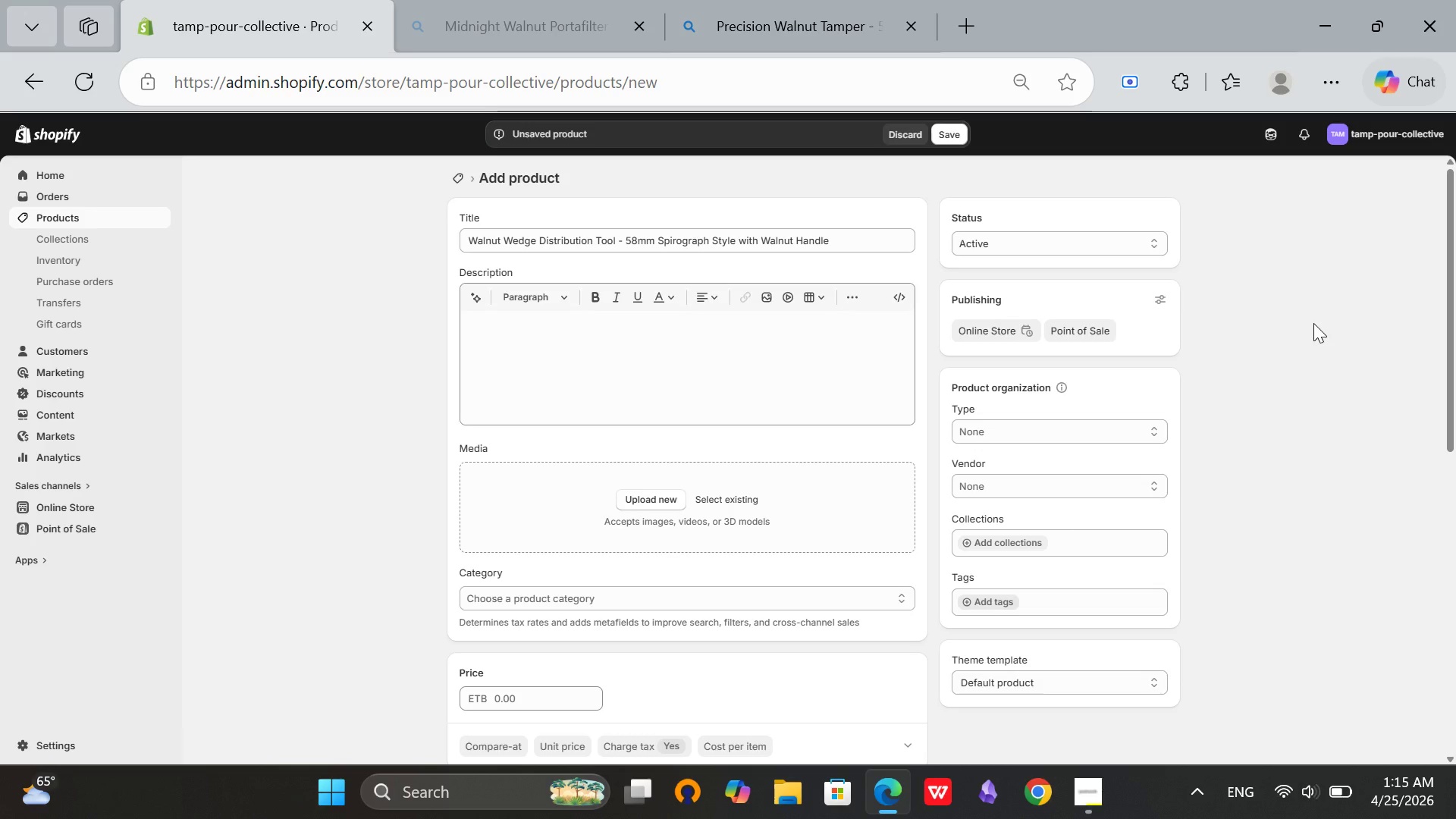 
left_click_drag(start_coordinate=[838, 237], to_coordinate=[426, 218])
 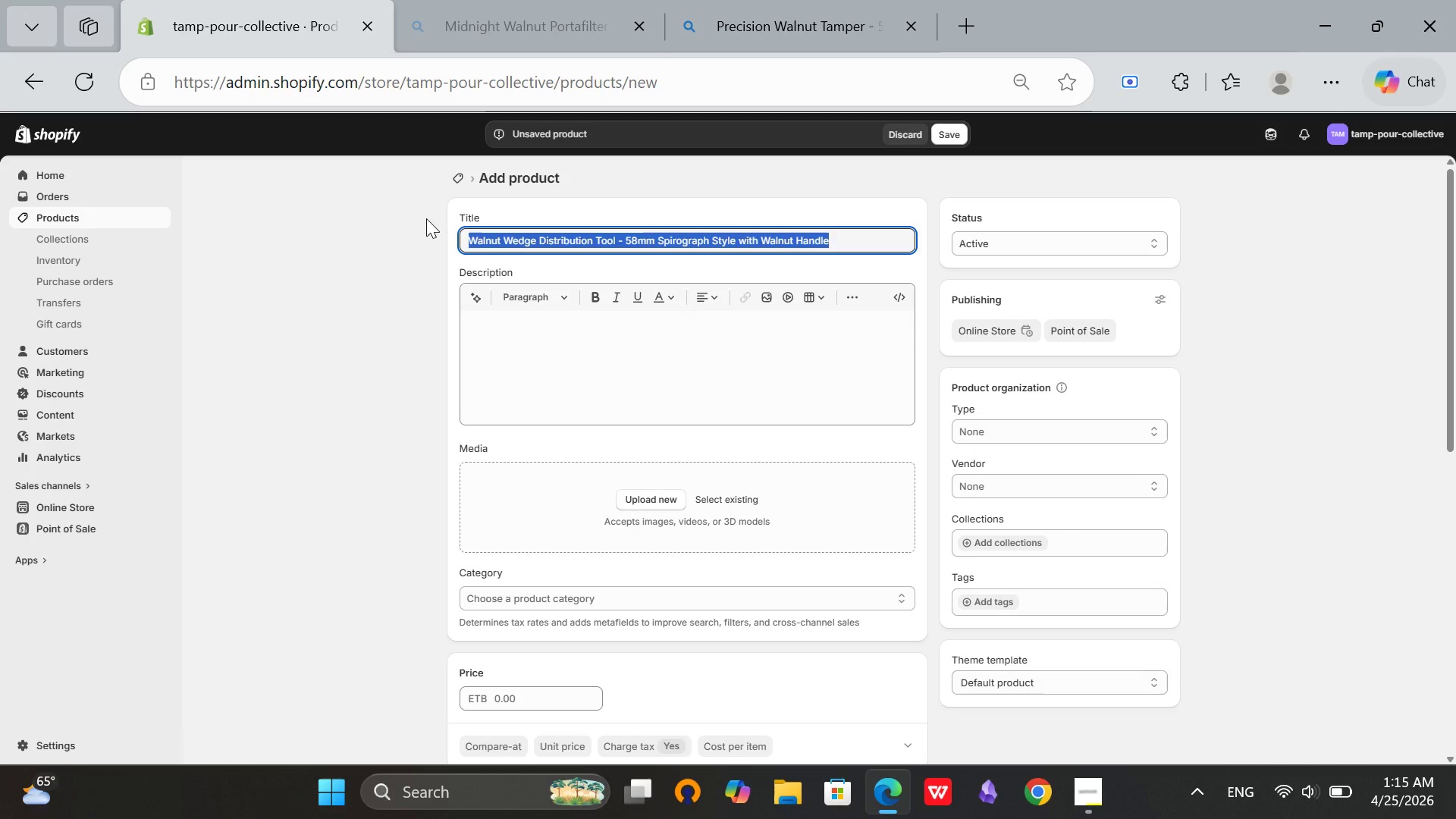 
key(Control+C)
 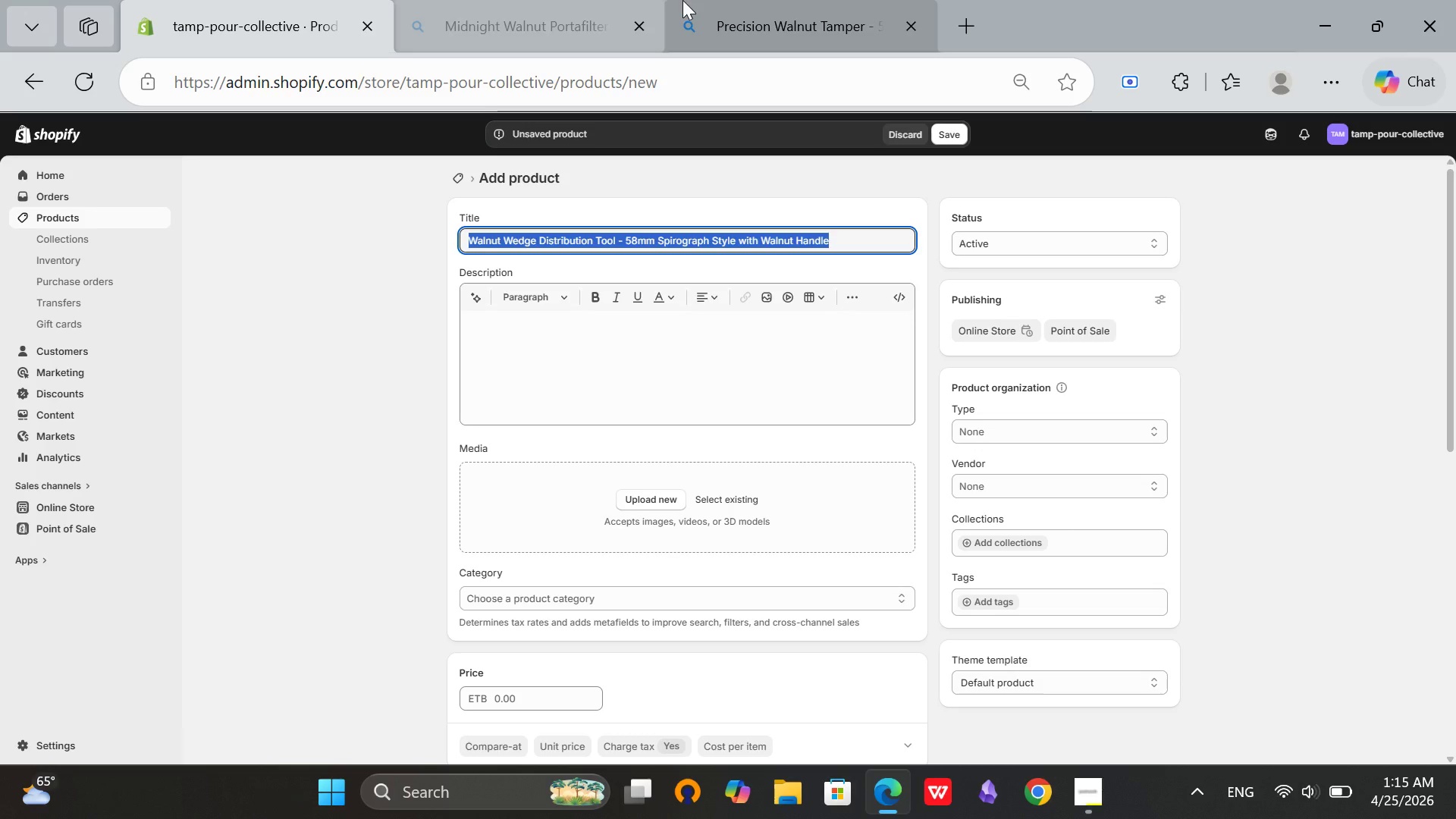 
left_click([697, 0])
 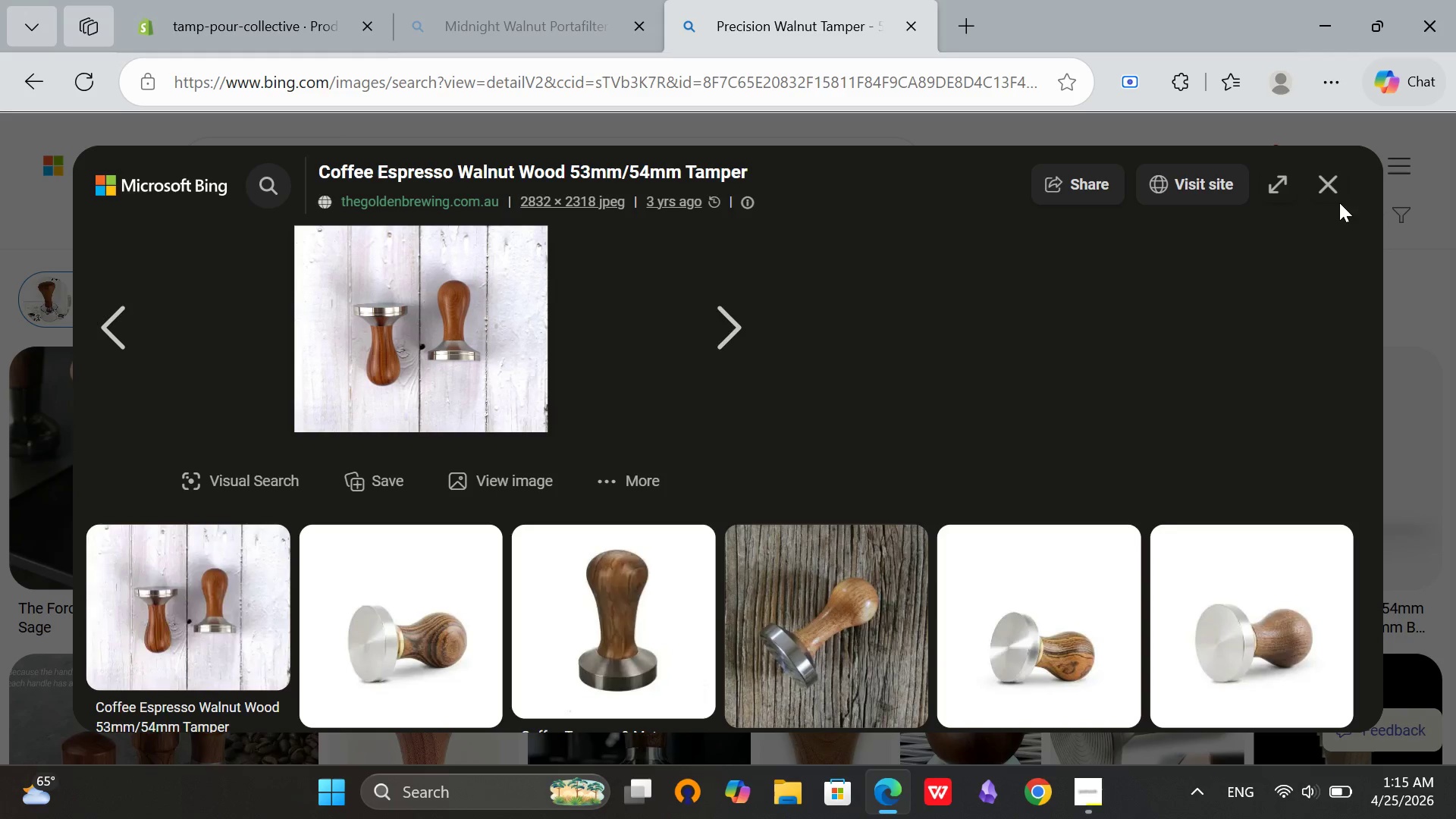 
double_click([1338, 196])
 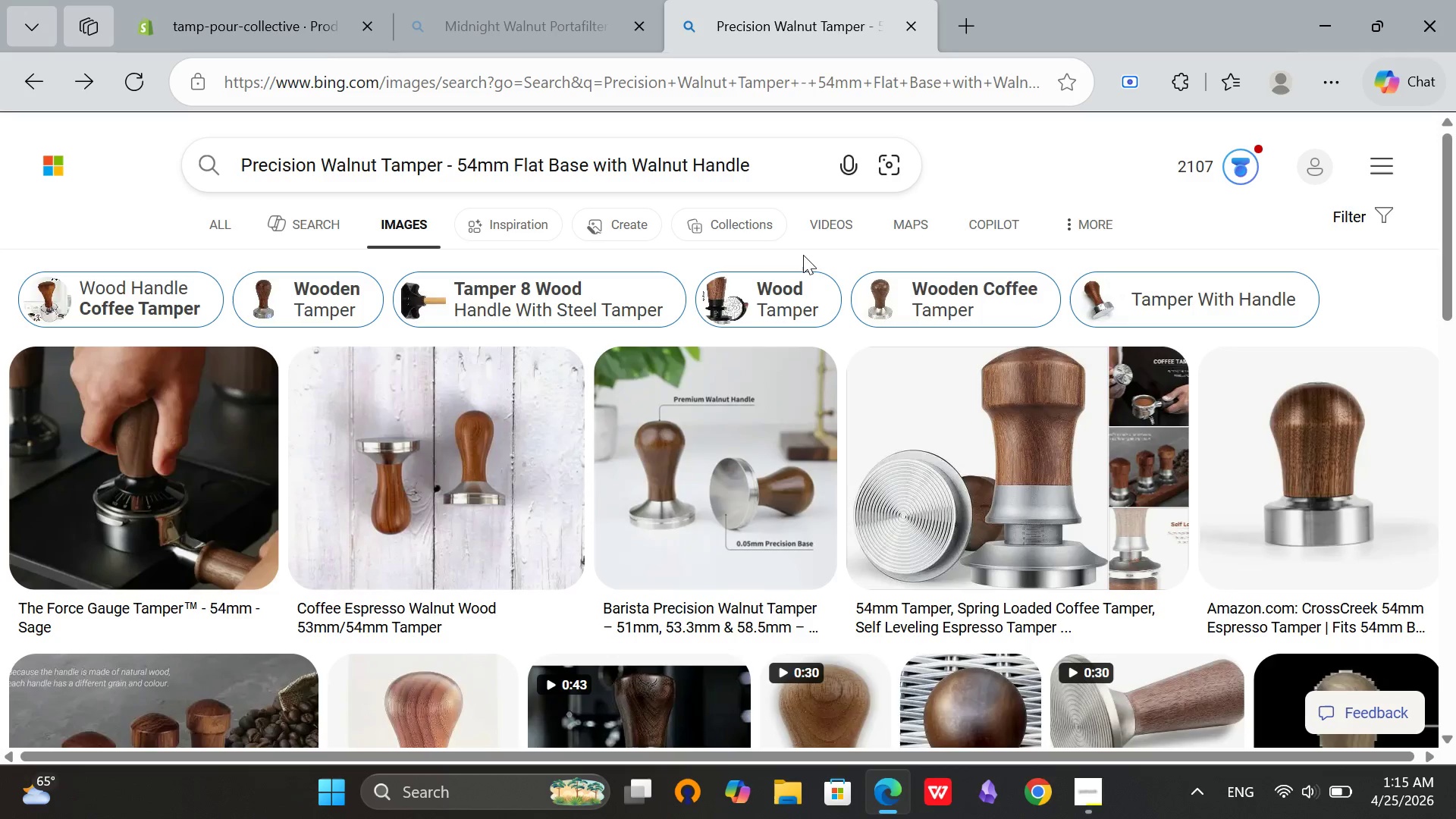 
scroll: coordinate [801, 255], scroll_direction: up, amount: 3.0
 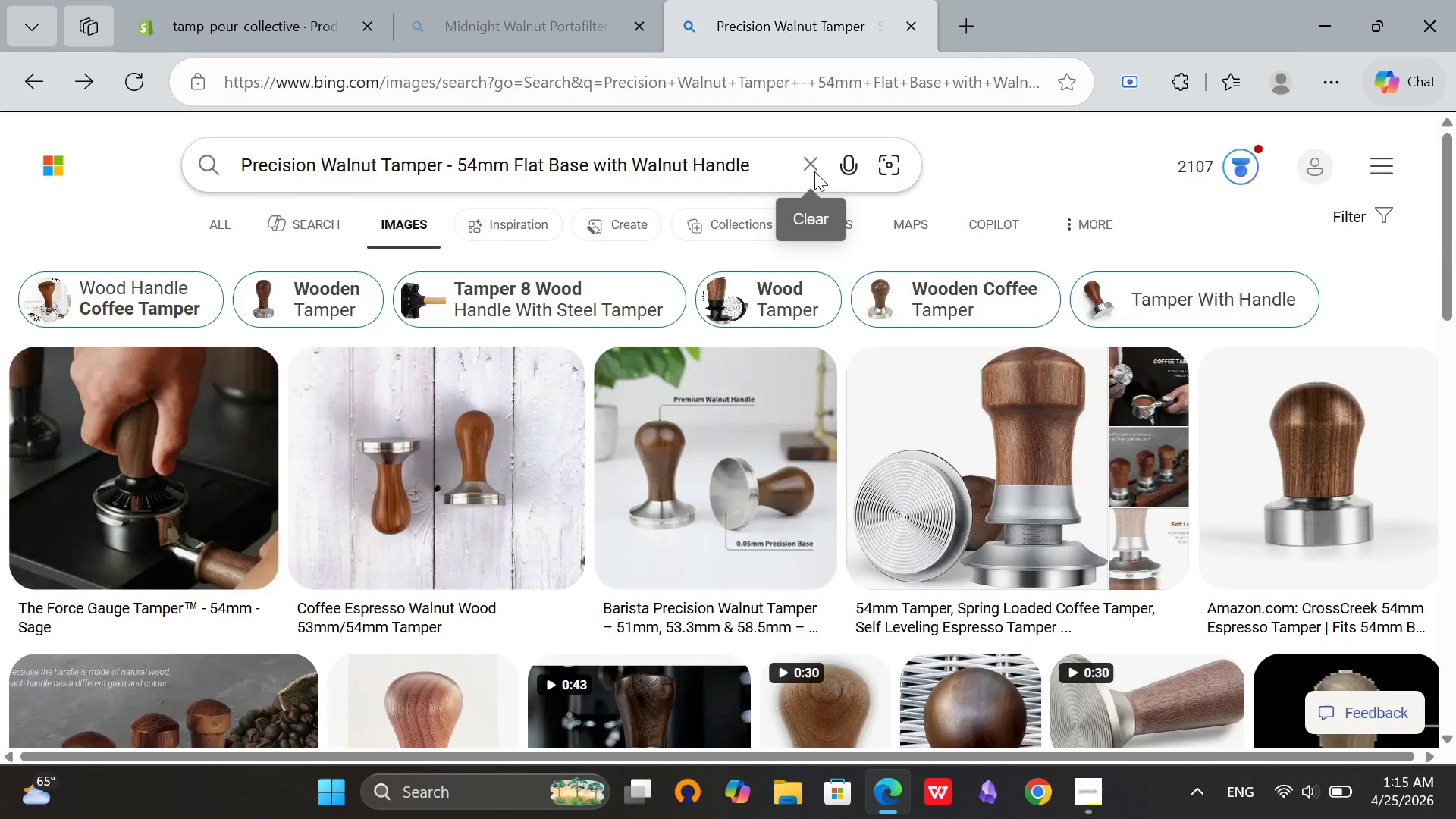 
left_click([814, 171])
 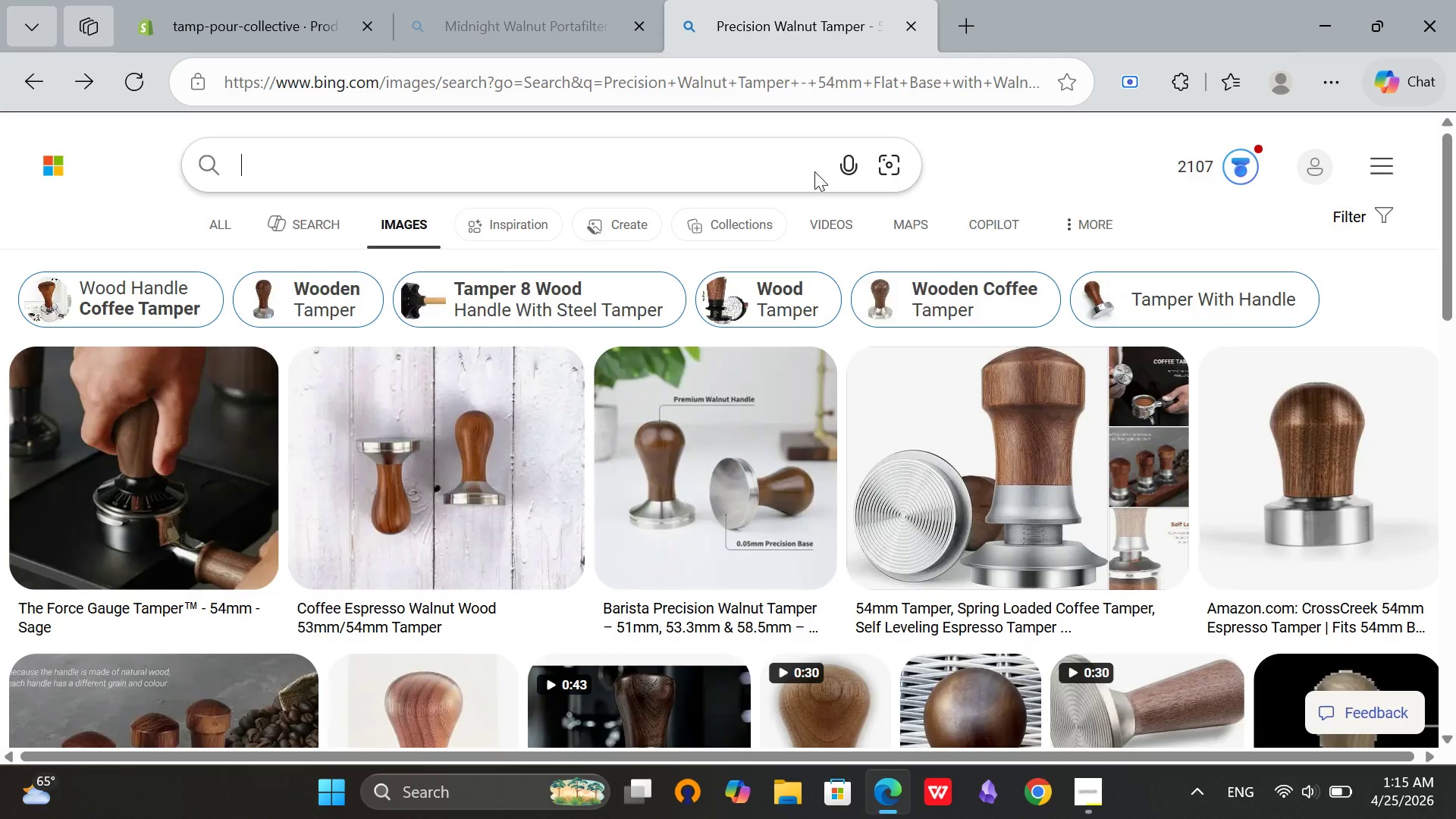 
key(Control+V)
 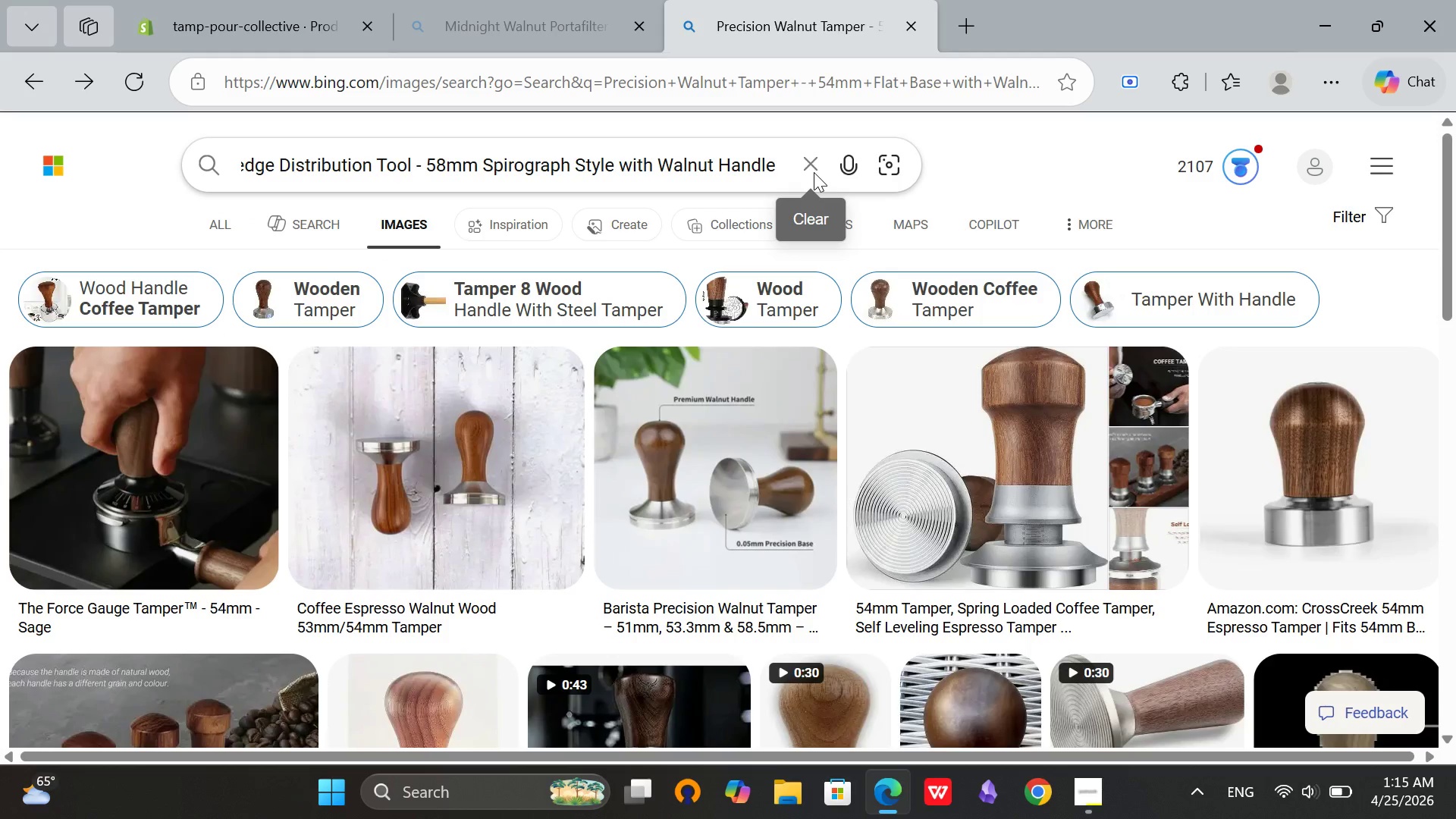 
key(Enter)
 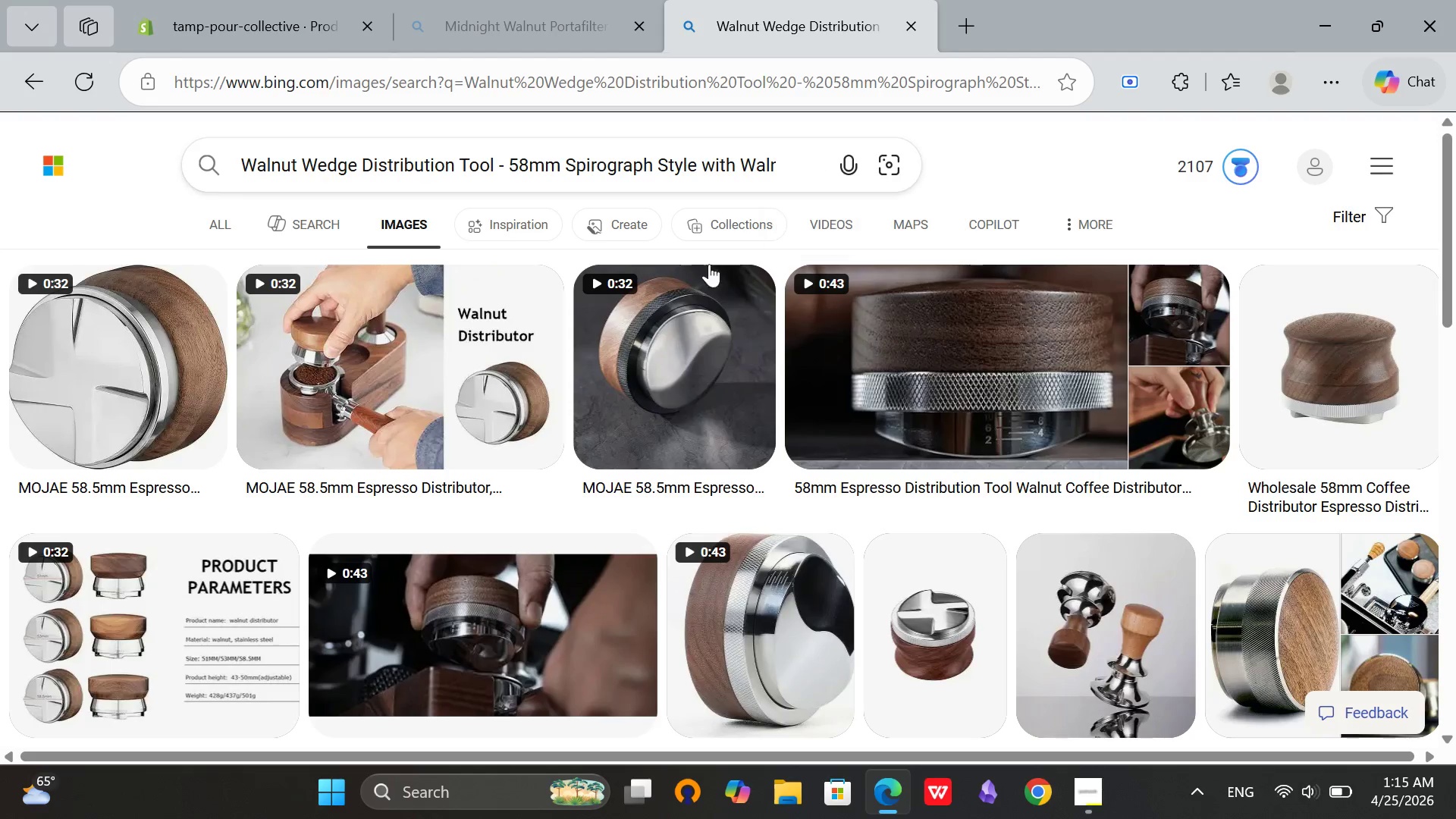 
scroll: coordinate [981, 642], scroll_direction: down, amount: 5.0
 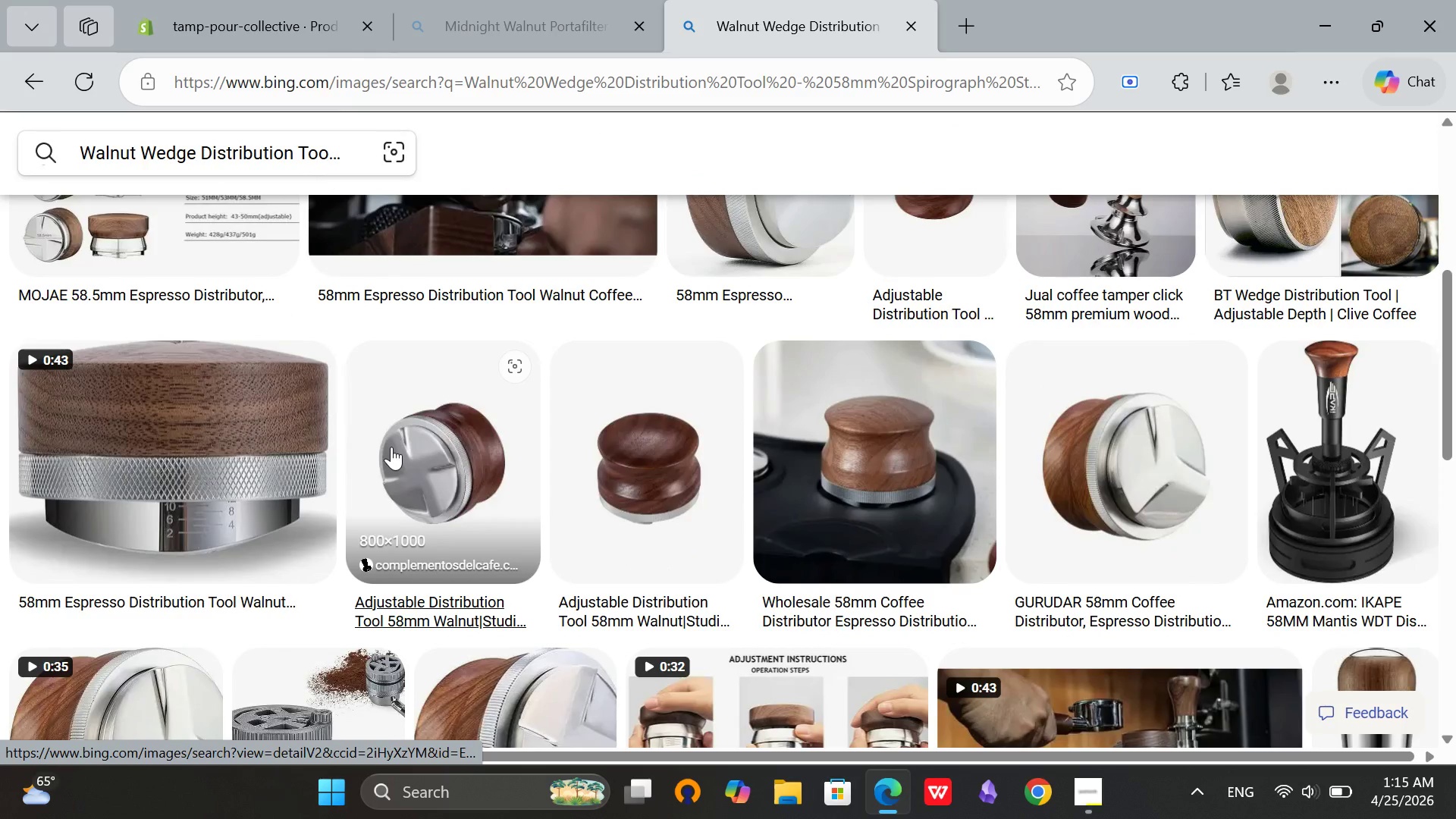 
scroll: coordinate [716, 471], scroll_direction: up, amount: 5.0
 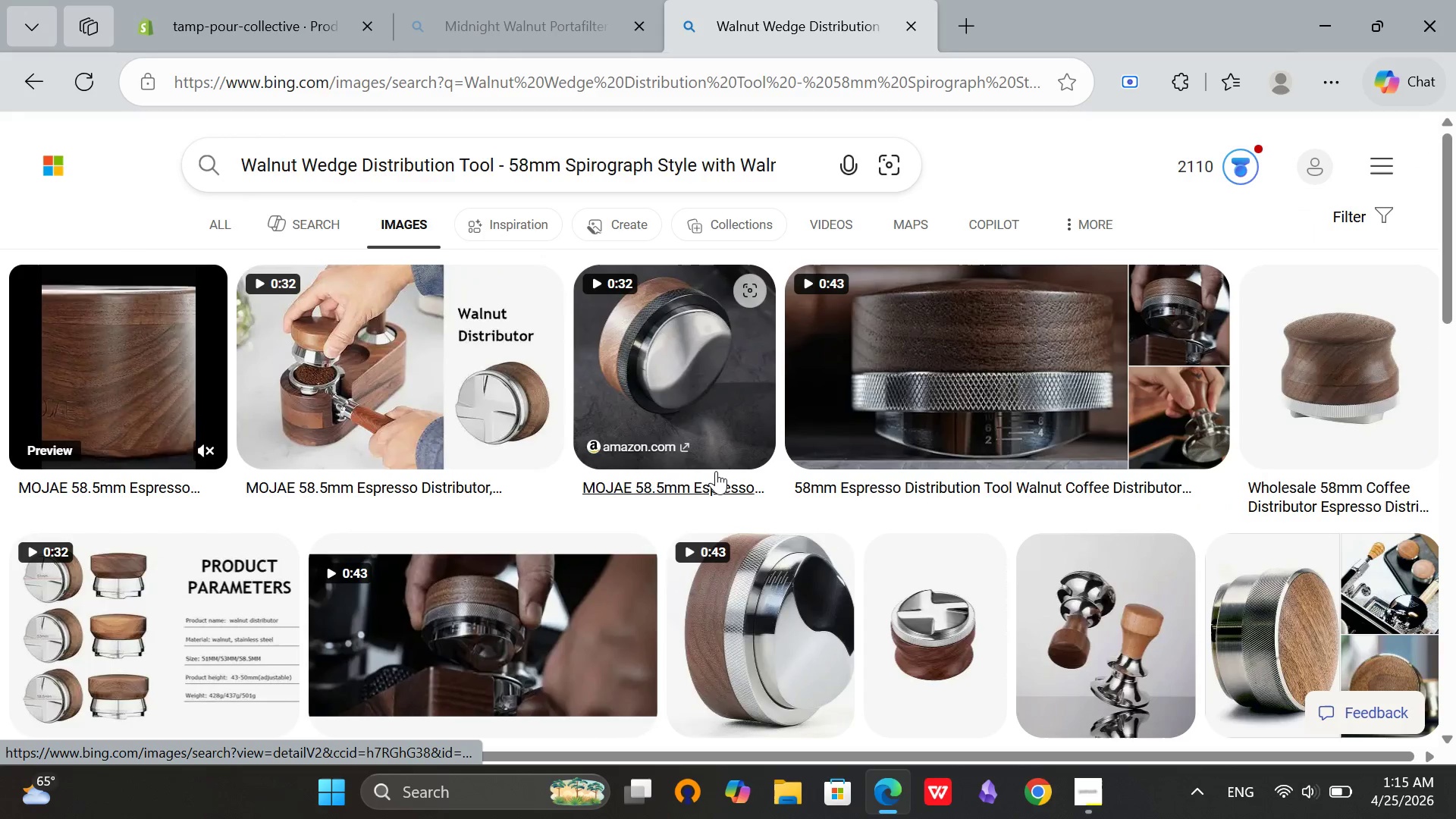 
scroll: coordinate [618, 535], scroll_direction: down, amount: 3.0
 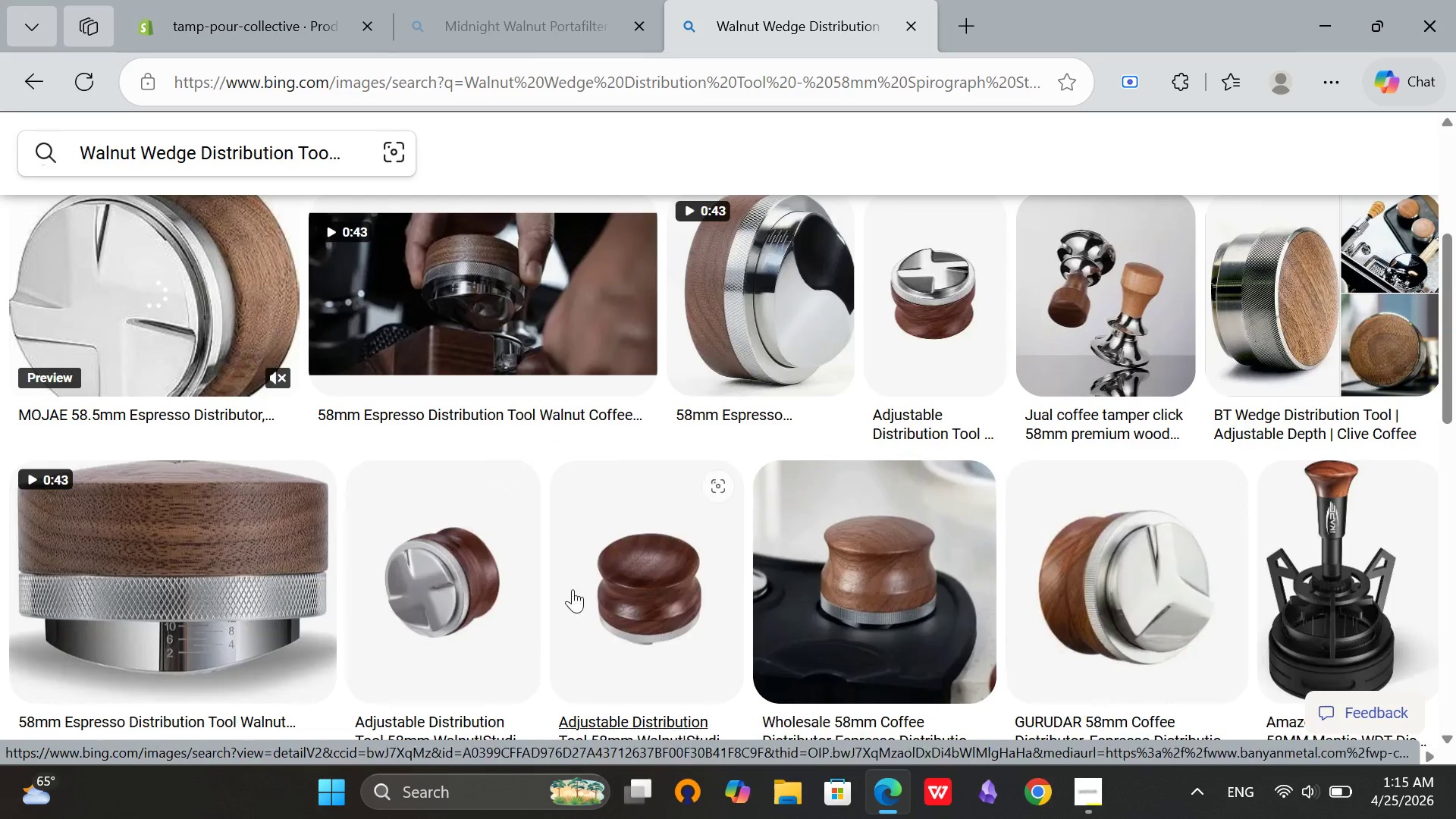 
left_click([462, 573])
 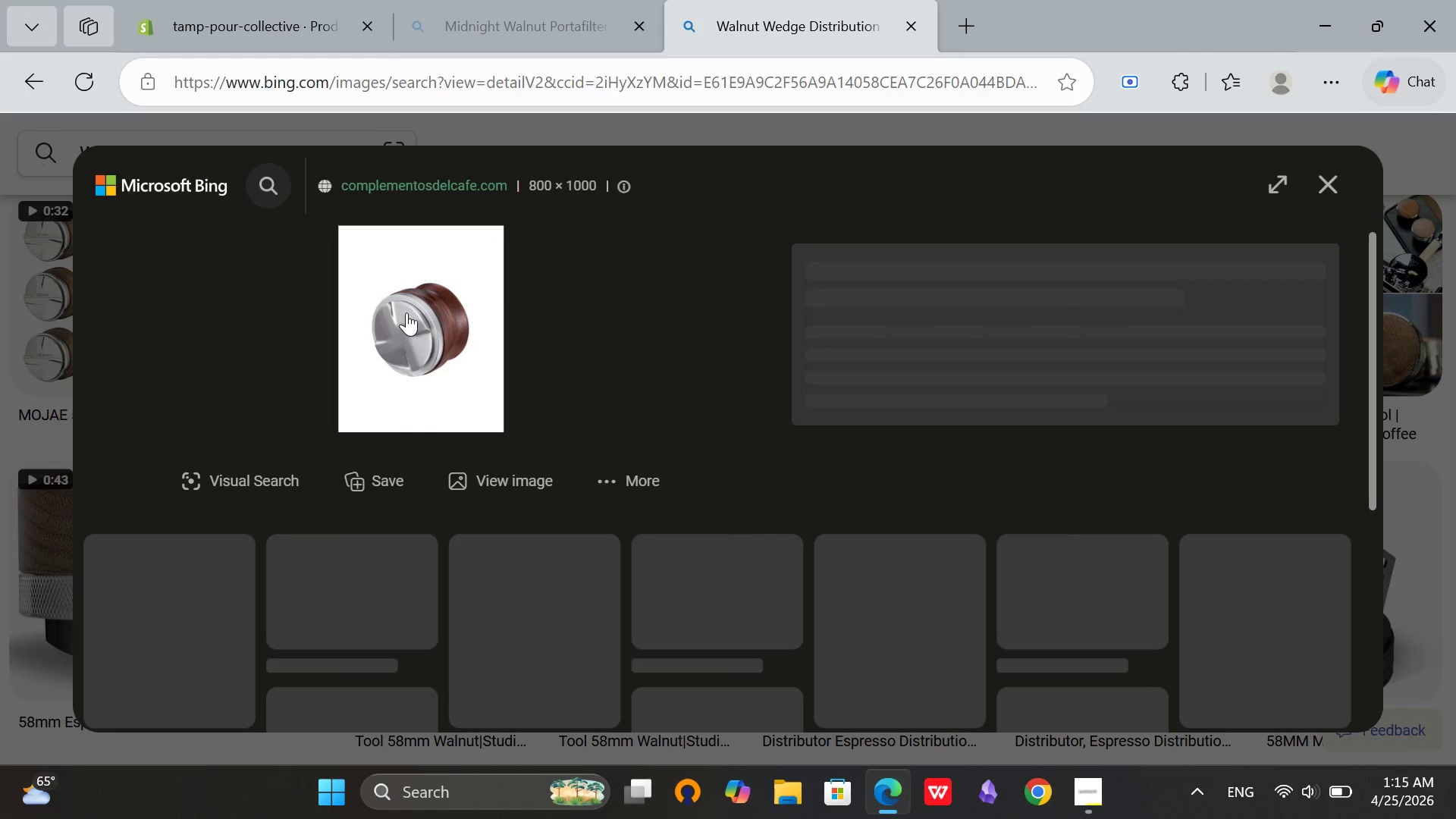 
right_click([419, 308])
 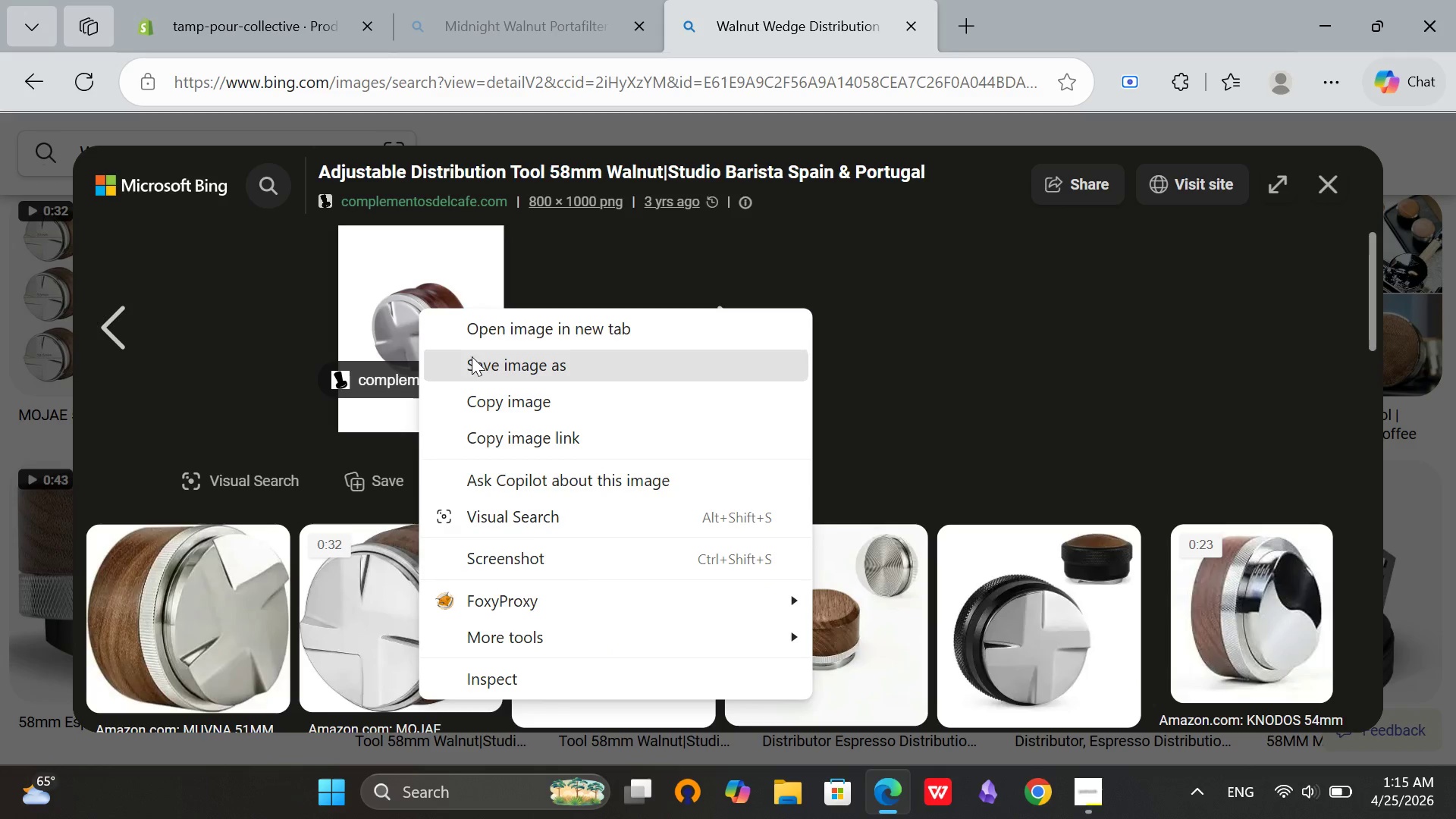 
left_click([473, 361])
 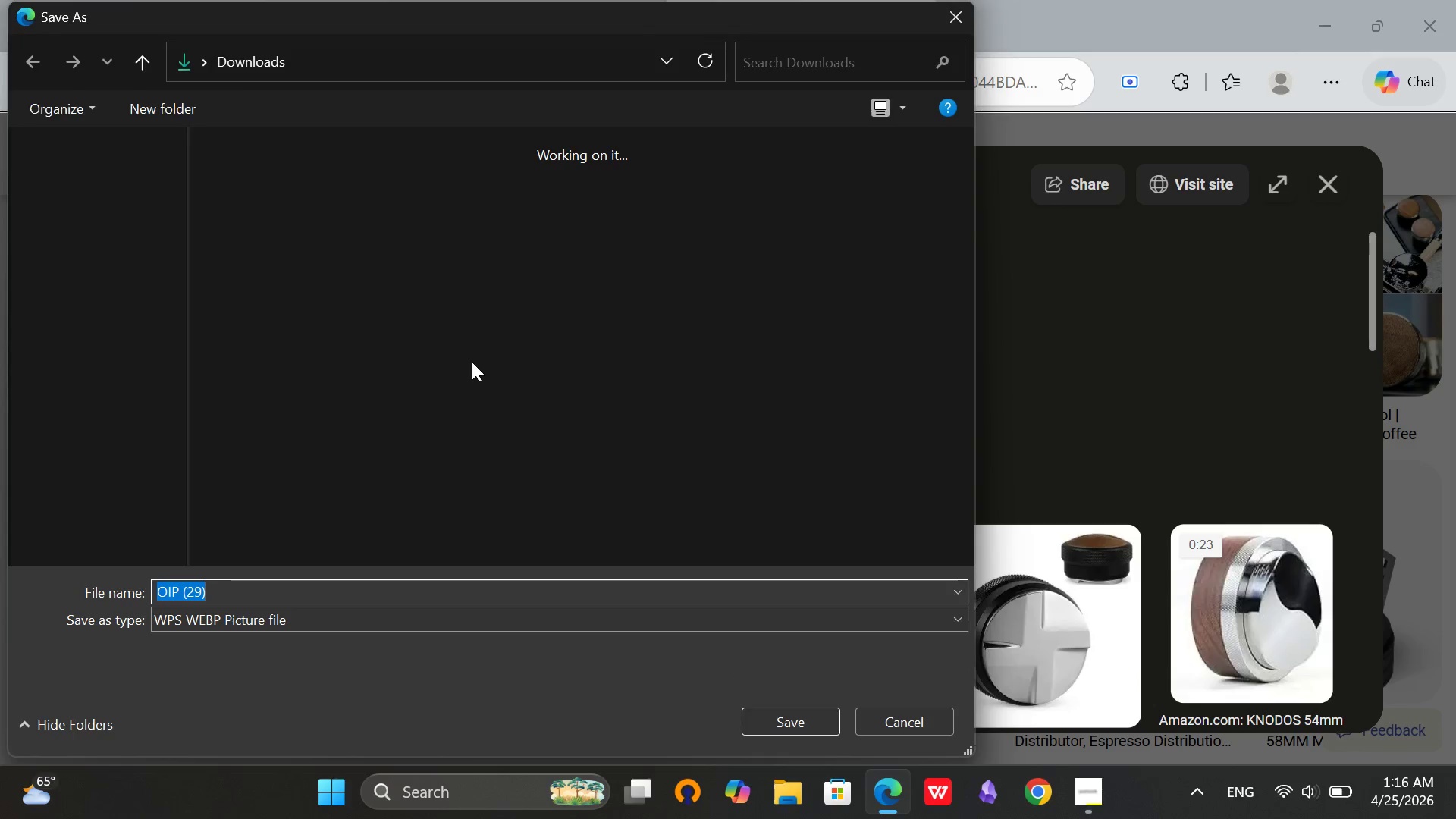 
left_click([116, 337])
 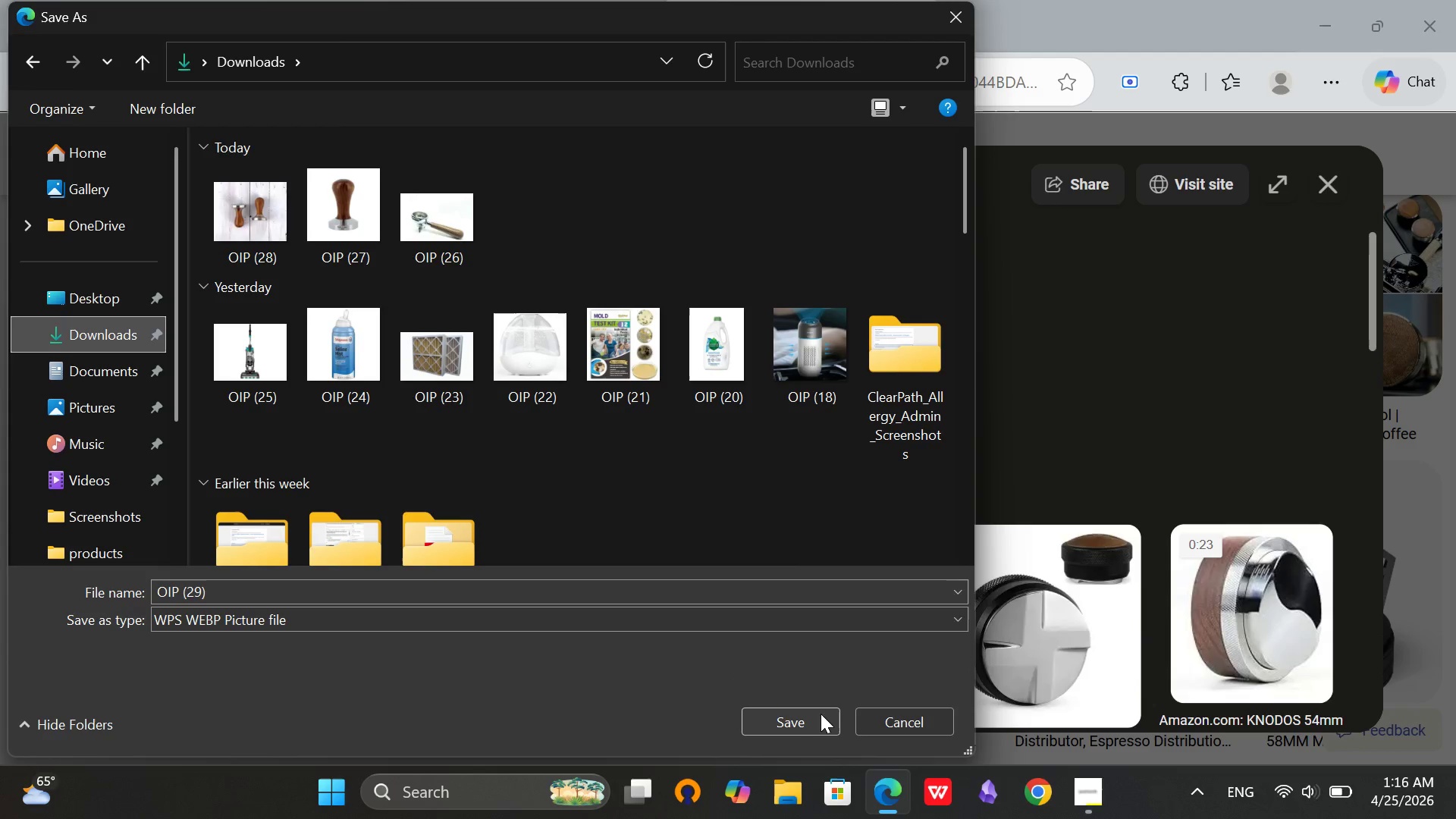 
left_click([822, 714])
 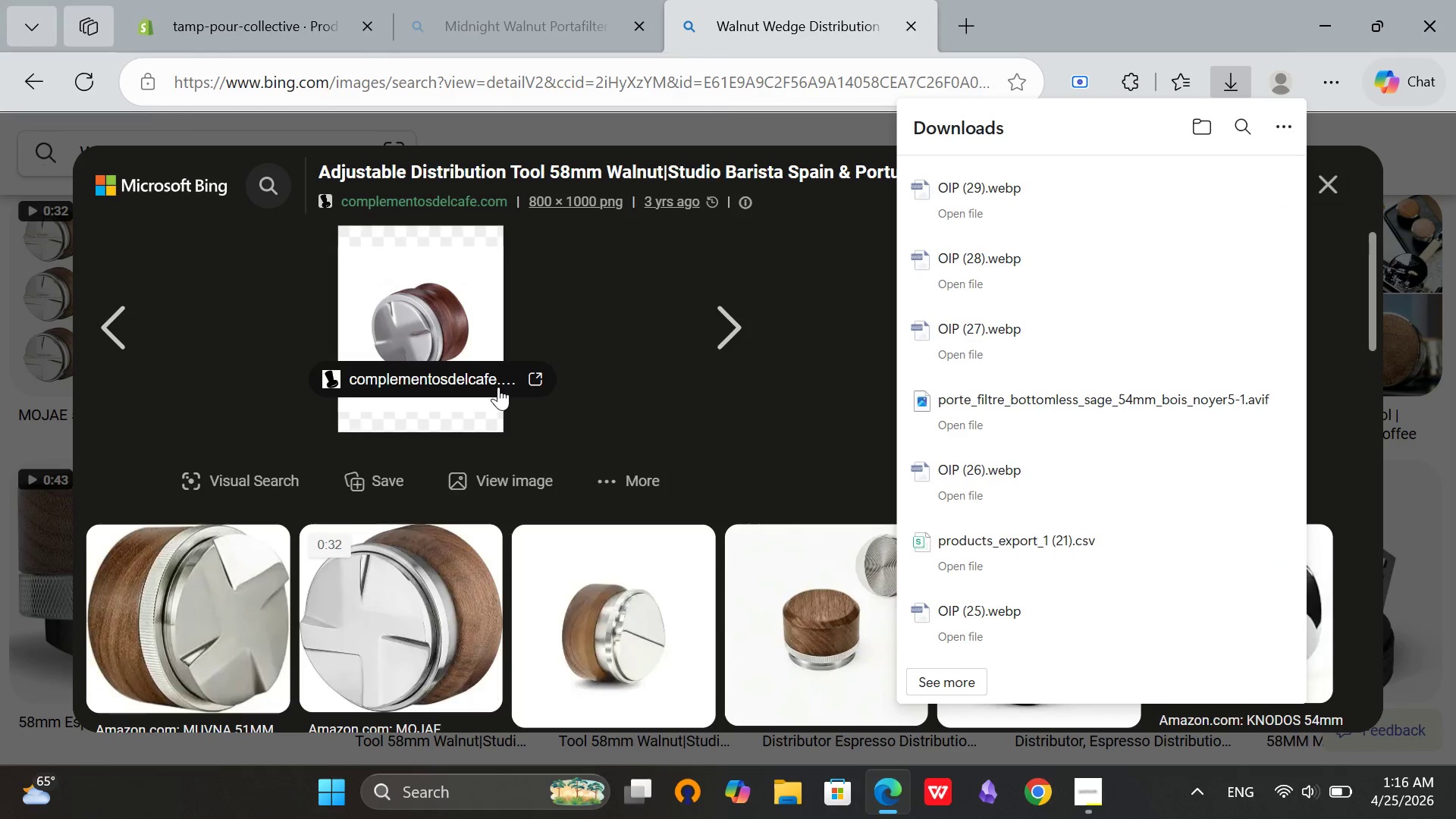 
left_click([171, 0])
 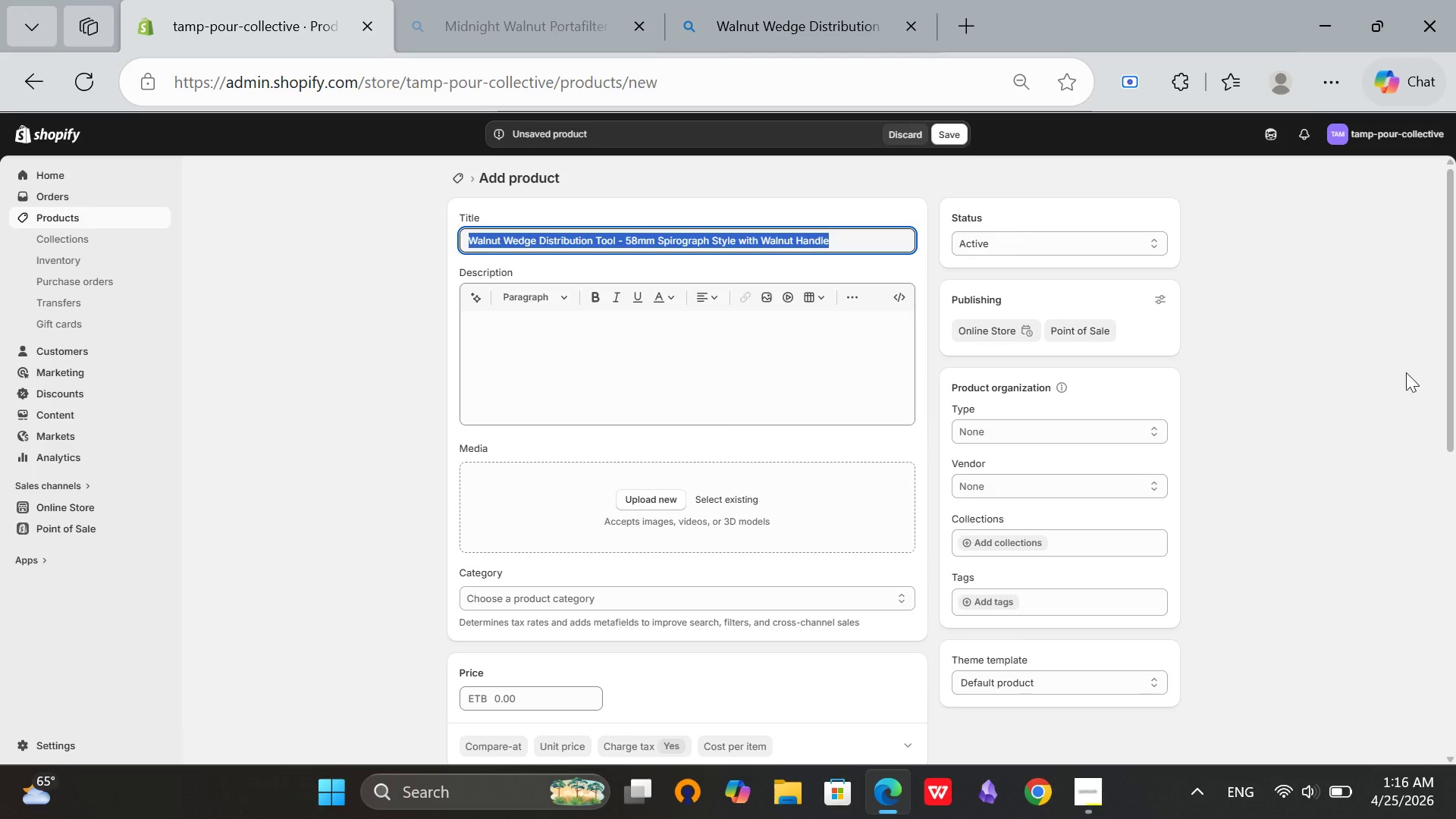 
left_click([1418, 372])
 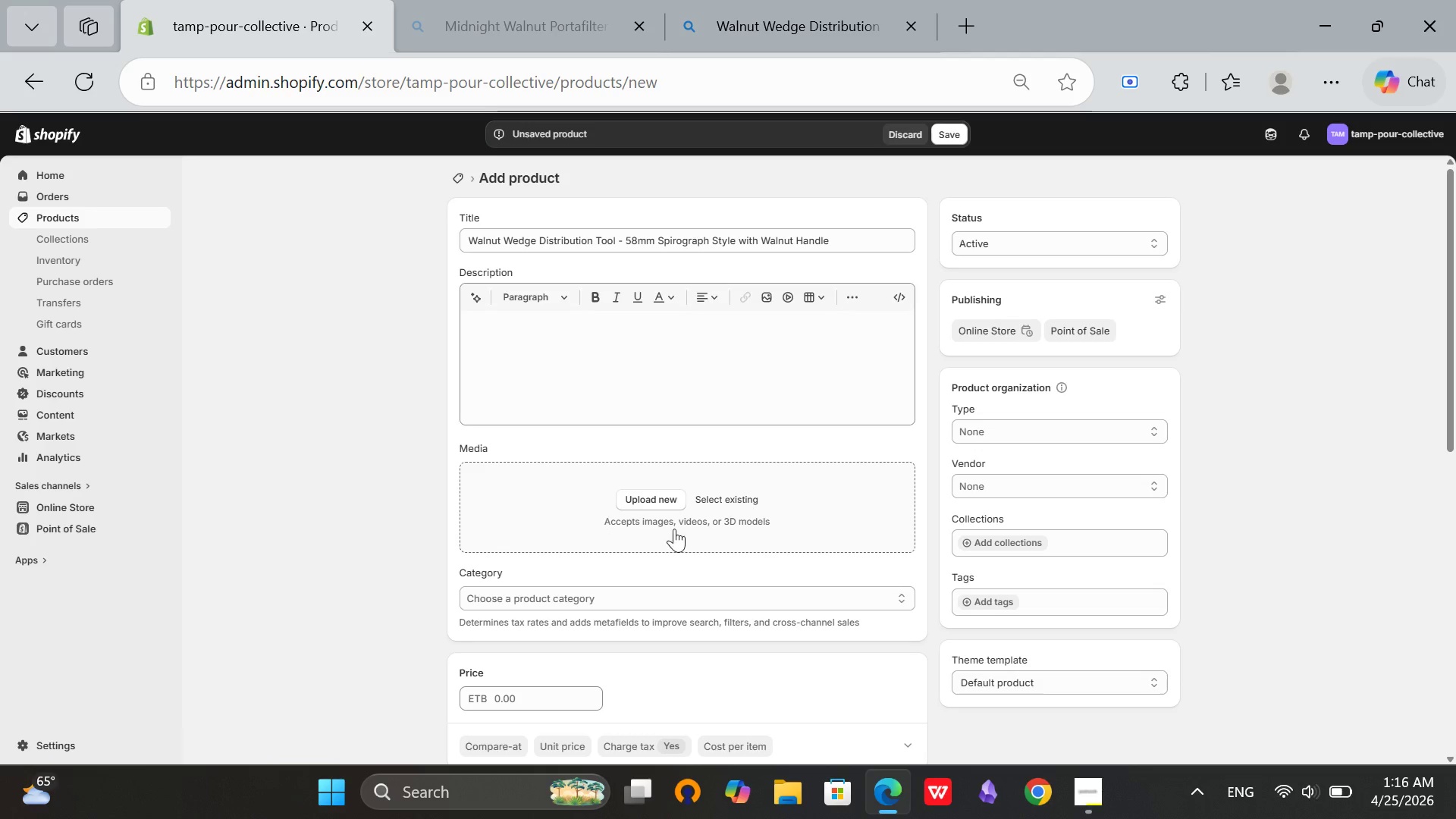 
left_click([637, 498])
 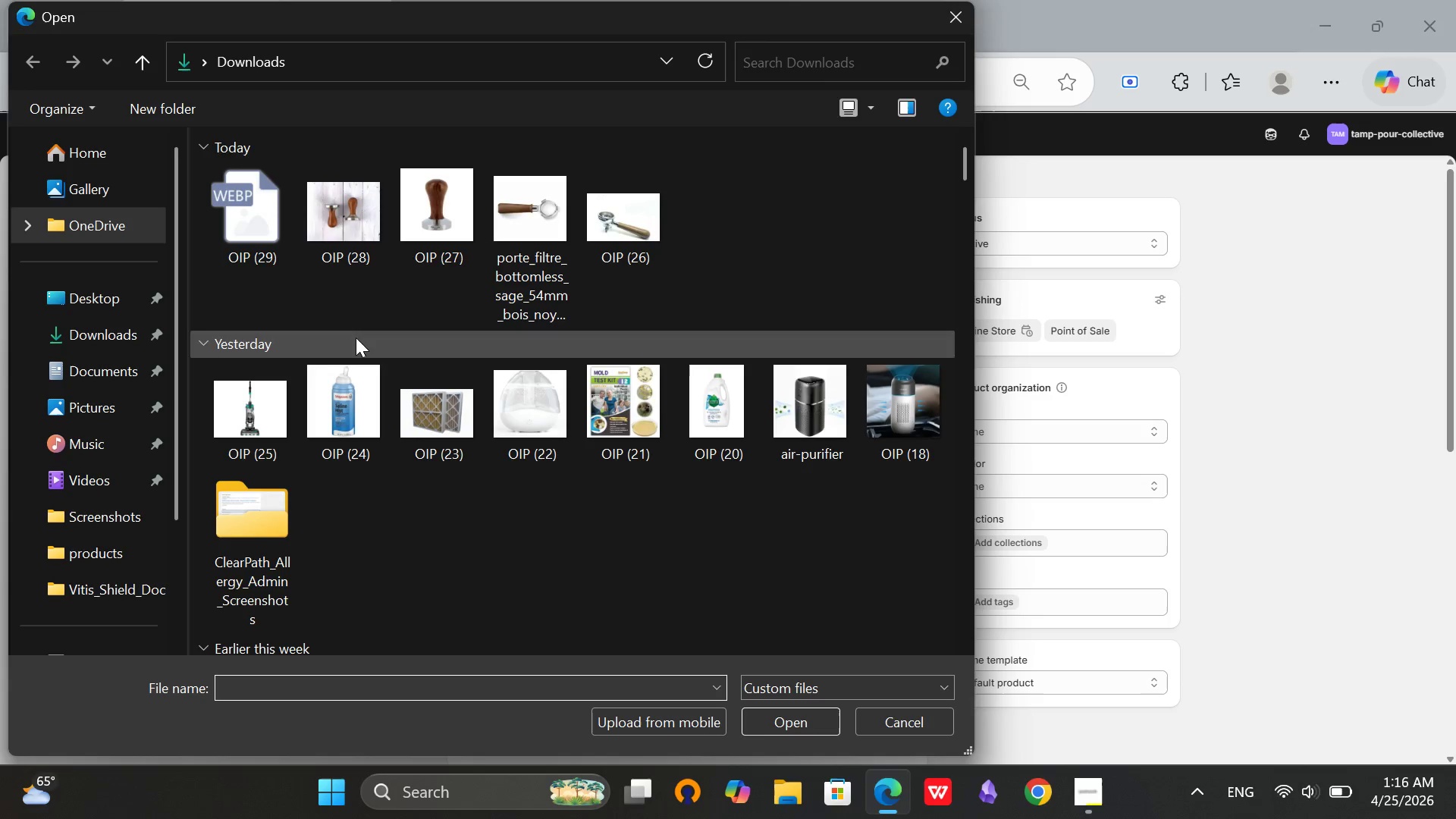 
left_click([249, 208])
 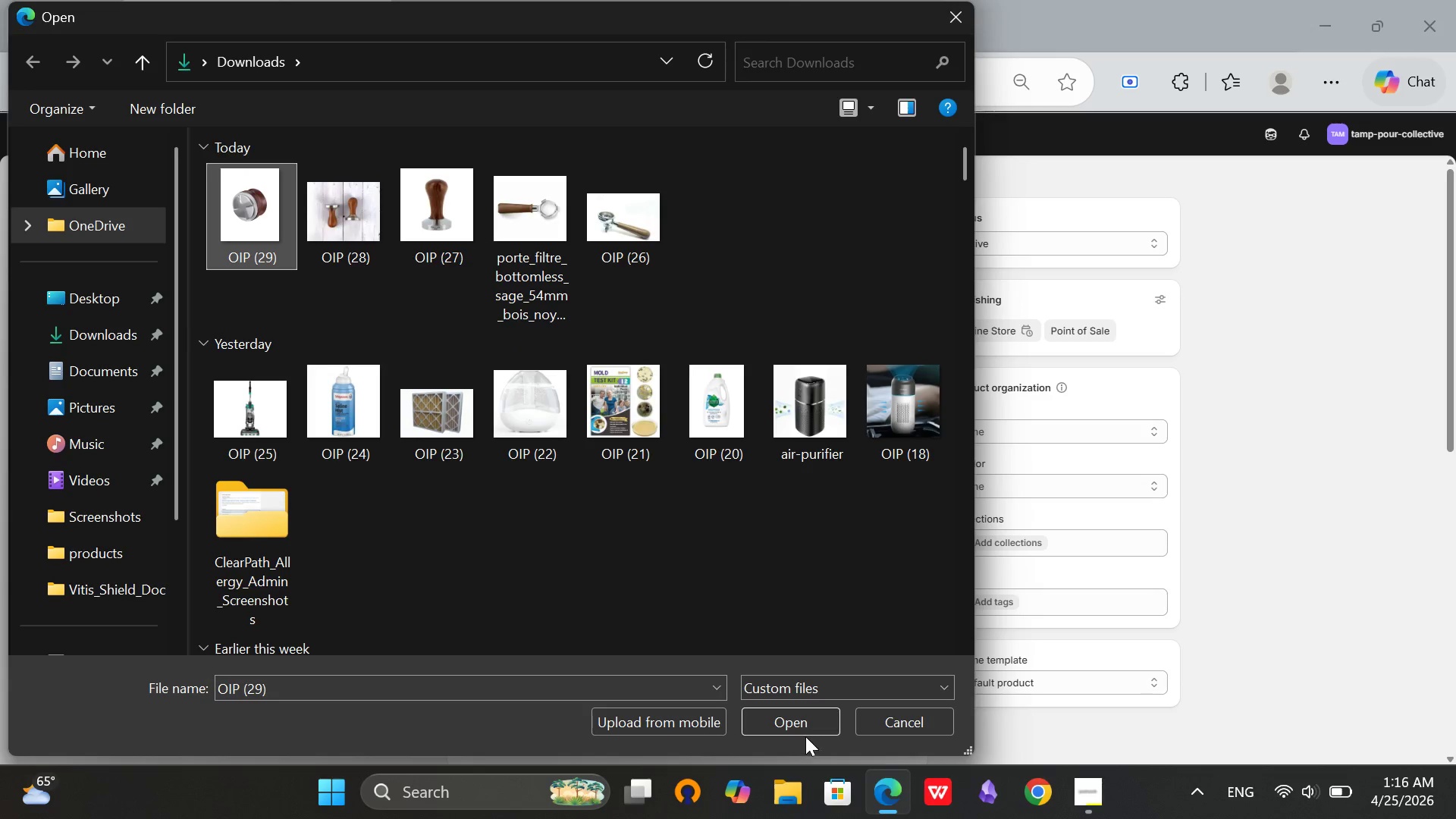 
left_click([800, 732])
 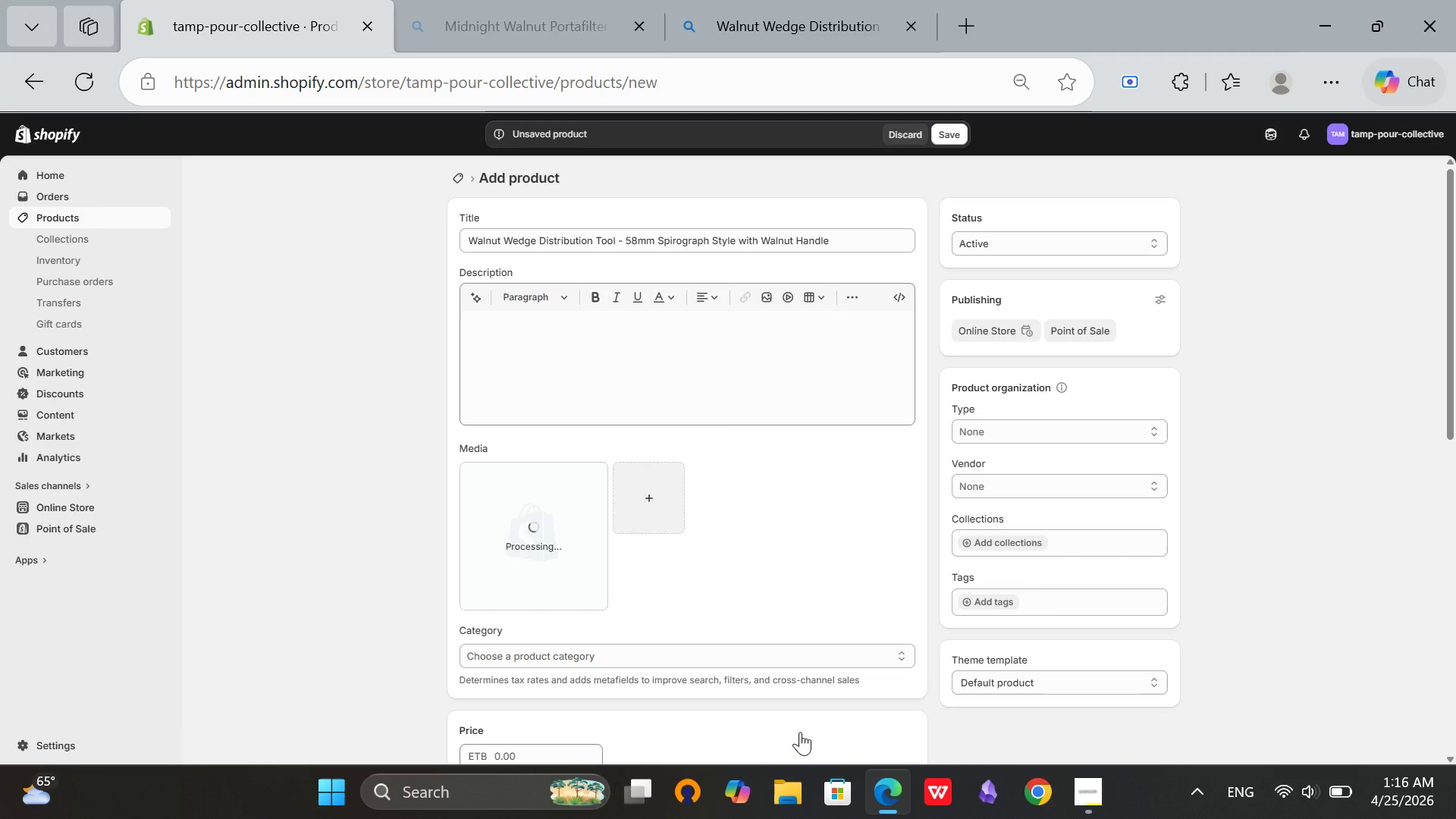 
wait(9.48)
 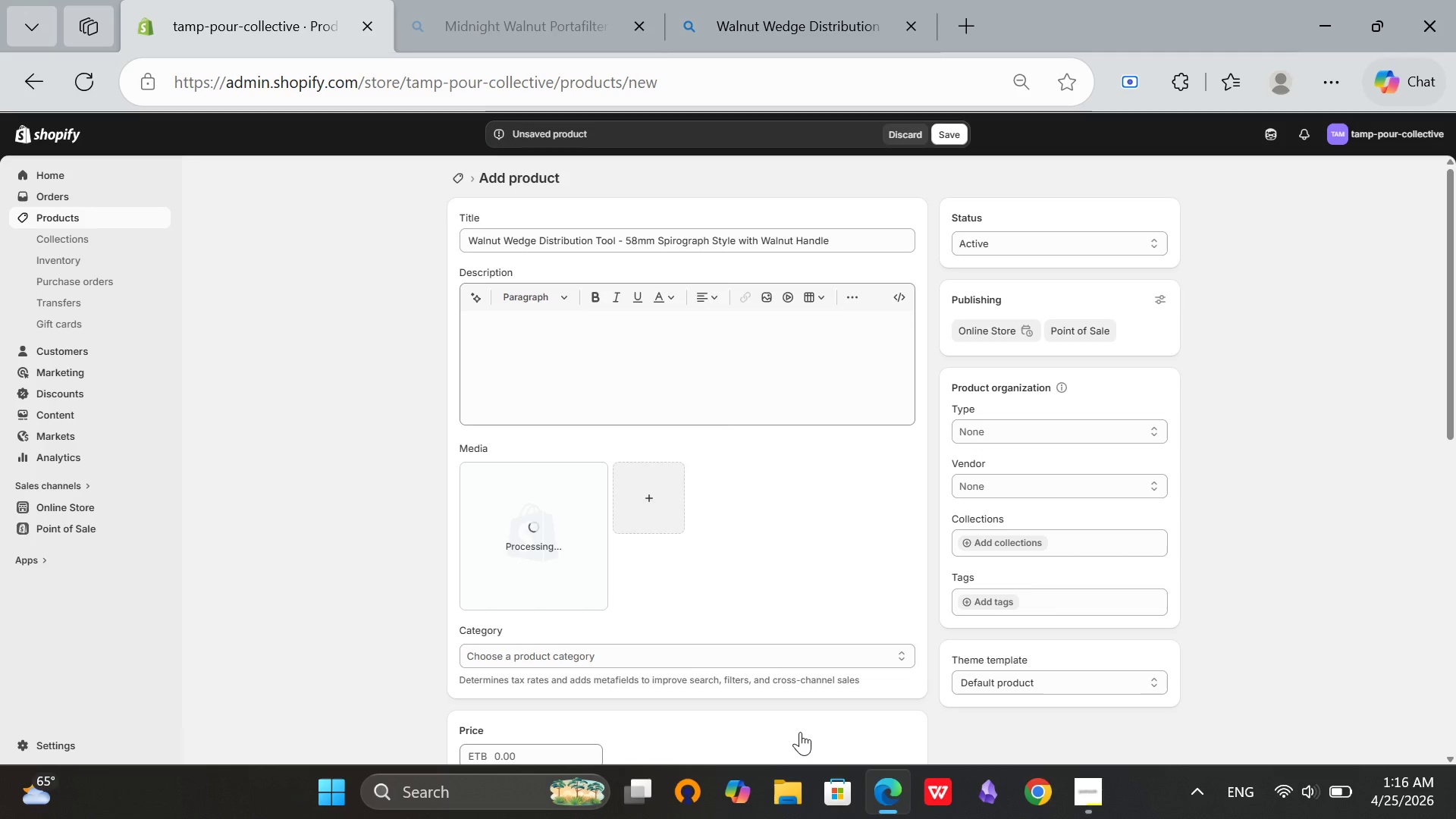 
scroll: coordinate [800, 732], scroll_direction: up, amount: 1.0
 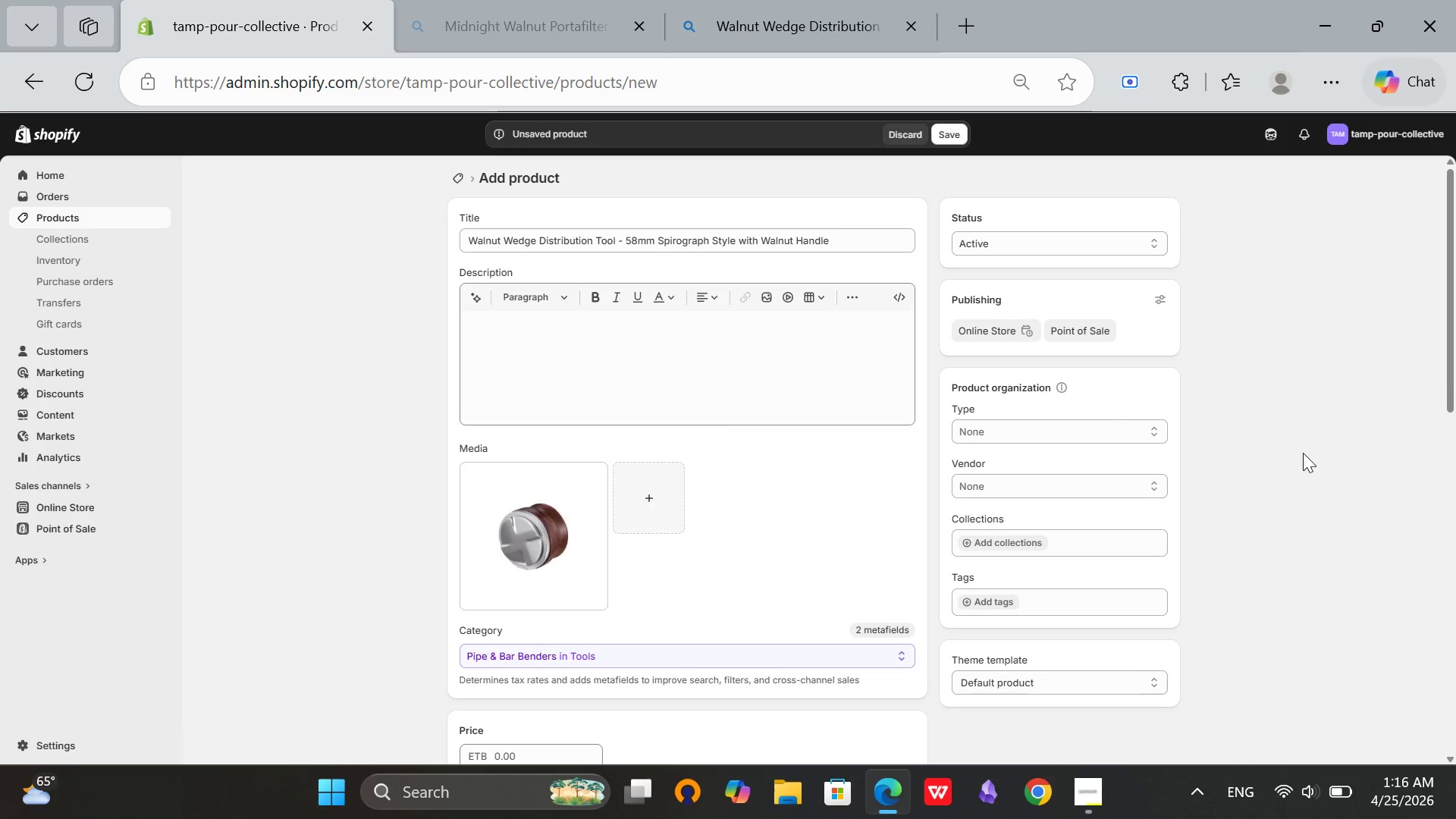 
left_click([1279, 475])
 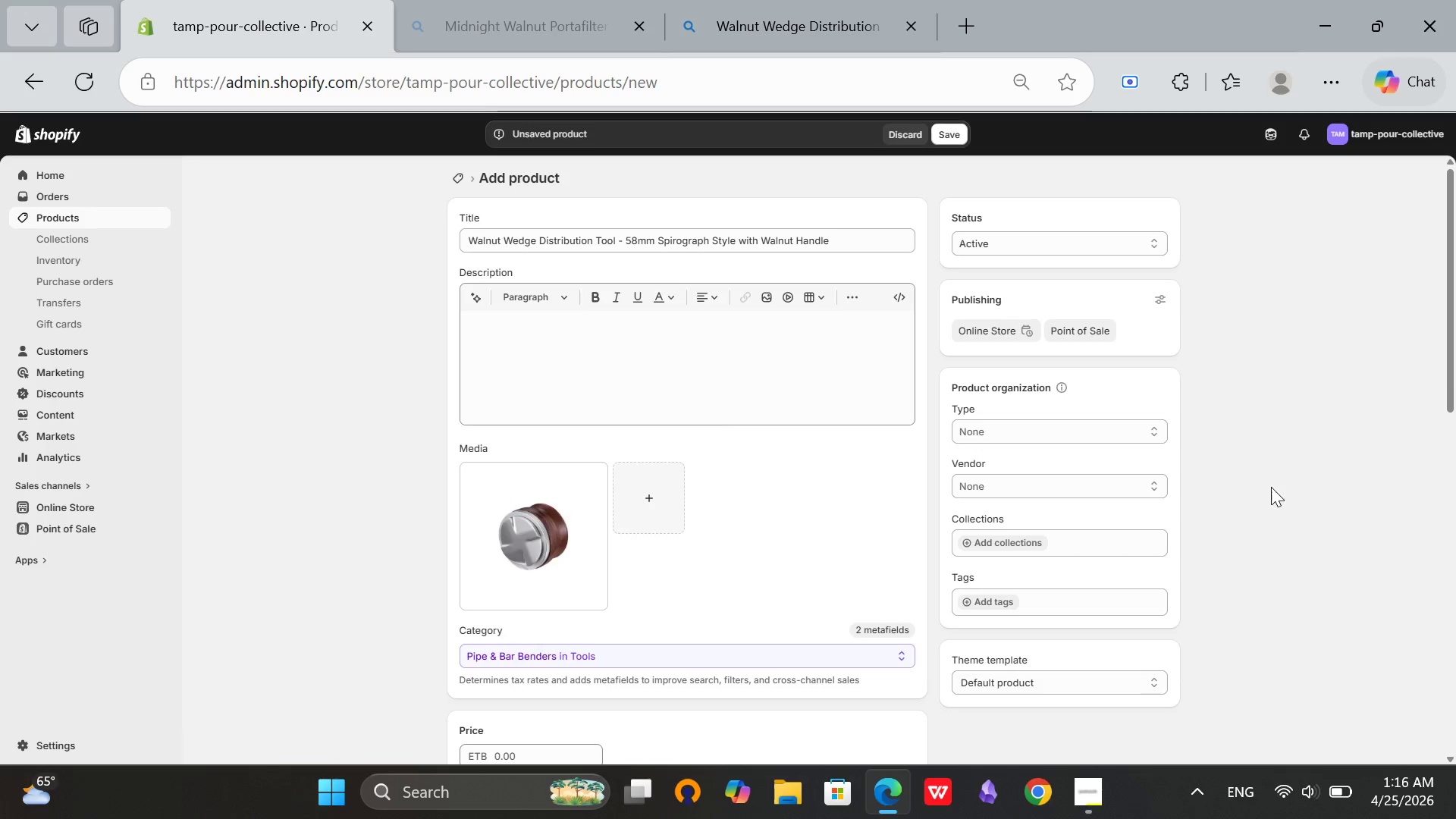 
scroll: coordinate [1271, 487], scroll_direction: up, amount: 1.0
 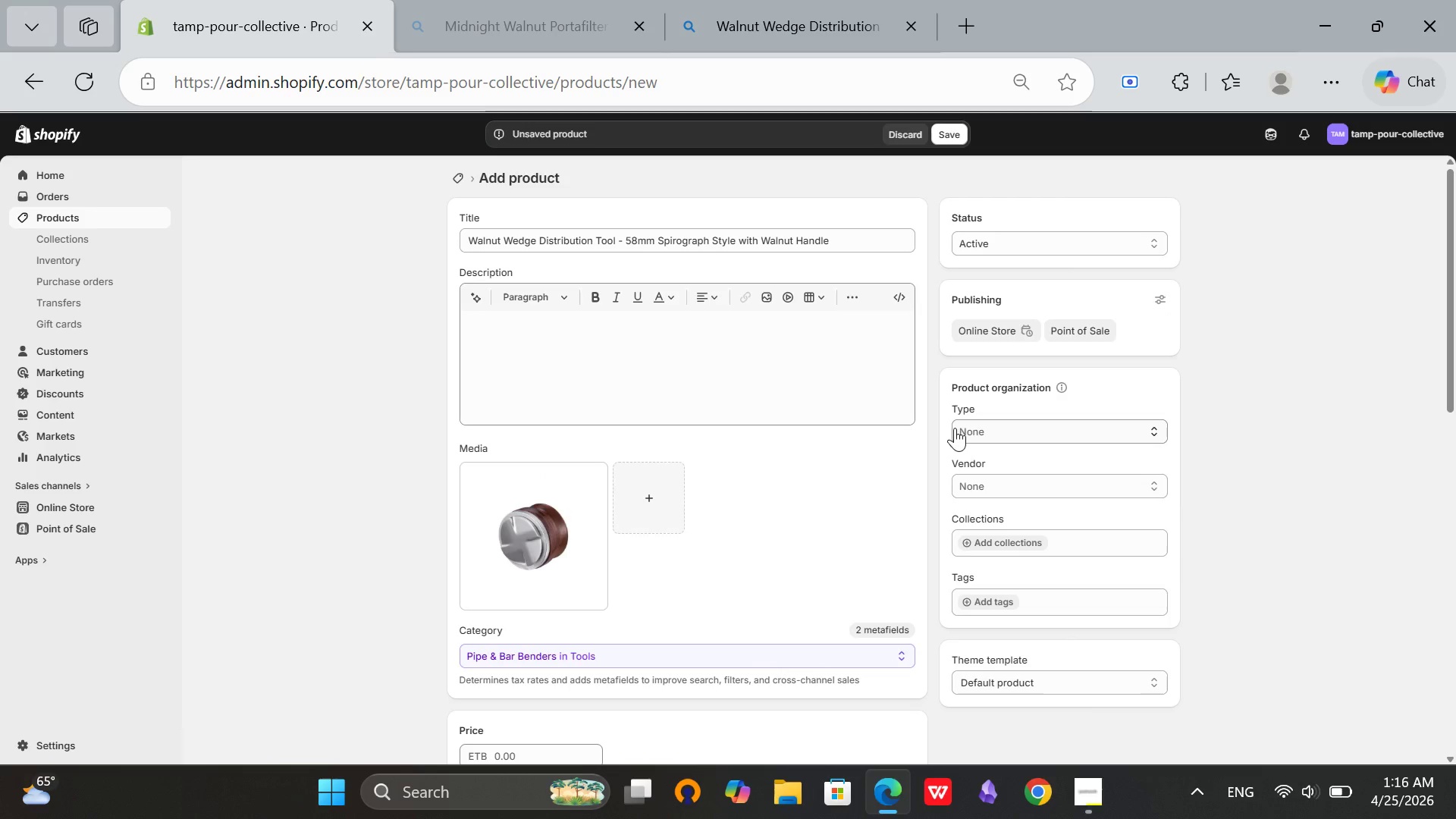 
left_click([956, 428])
 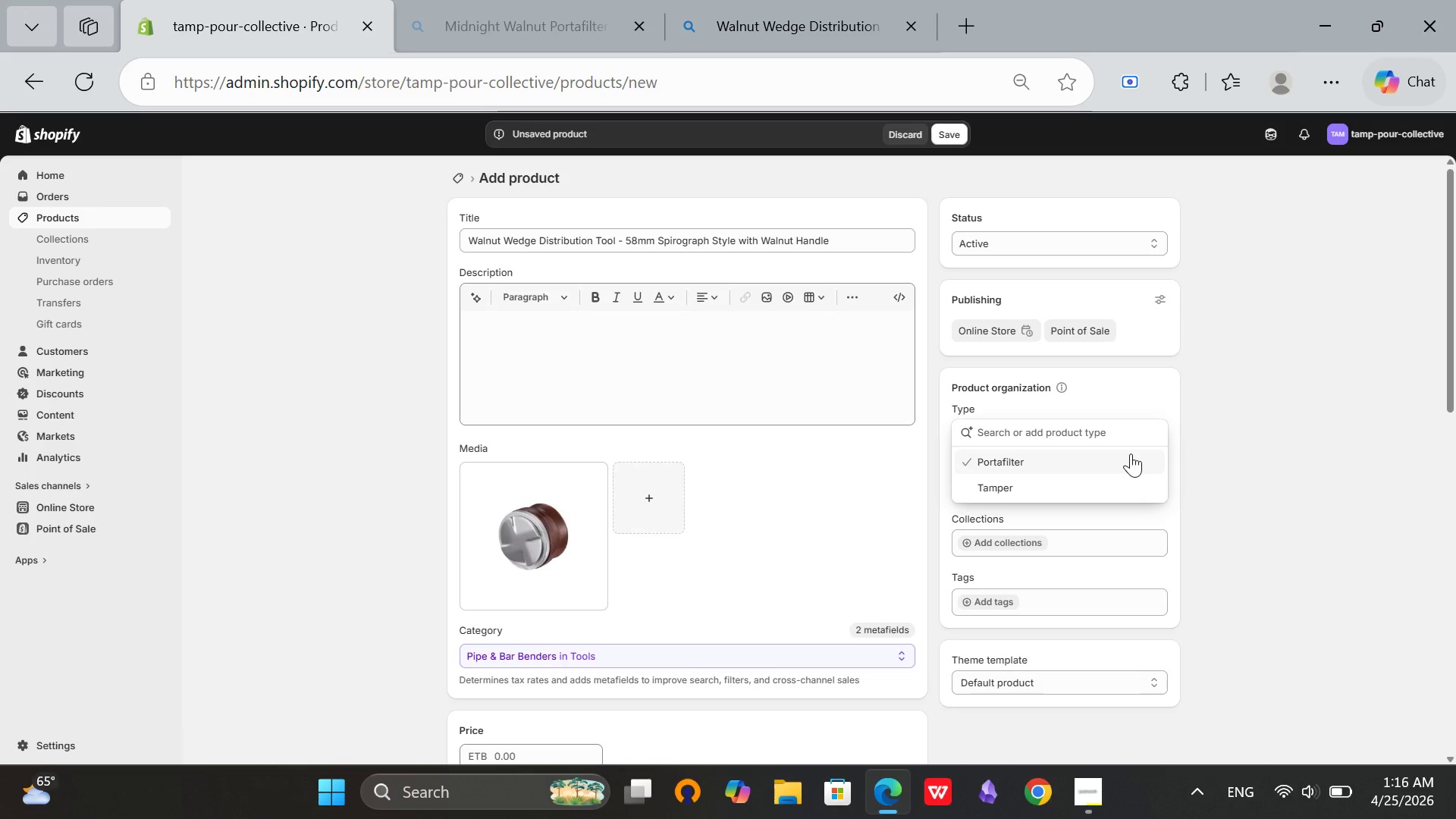 
wait(8.0)
 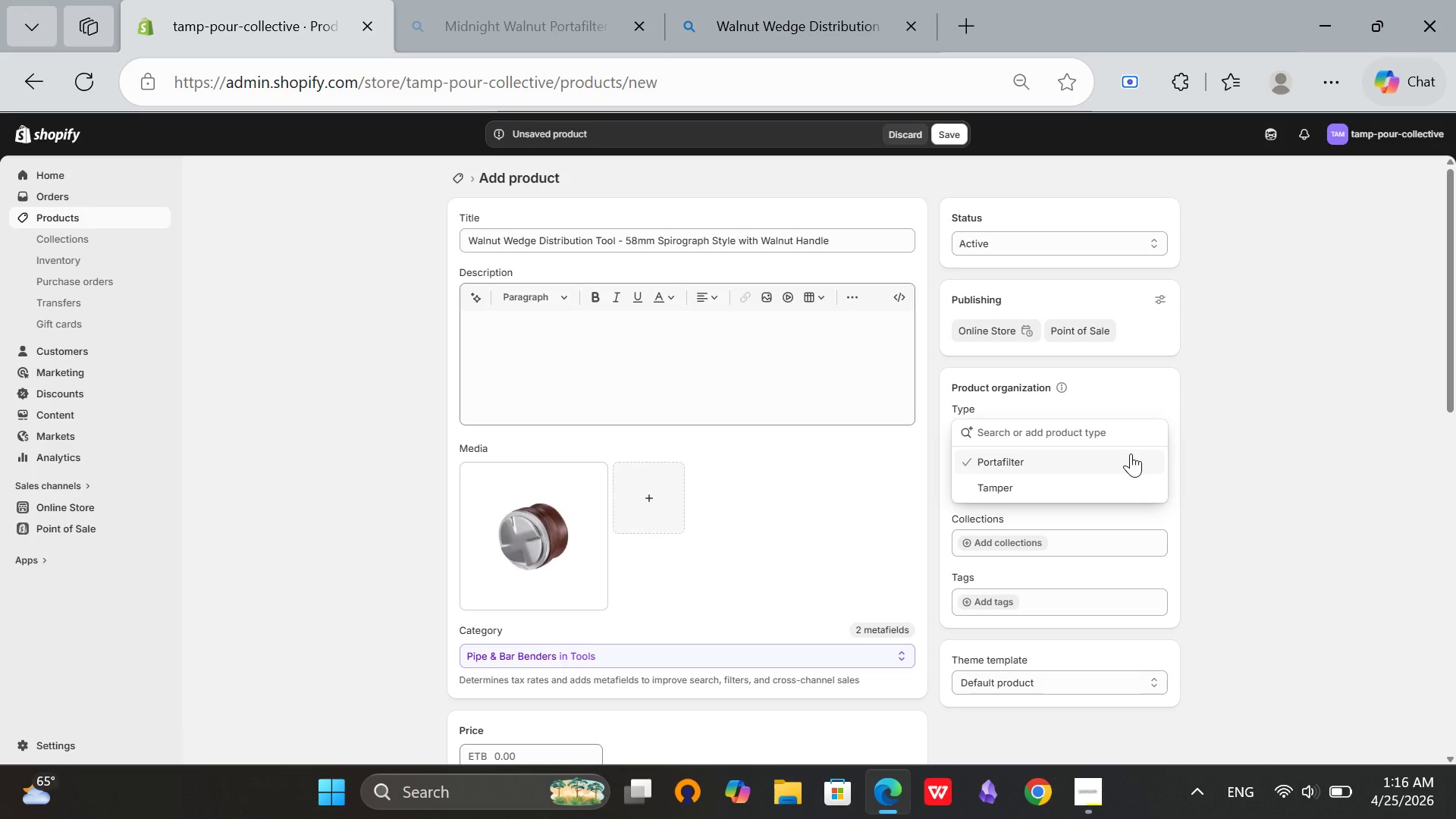 
type(Distrubution Tool)
 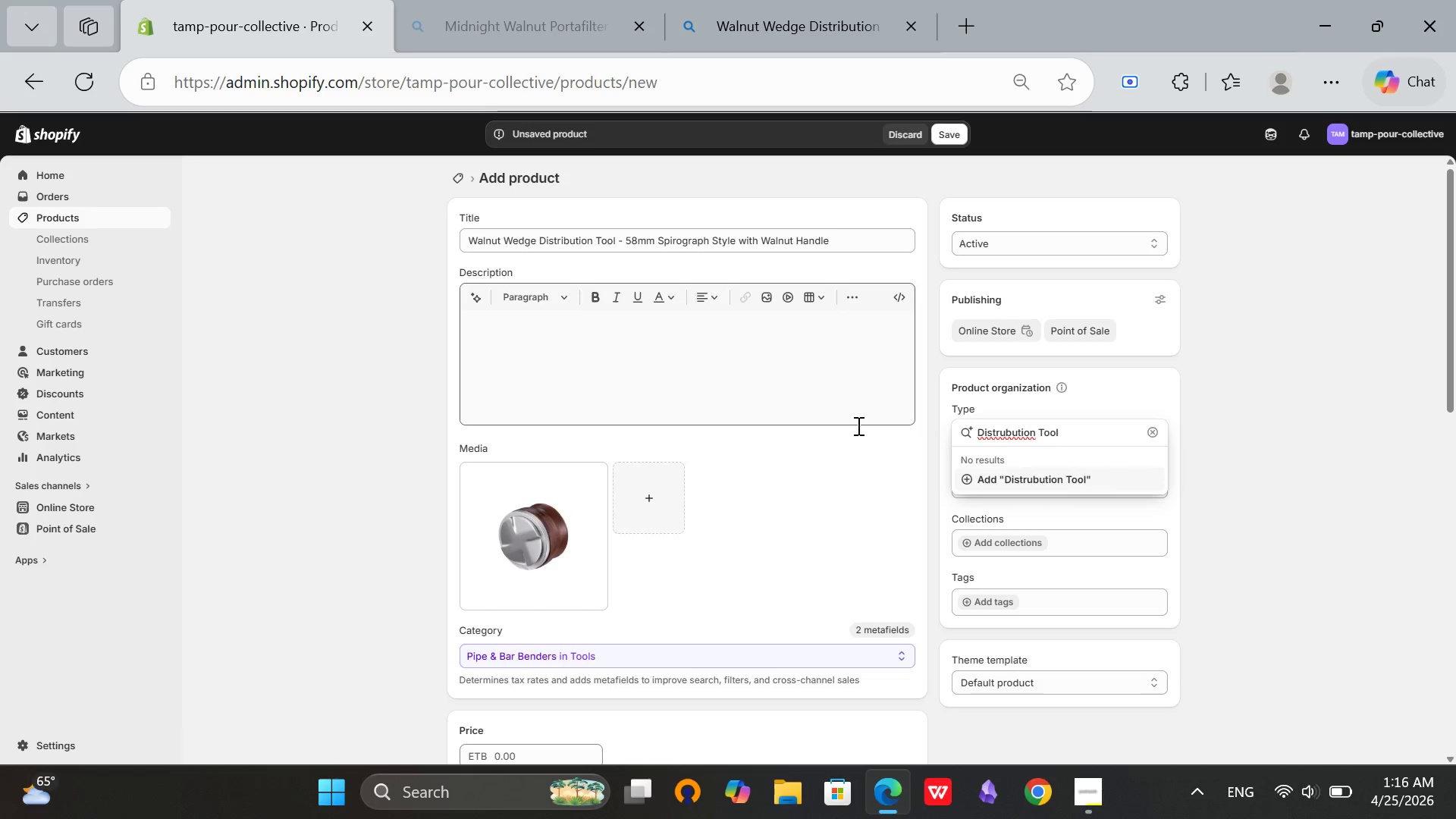 
left_click([1011, 435])
 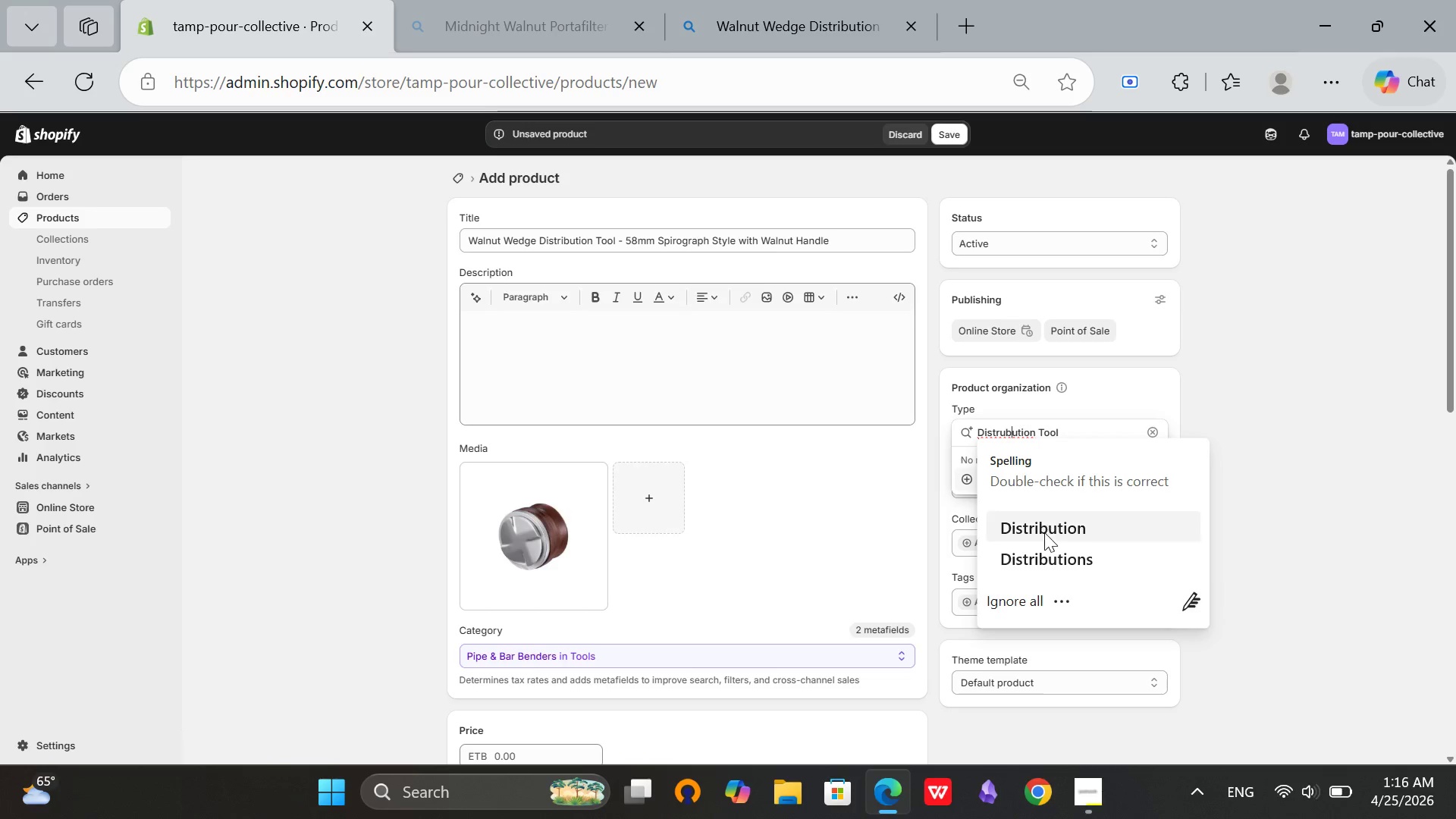 
left_click([1044, 532])
 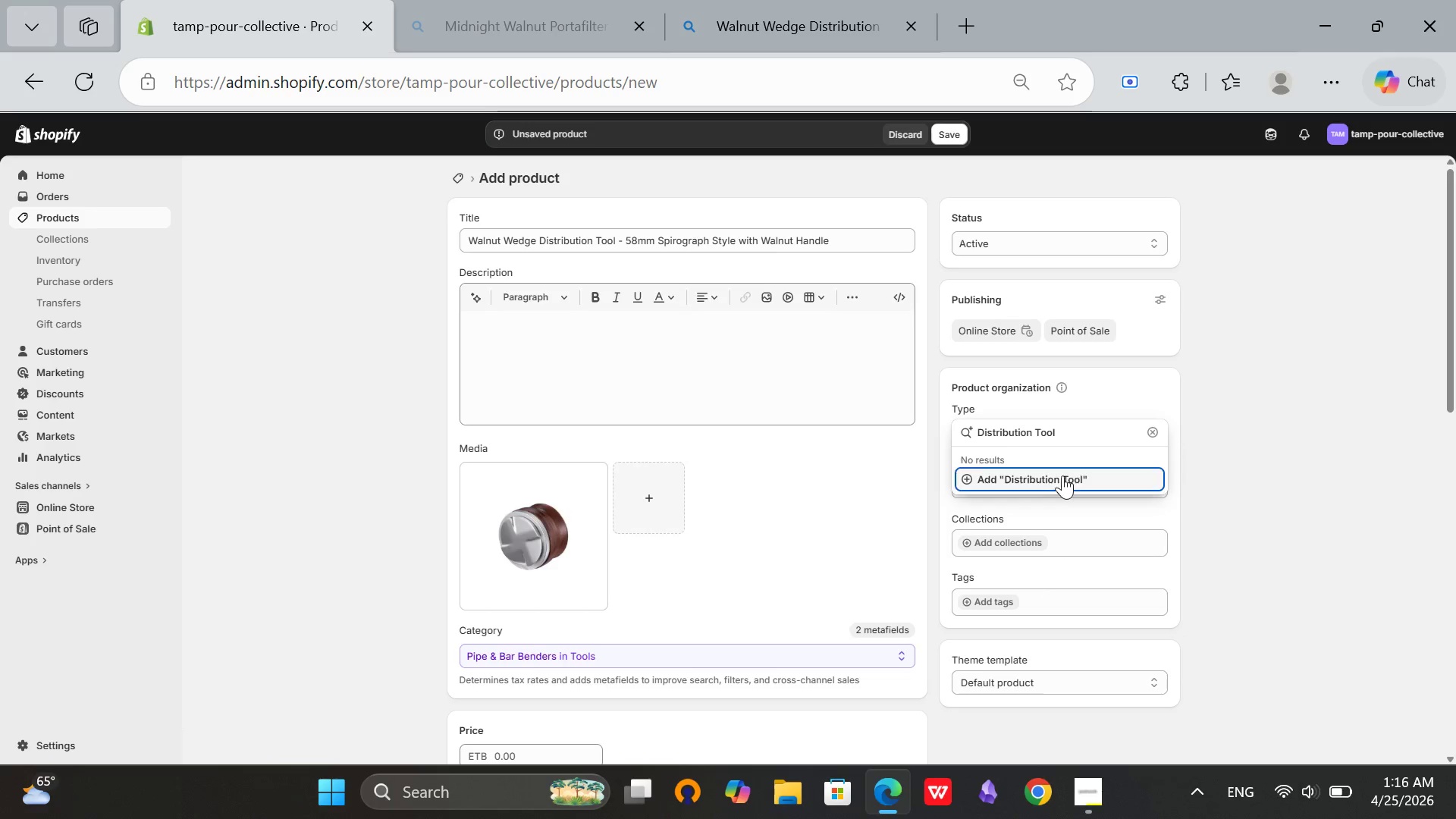 
left_click([1061, 477])
 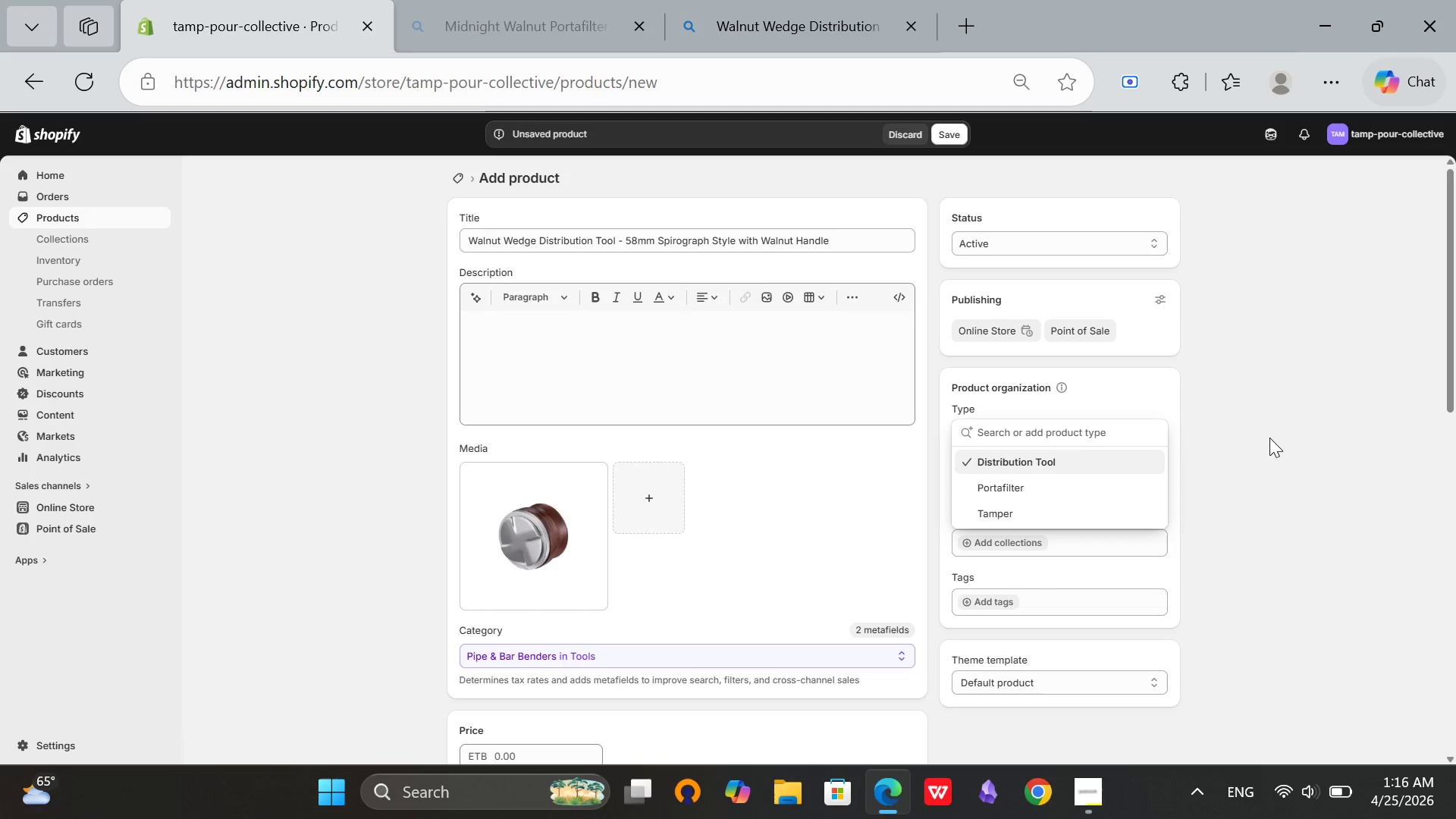 
left_click([1272, 436])
 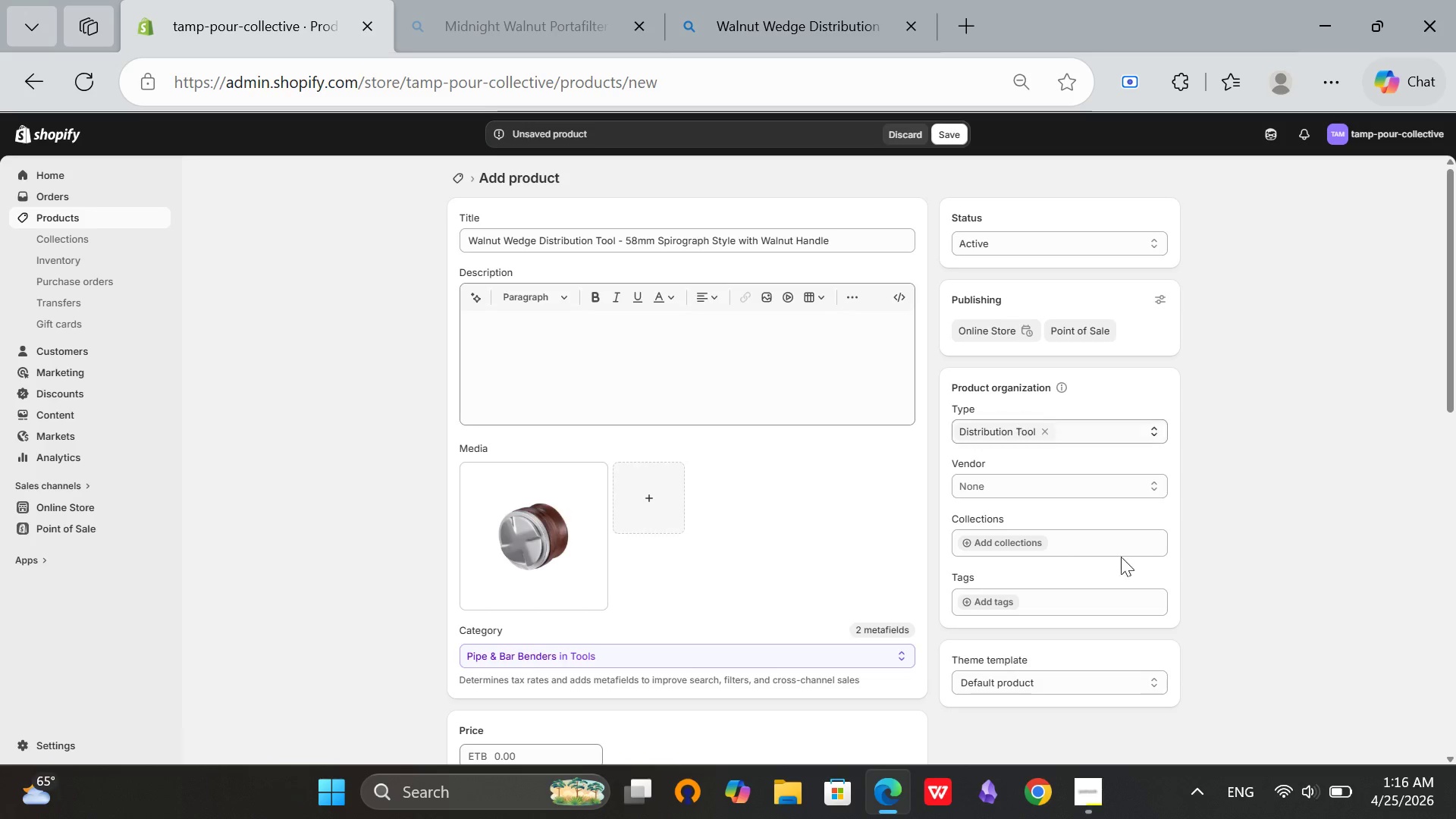 
left_click([977, 599])
 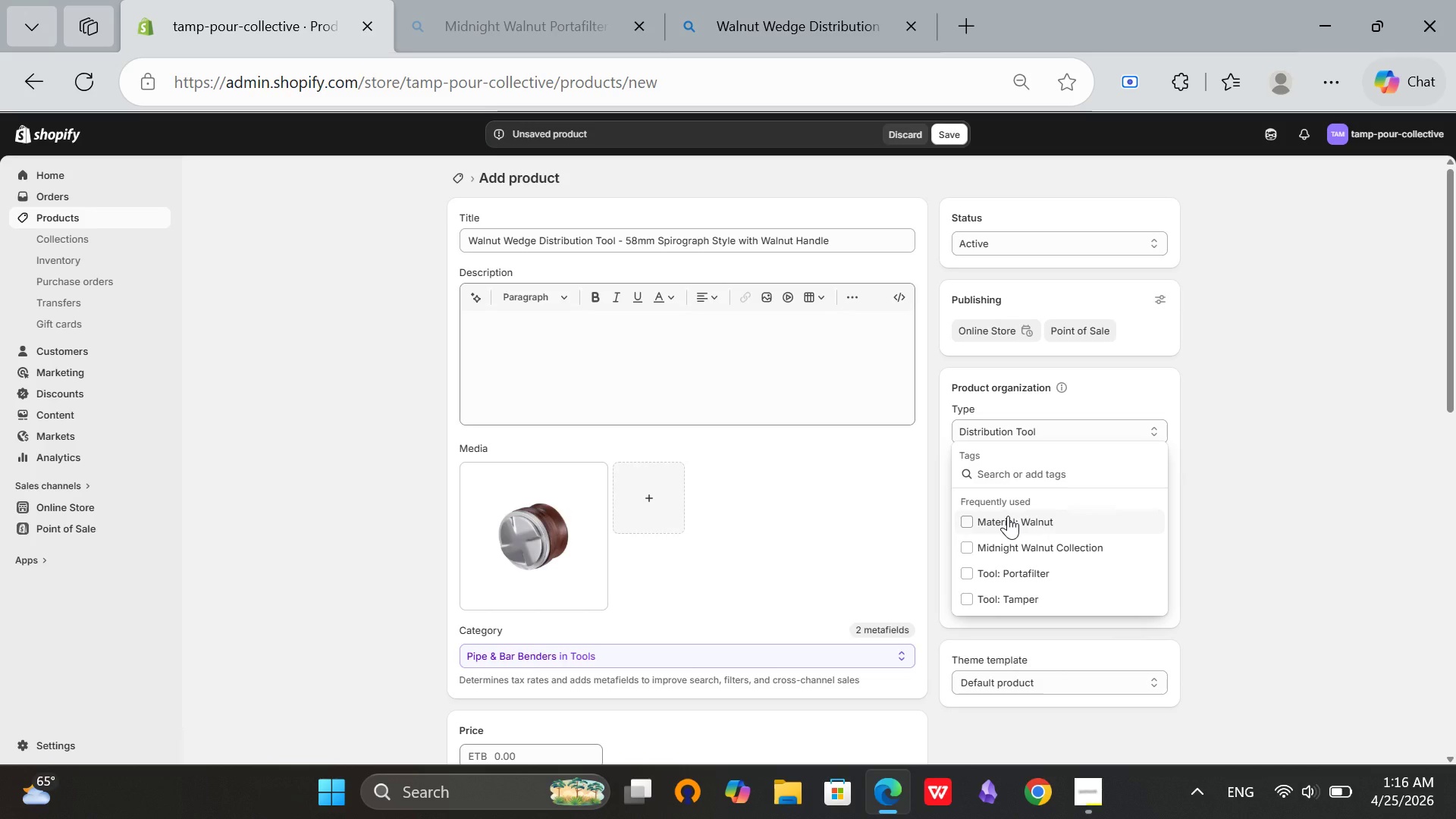 
left_click([1008, 516])
 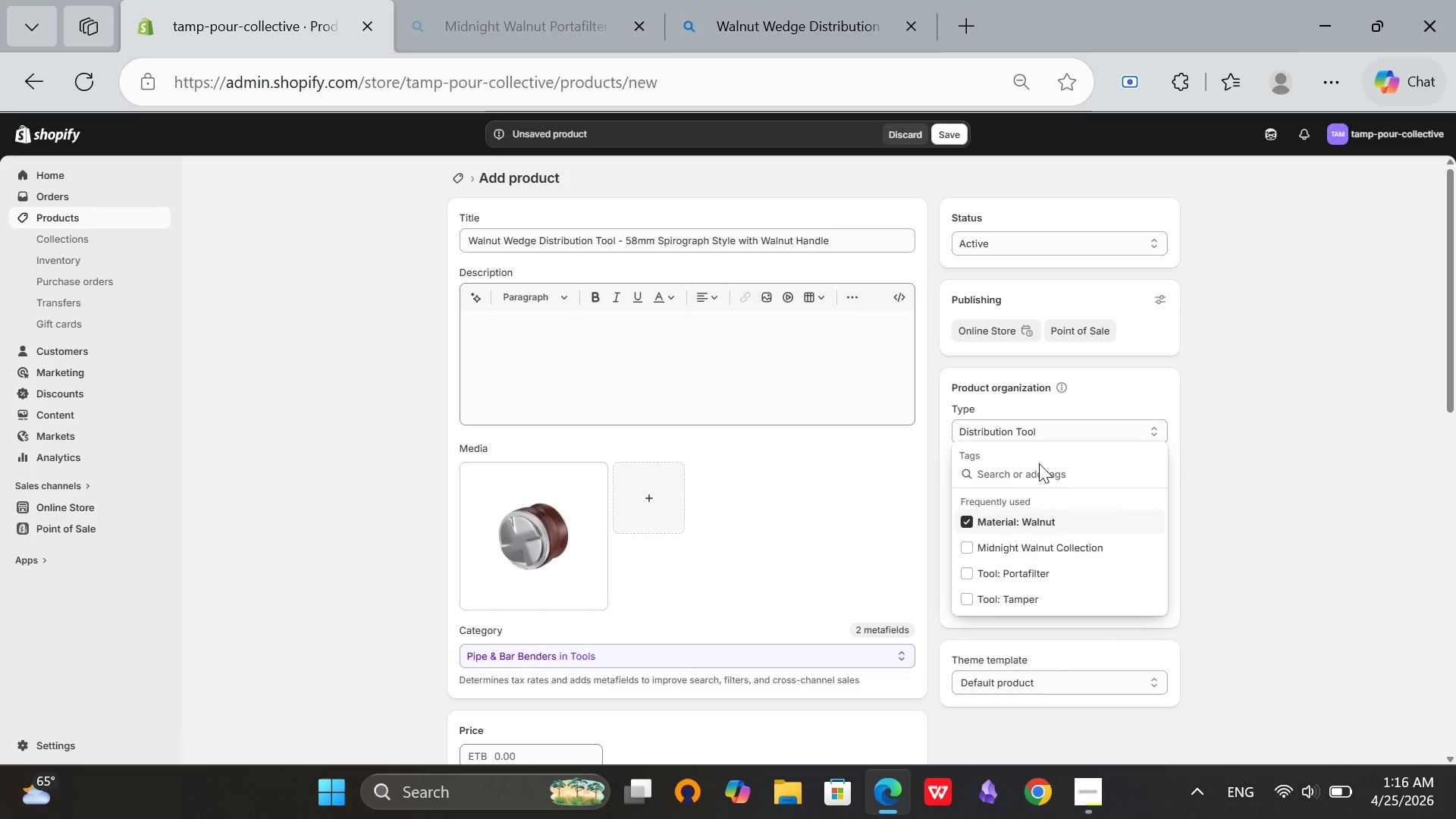 
left_click([1031, 470])
 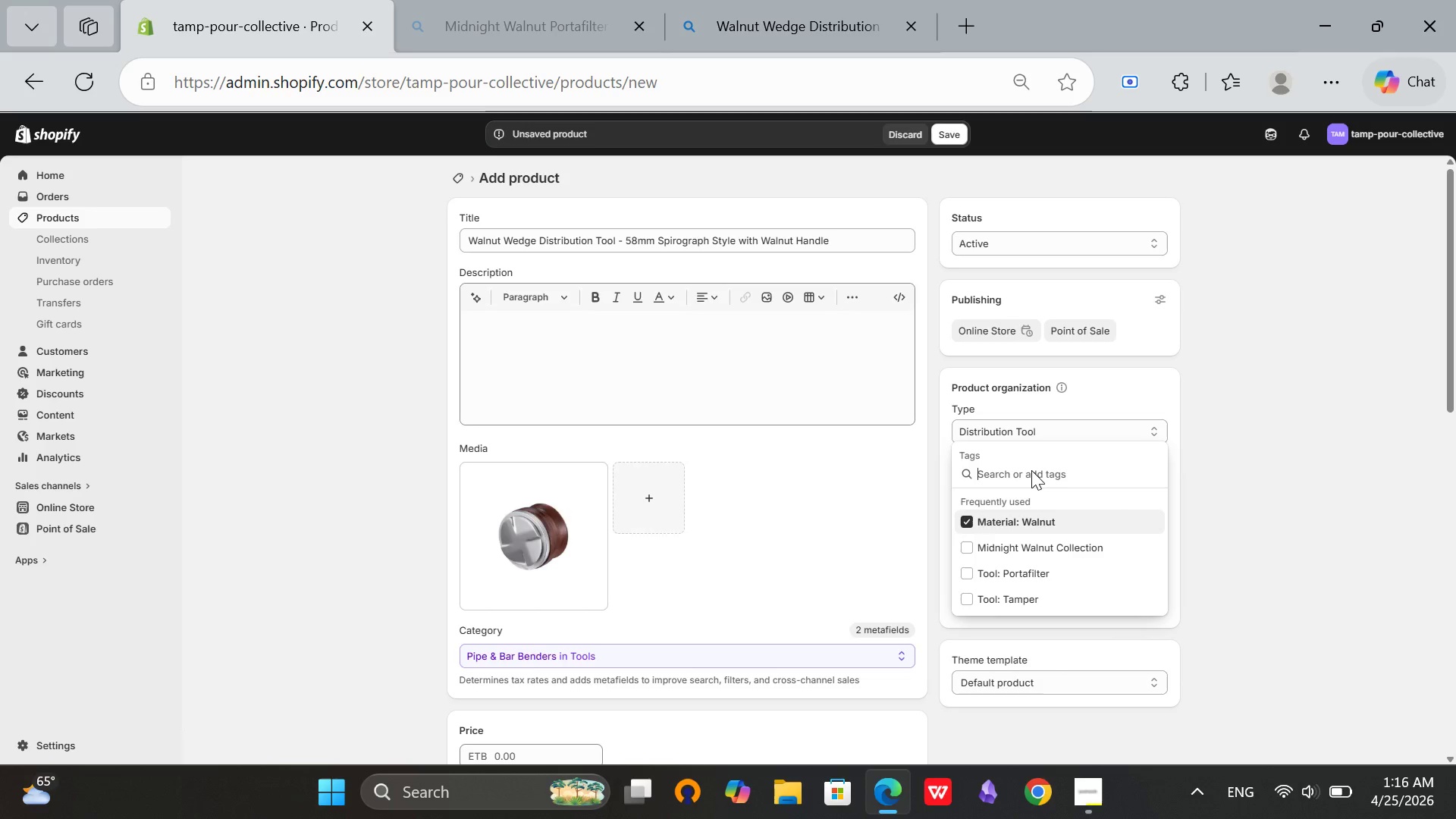 
type(Tool:)
 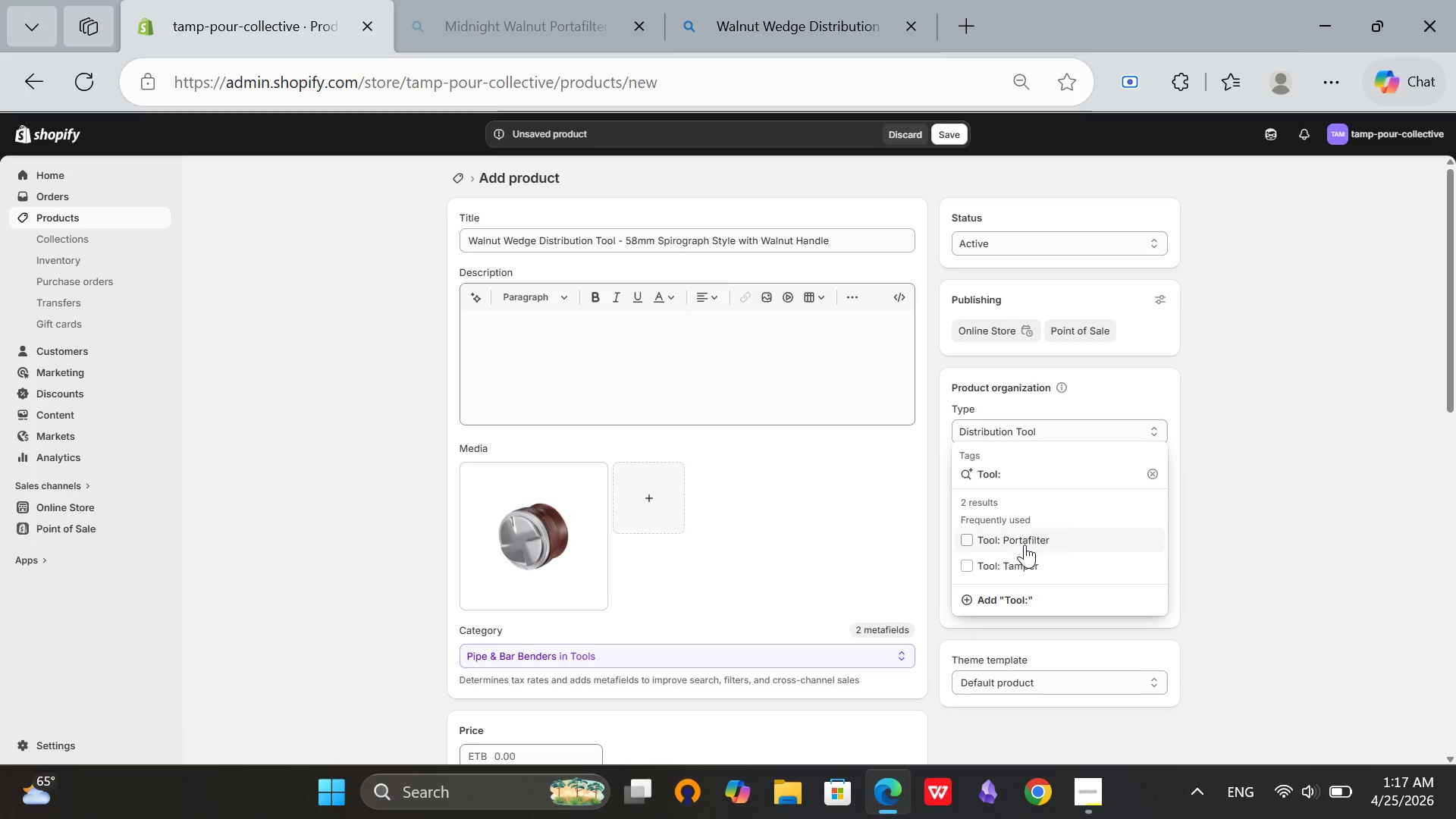 
type( Distributin)
 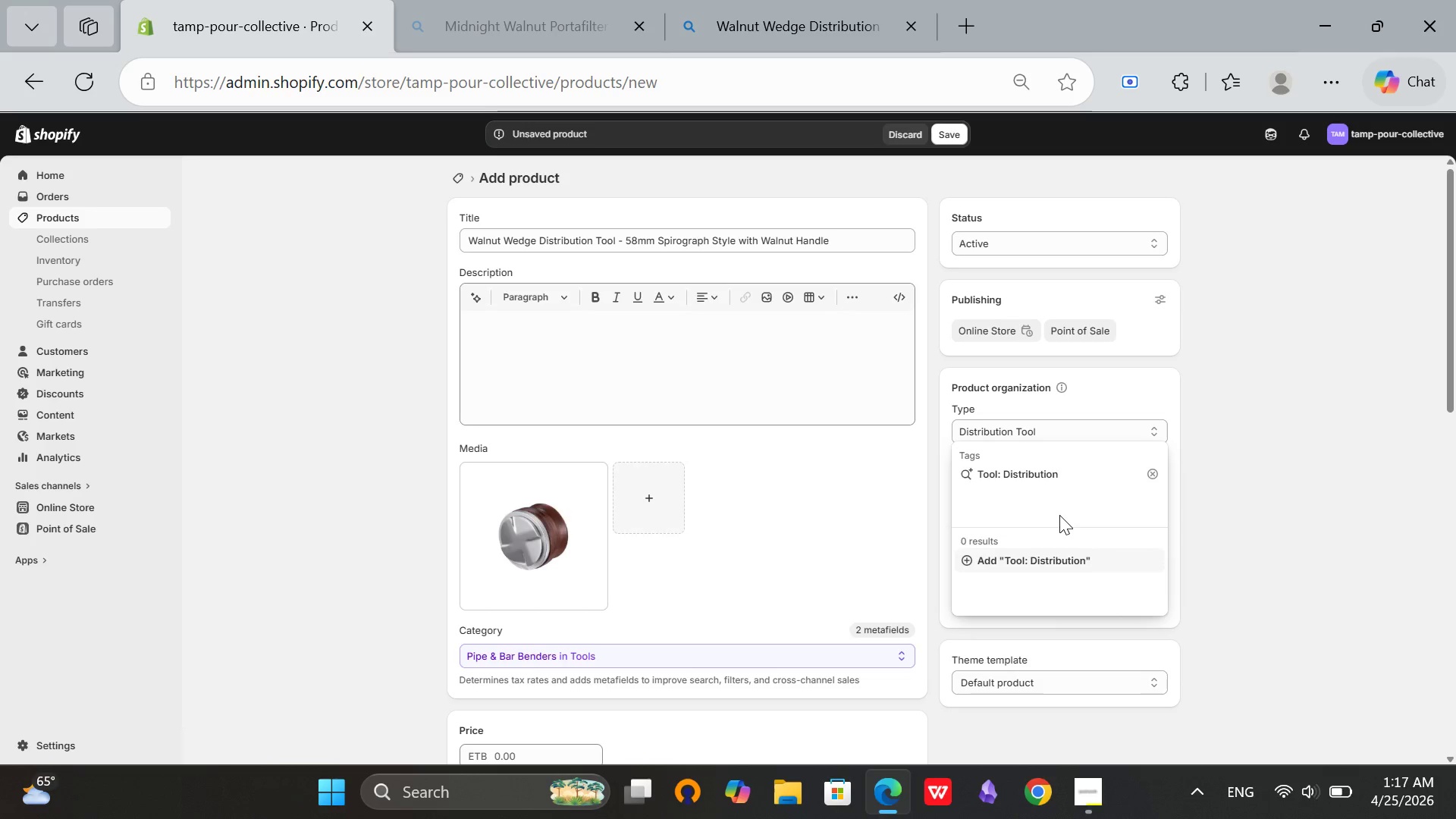 
hold_key(key=O, duration=0.33)
 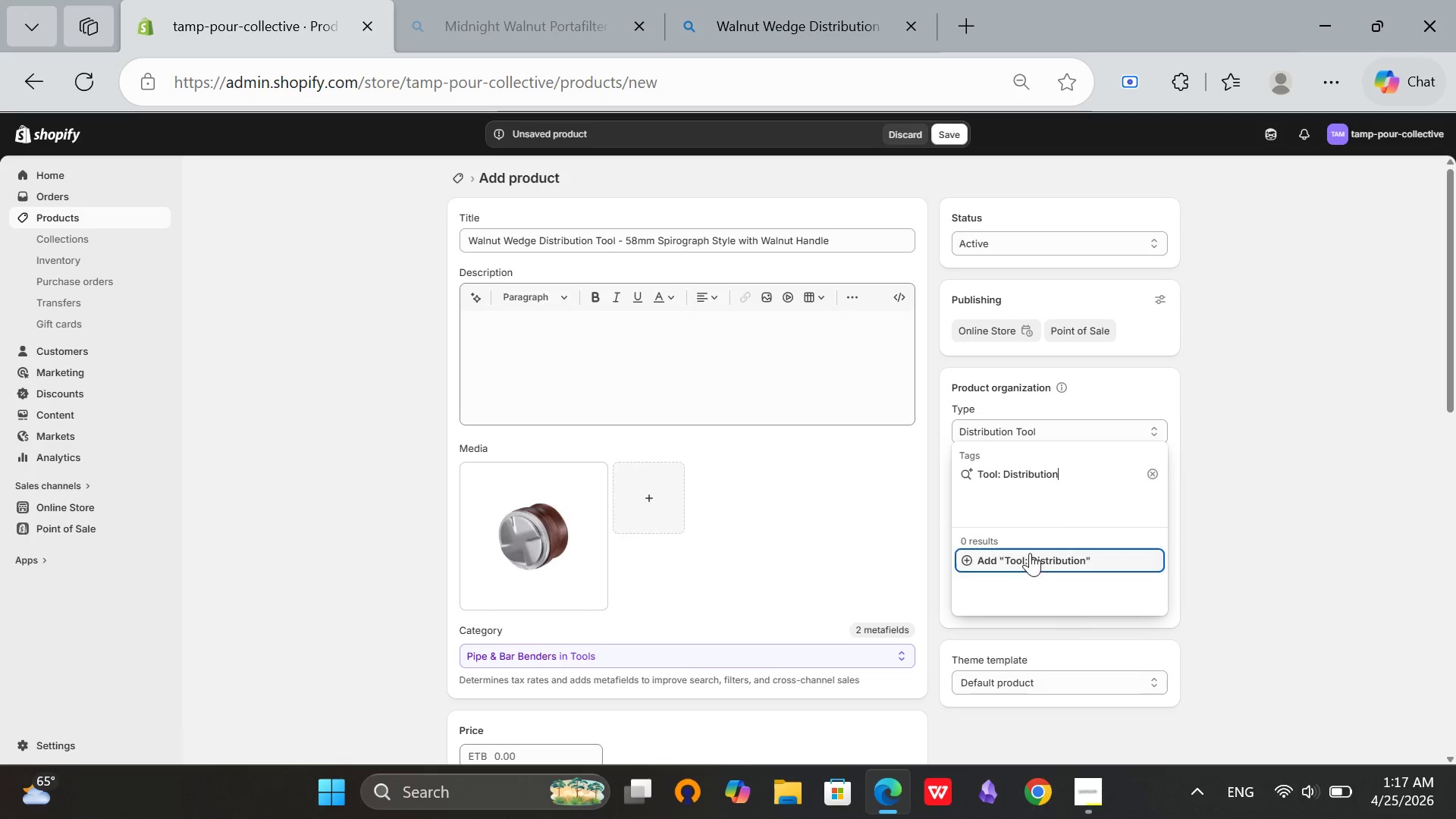 
left_click([1030, 553])
 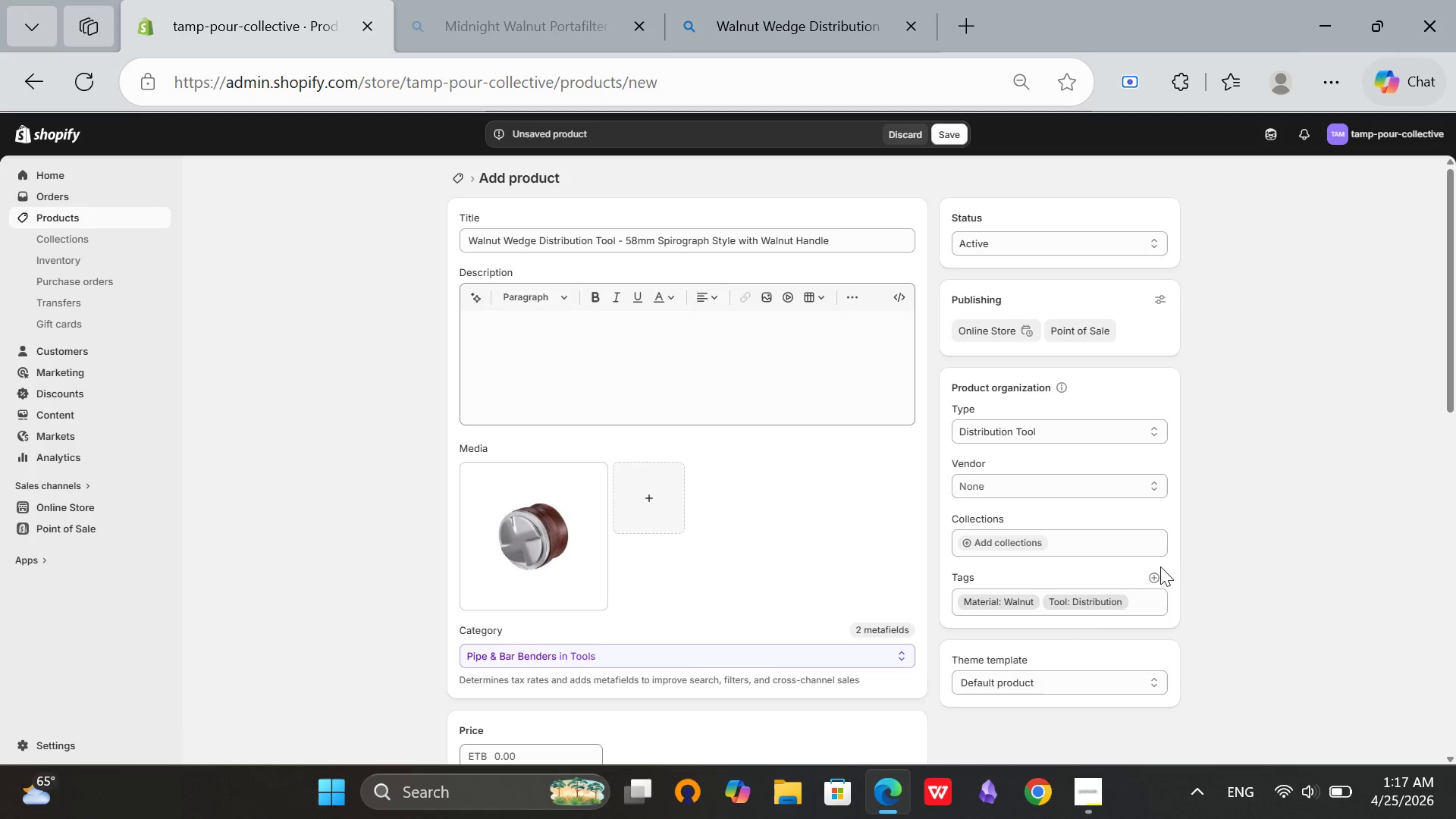 
left_click([1154, 571])
 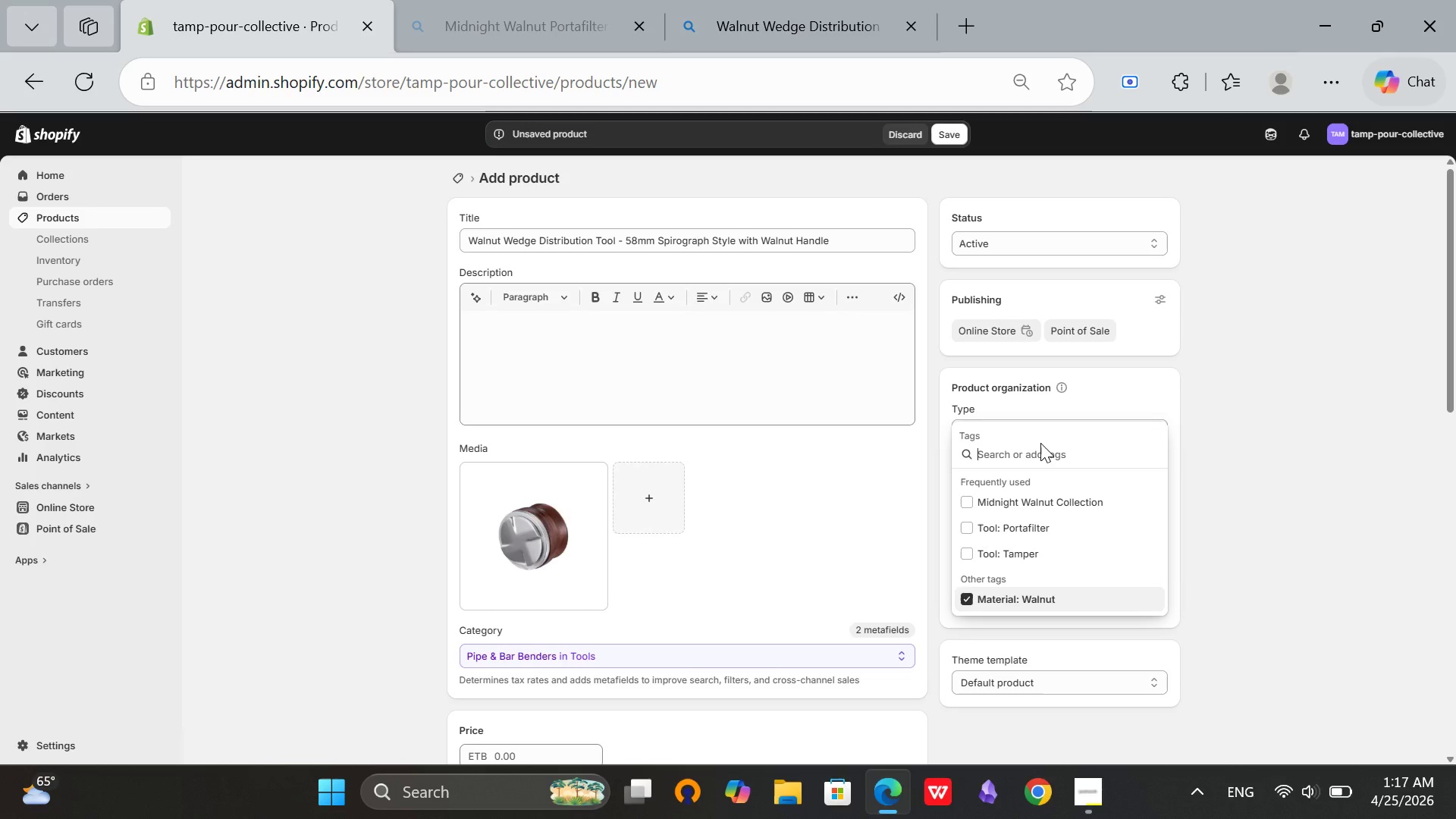 
type(Midnight)
 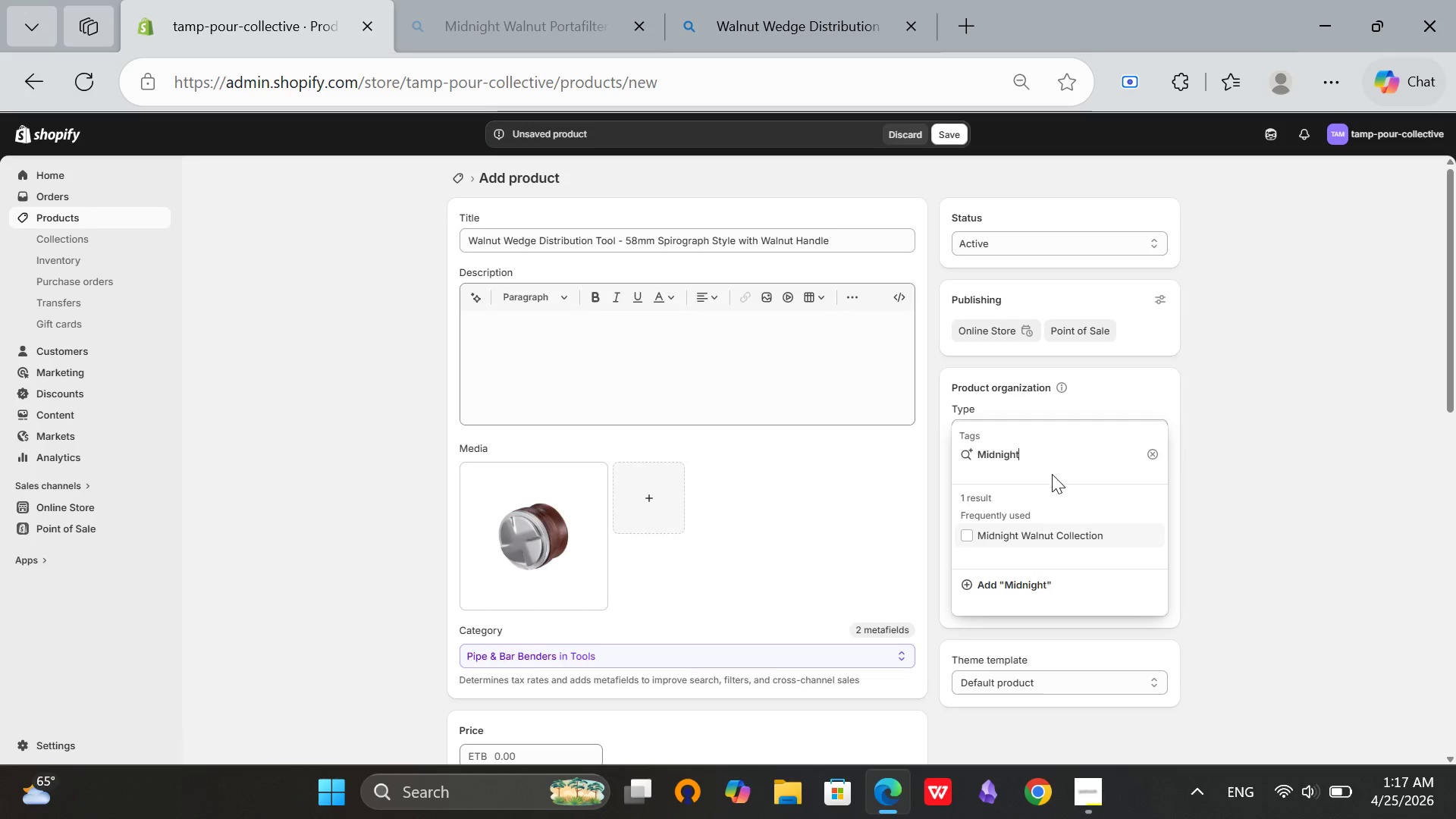 
left_click([1038, 532])
 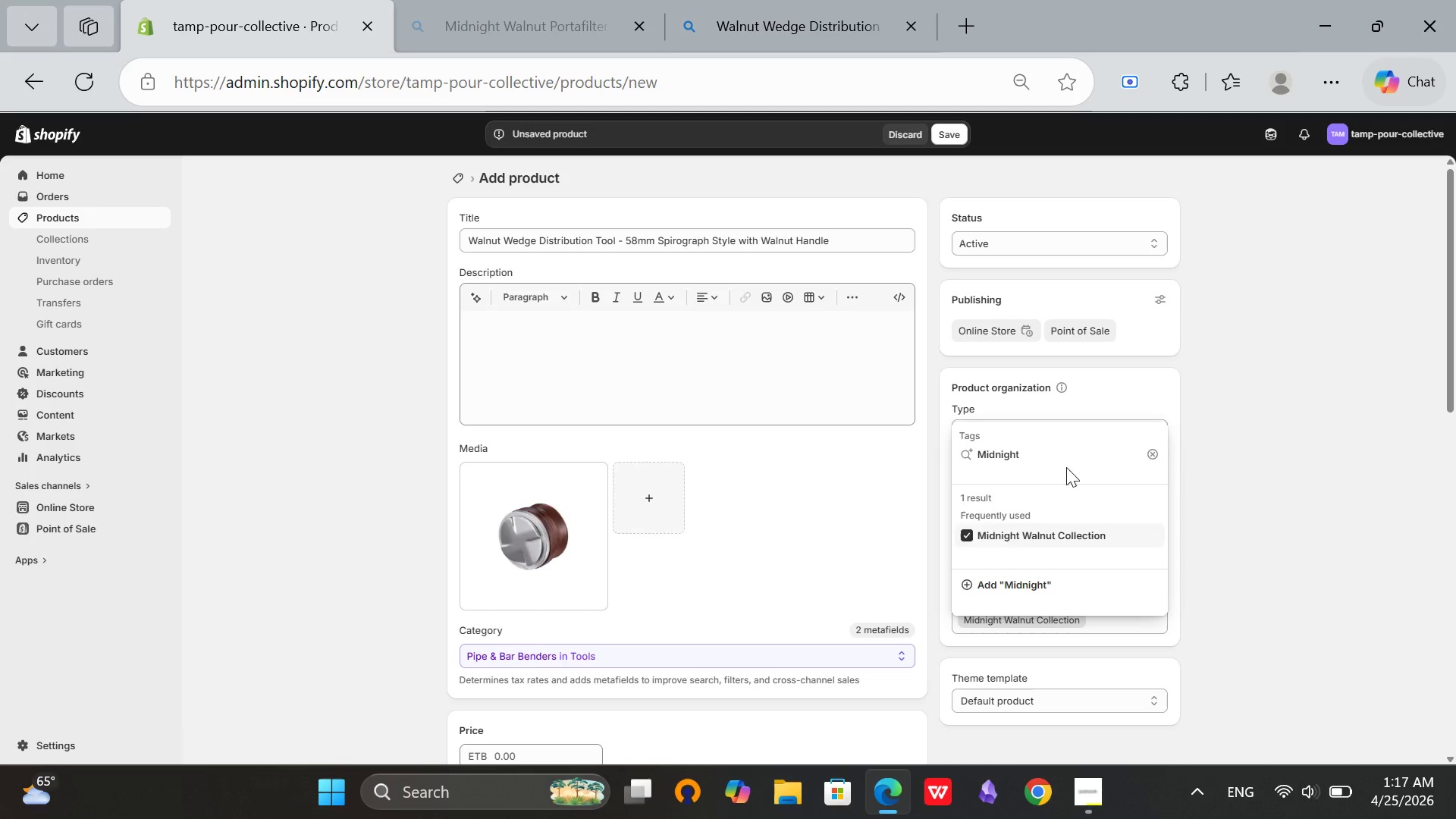 
left_click([1066, 465])
 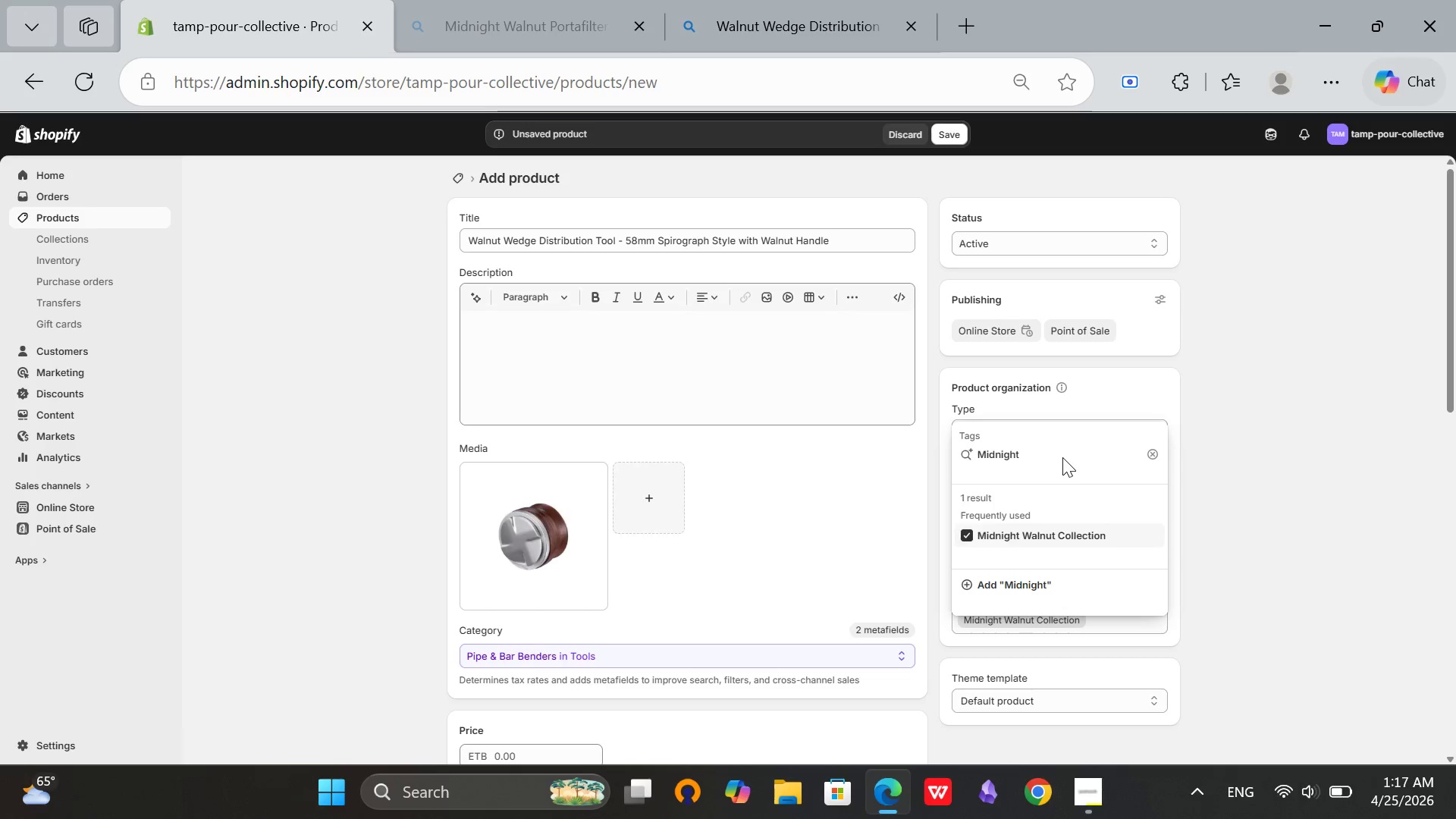 
left_click([1061, 455])
 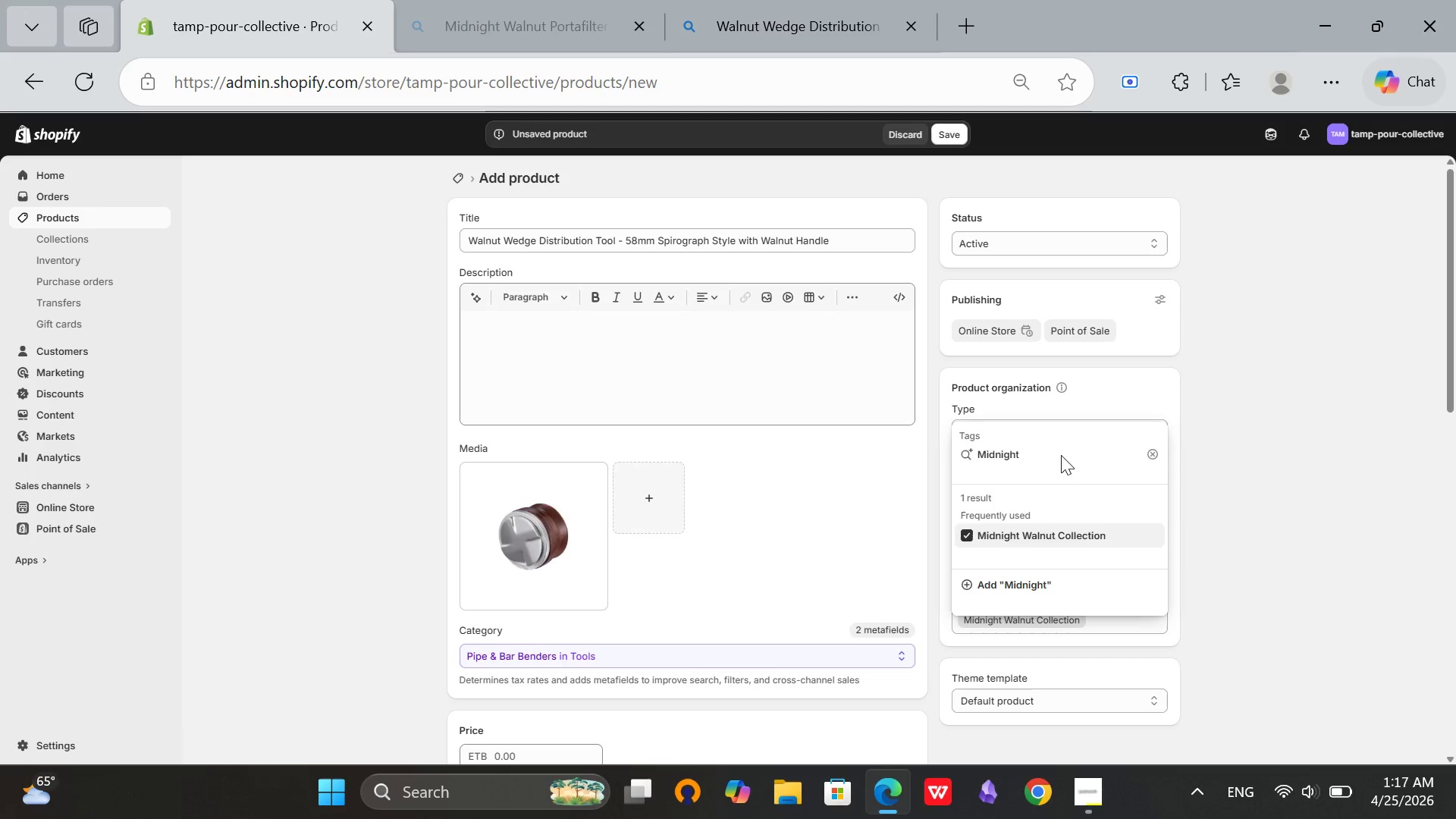 
hold_key(key=Backspace, duration=0.95)
 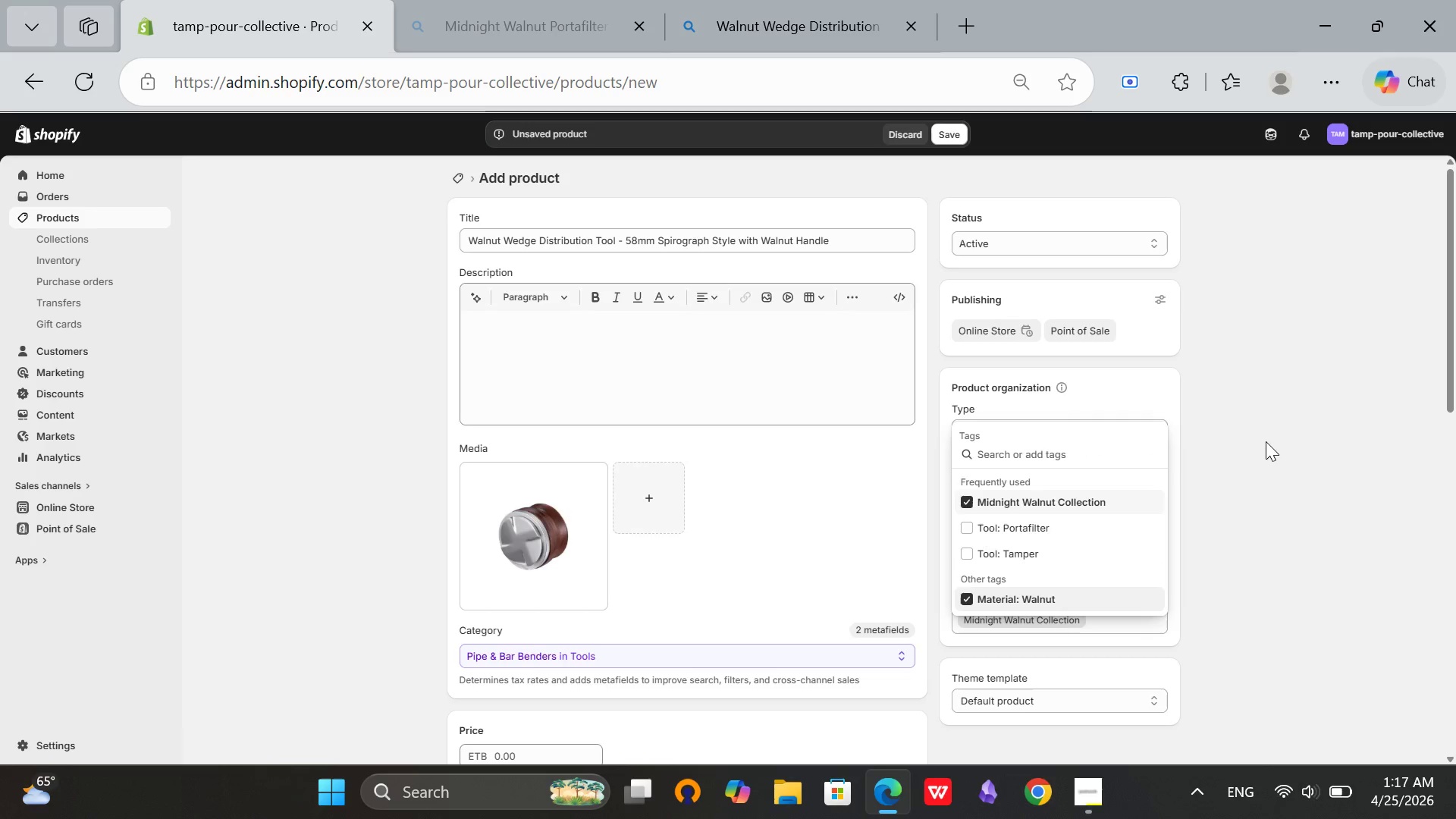 
left_click([1266, 441])
 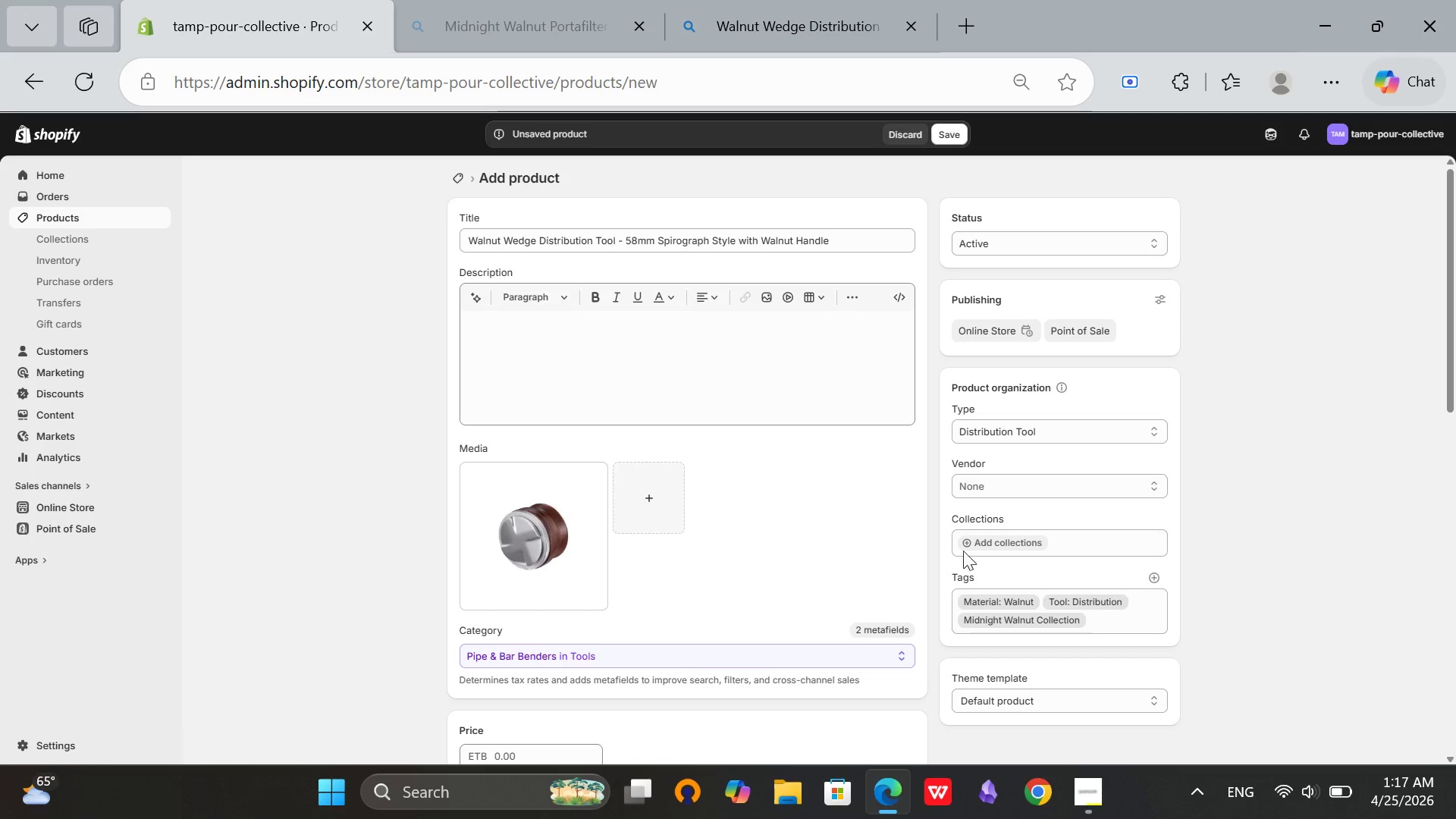 
scroll: coordinate [1180, 594], scroll_direction: down, amount: 4.0
 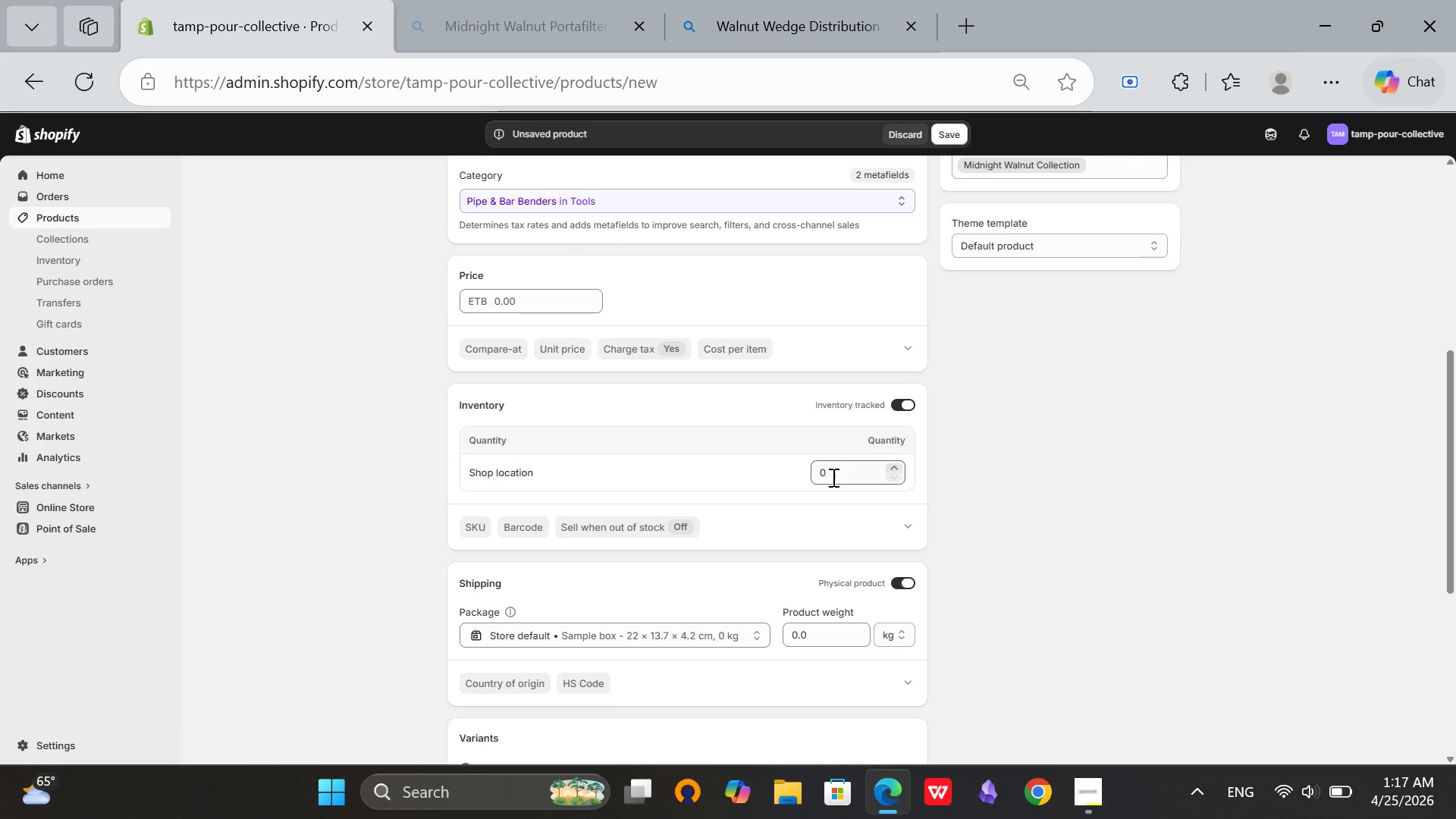 
left_click([831, 476])
 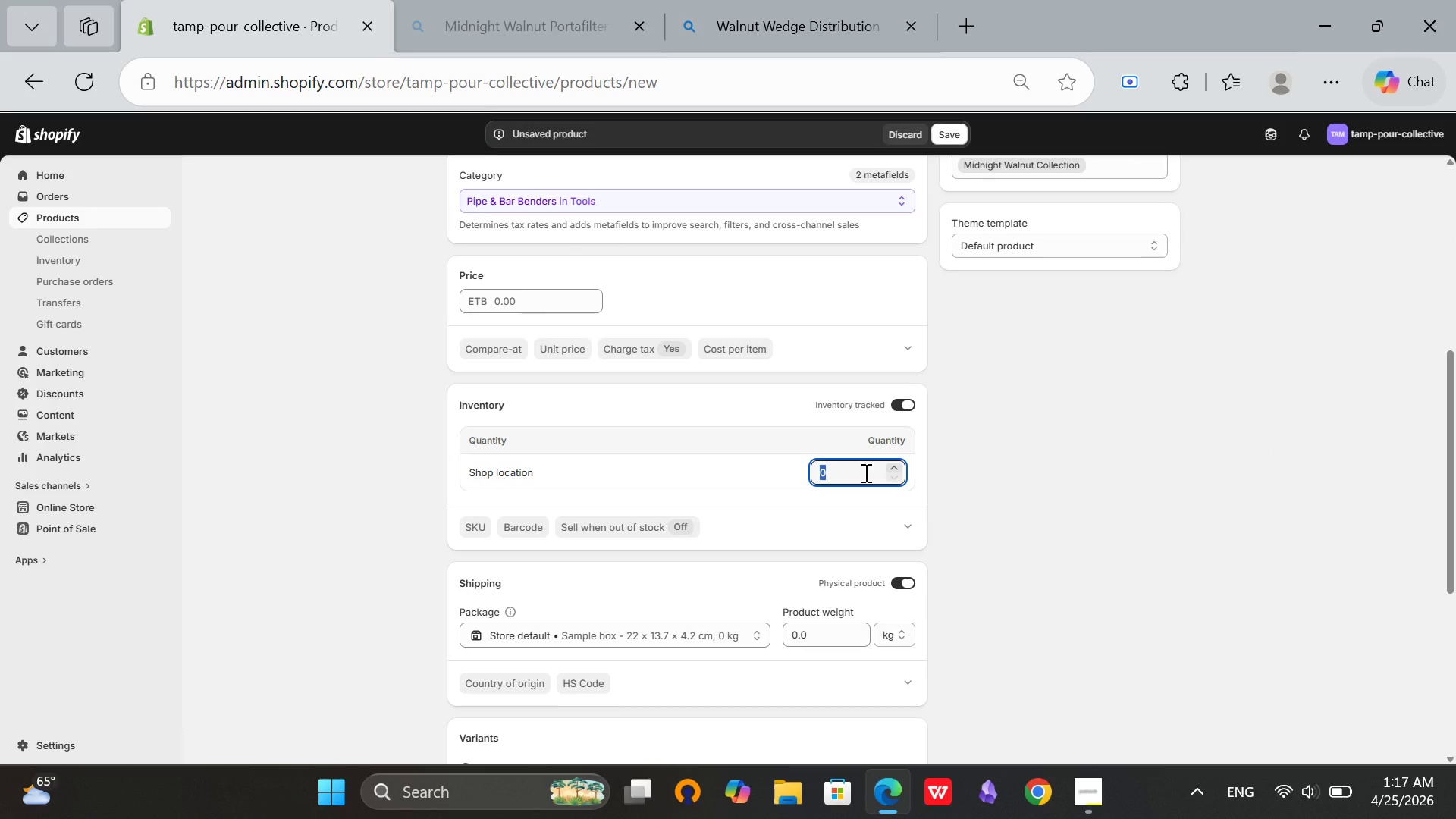 
type(50)
 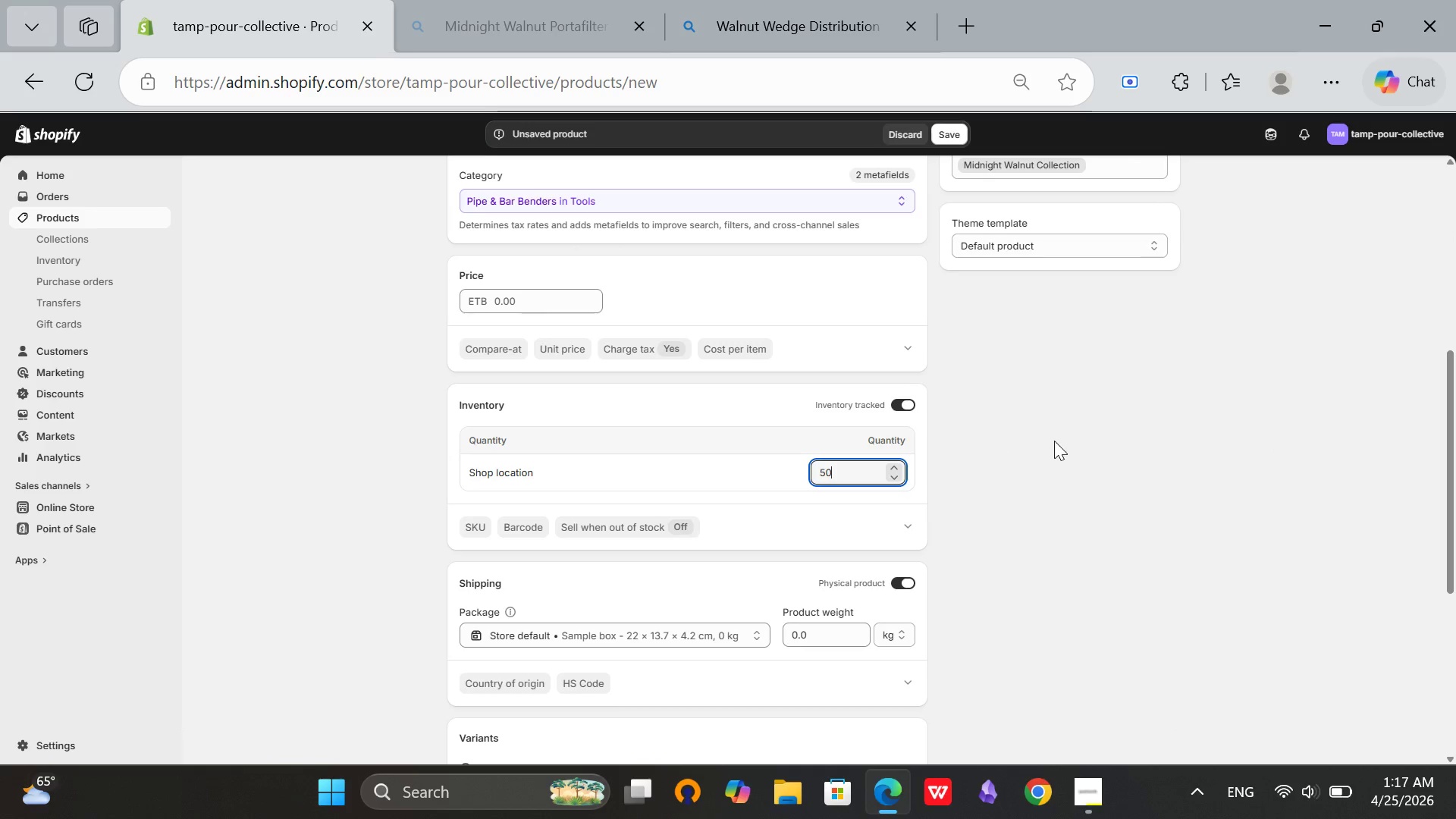 
left_click([1056, 441])
 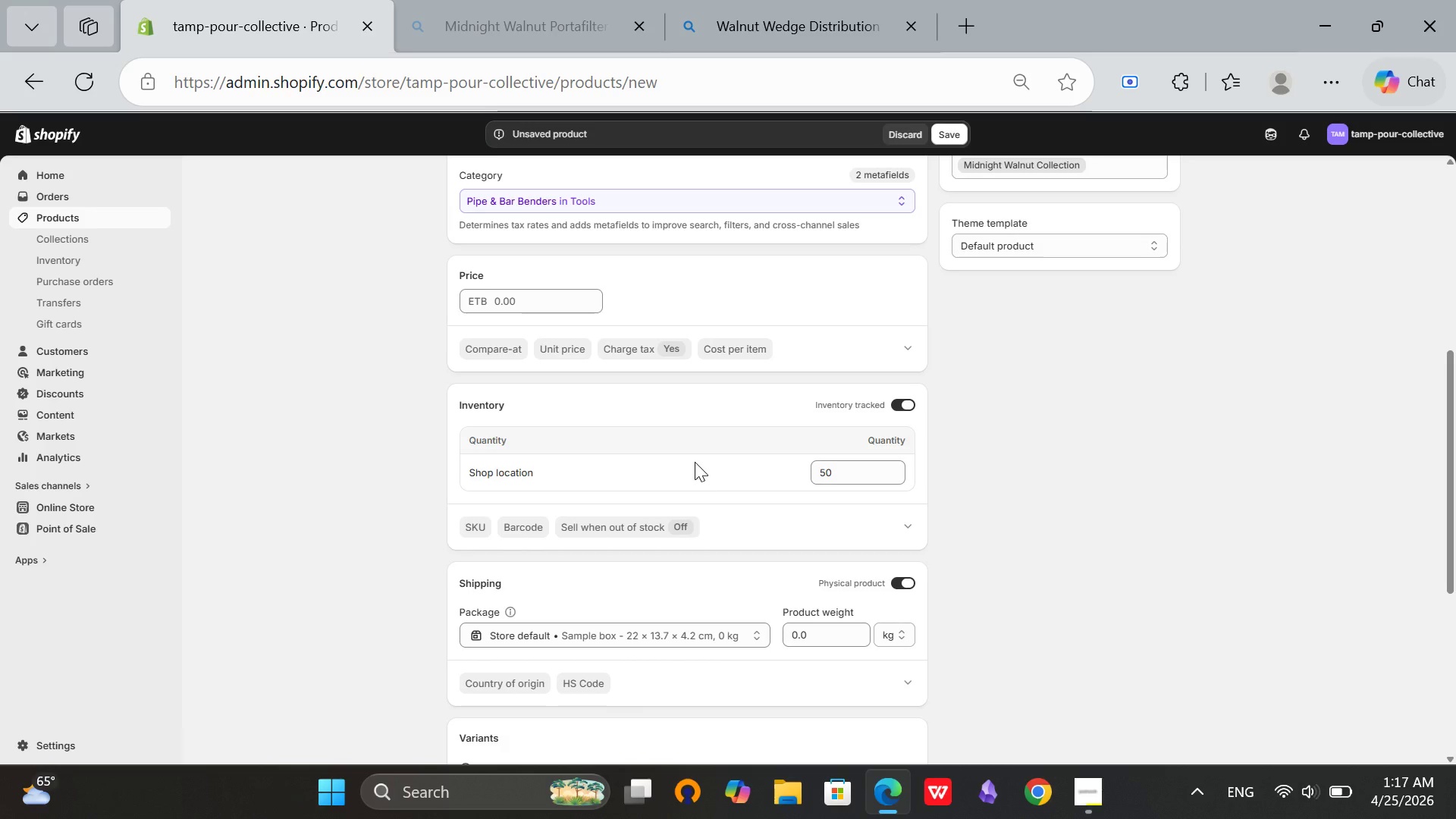 
left_click([499, 303])
 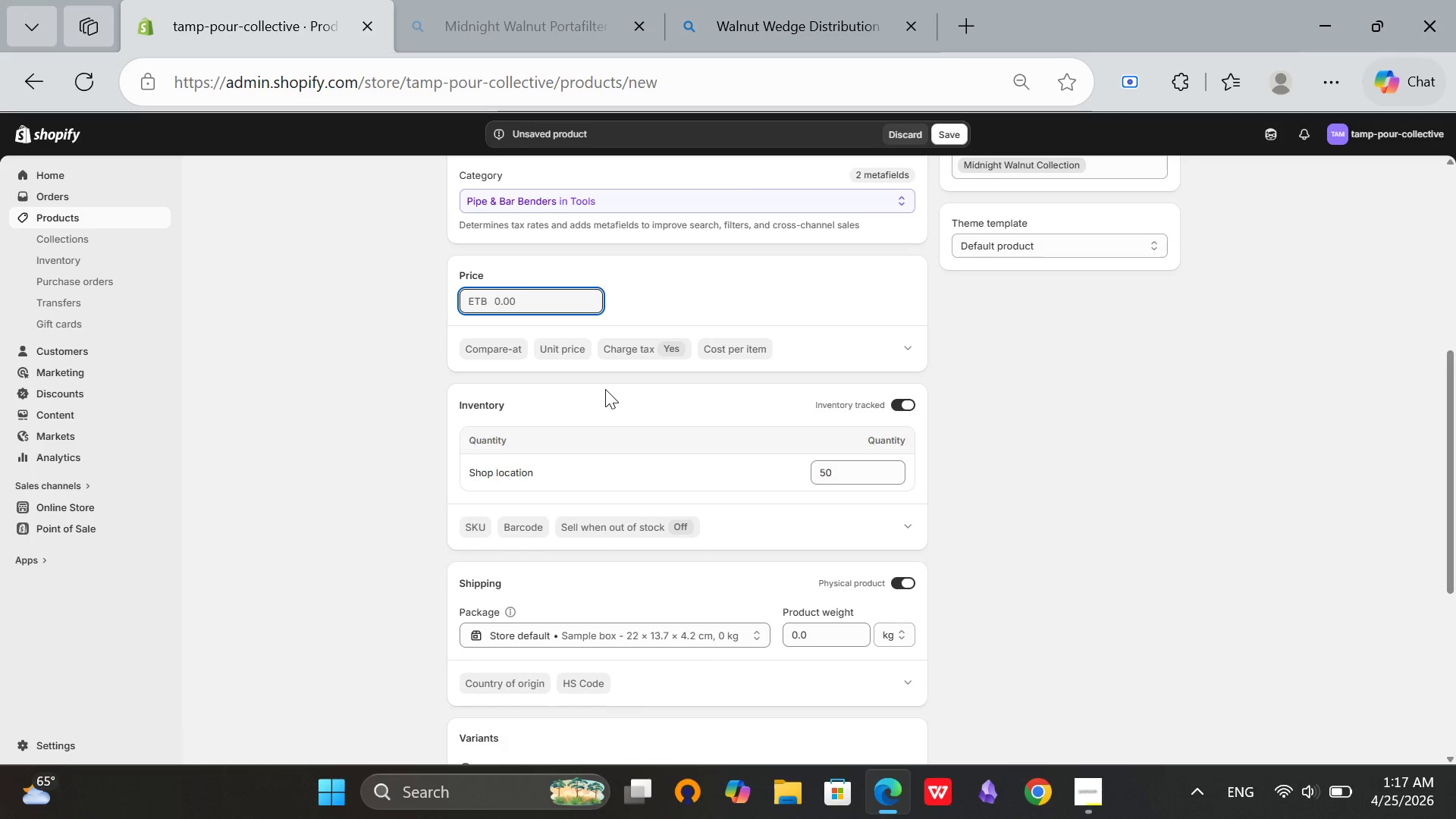 
type(69)
 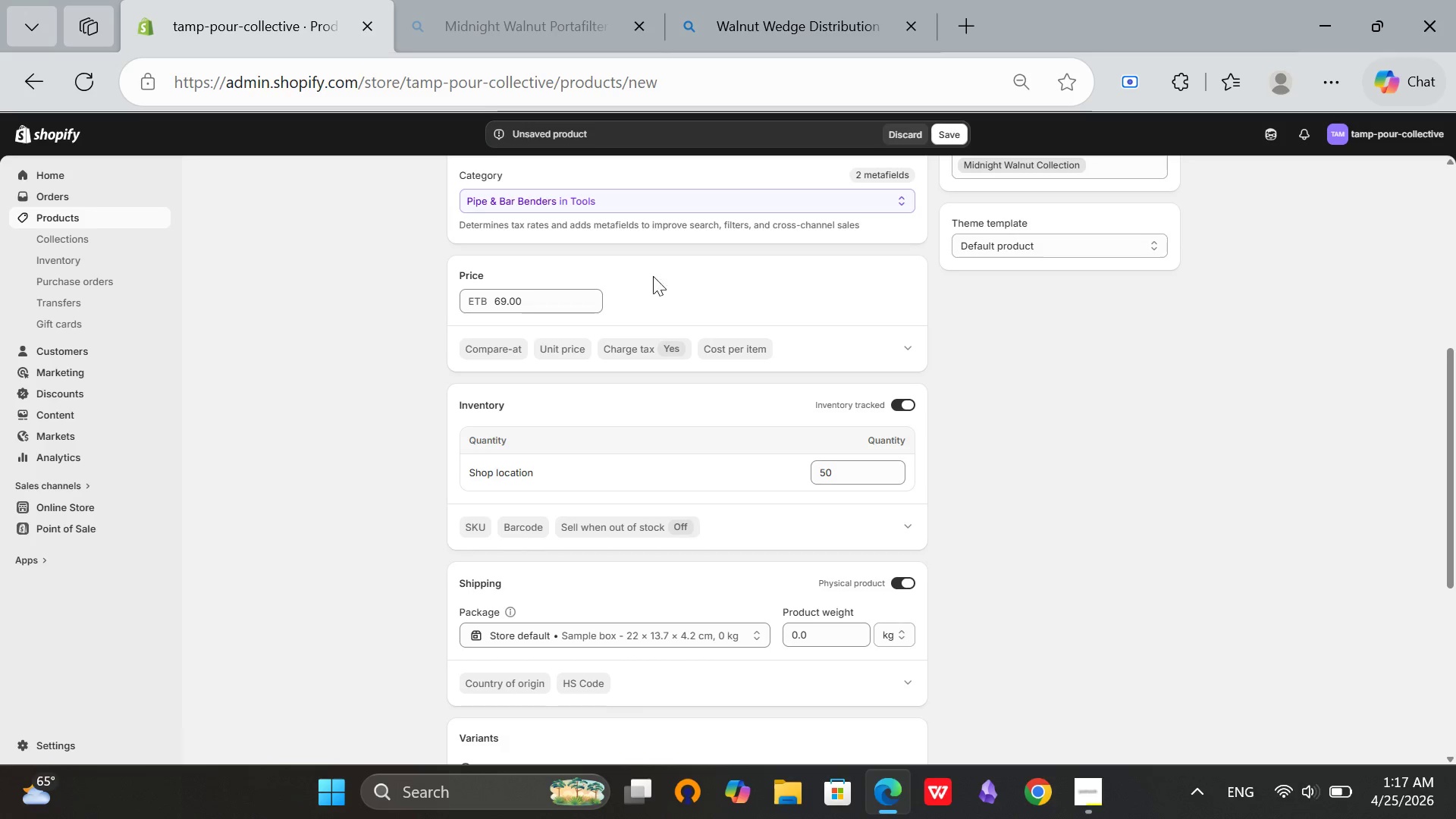 
scroll: coordinate [1014, 462], scroll_direction: down, amount: 6.0
 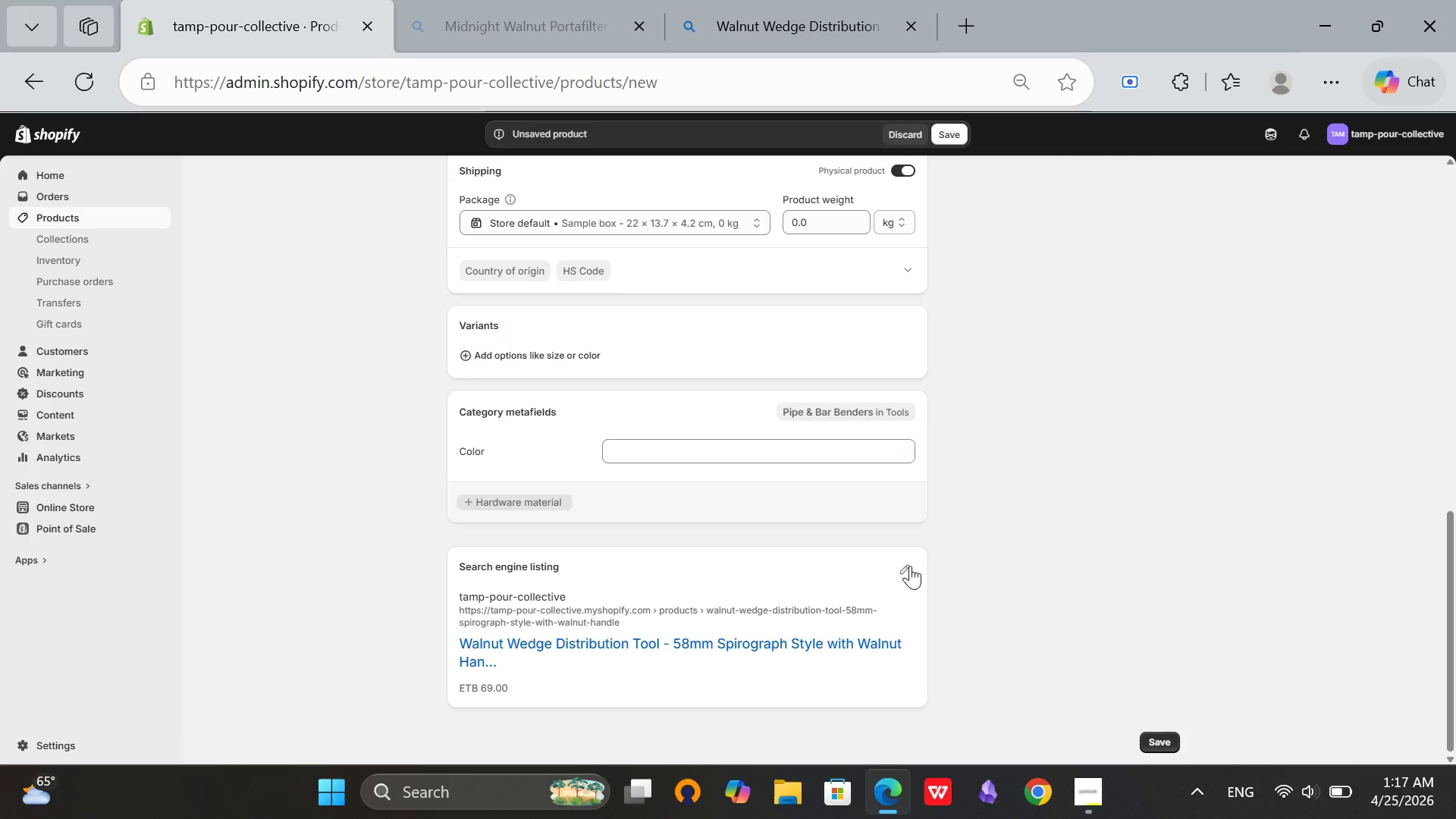 
left_click([908, 566])
 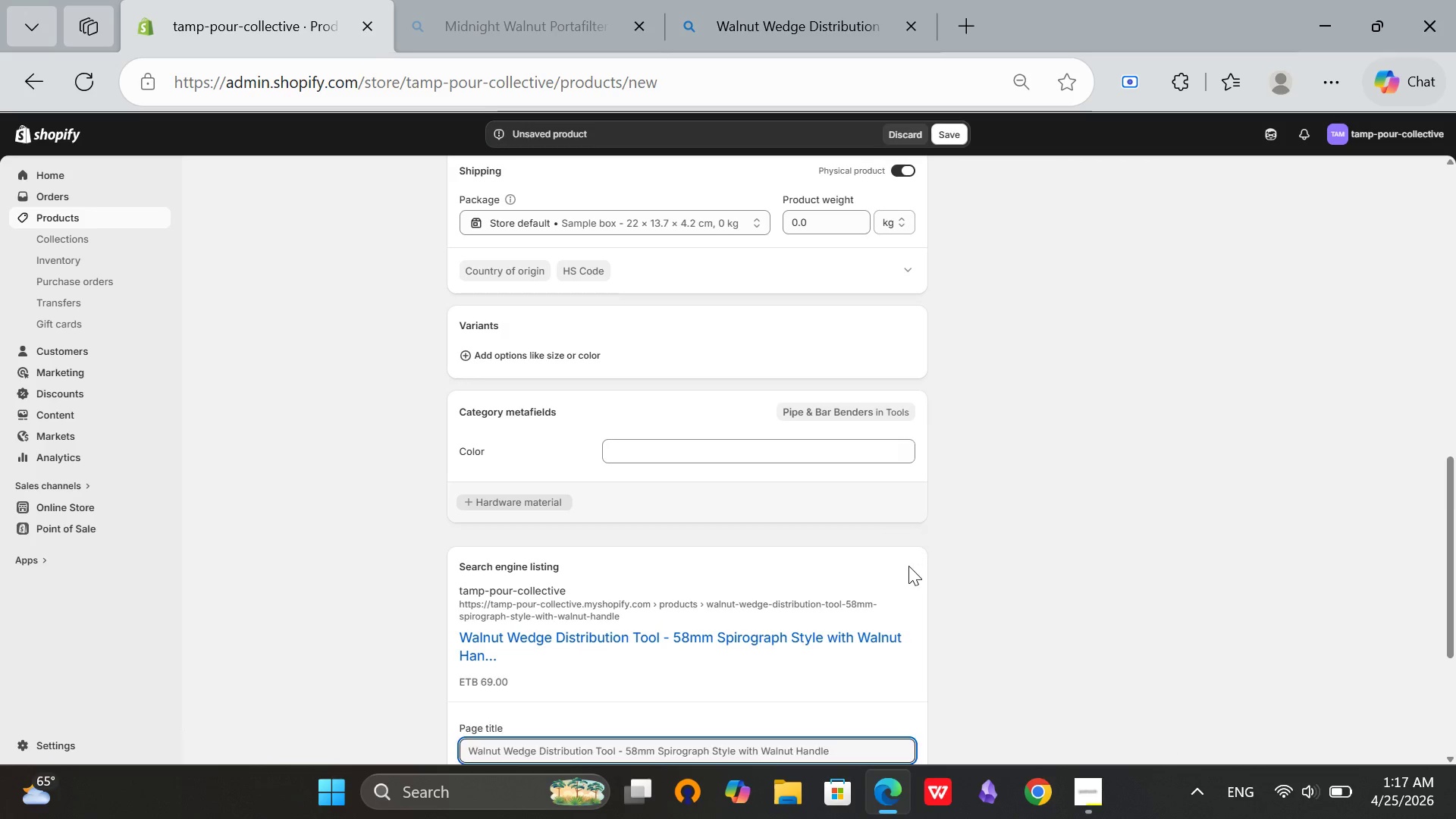 
scroll: coordinate [908, 566], scroll_direction: down, amount: 2.0
 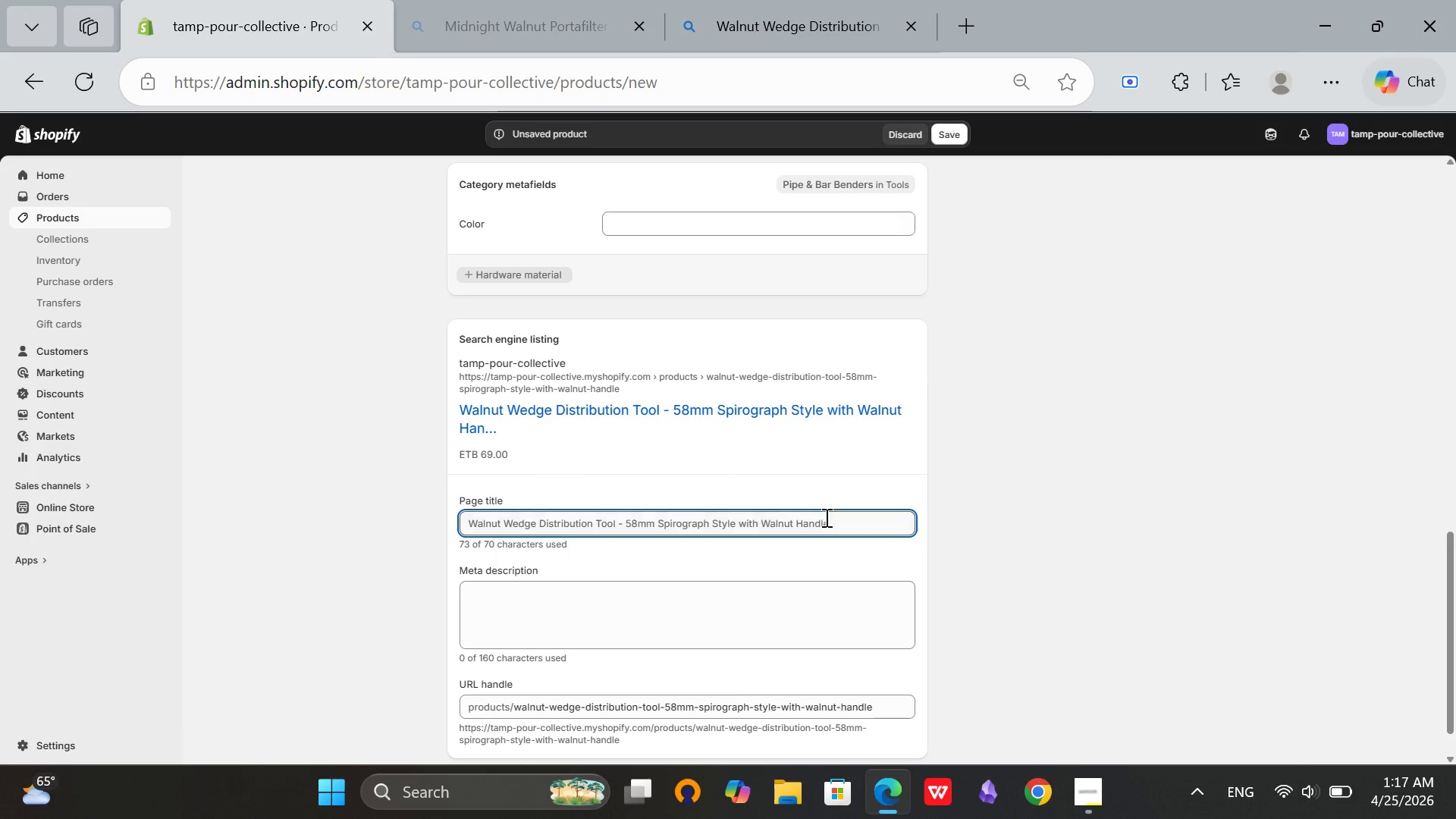 
left_click([848, 525])
 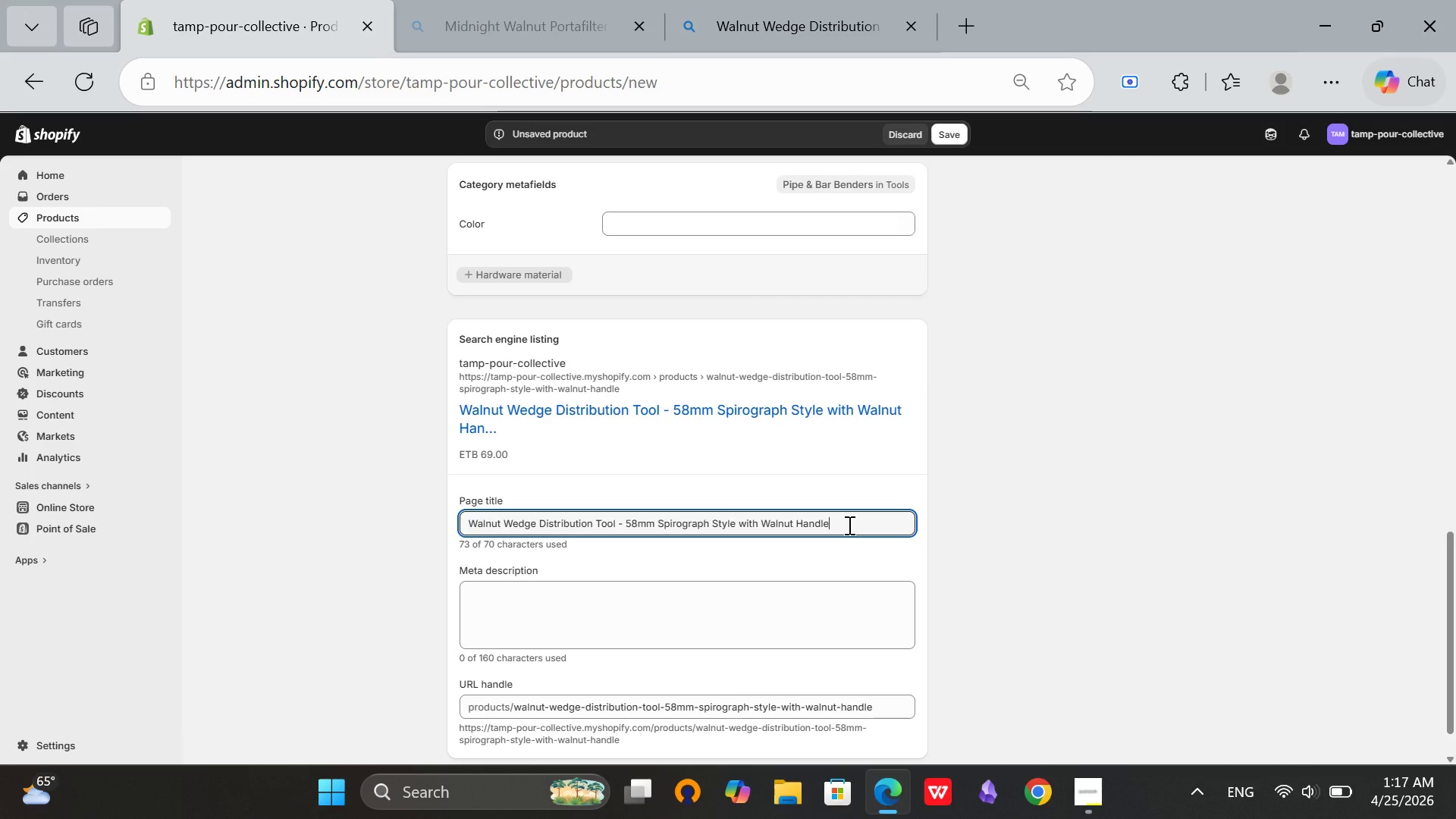 
key(Backspace)
 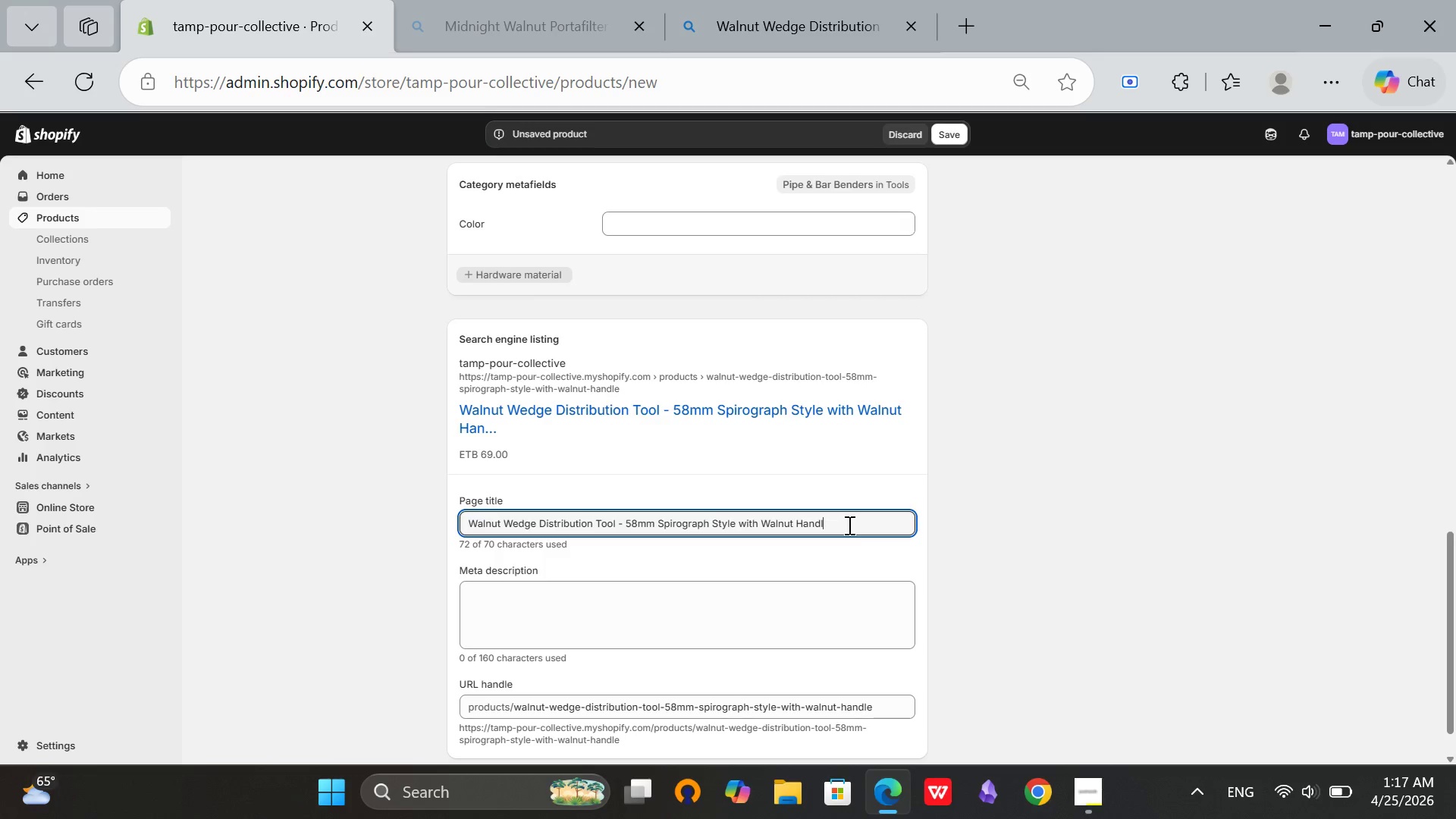 
key(E)
 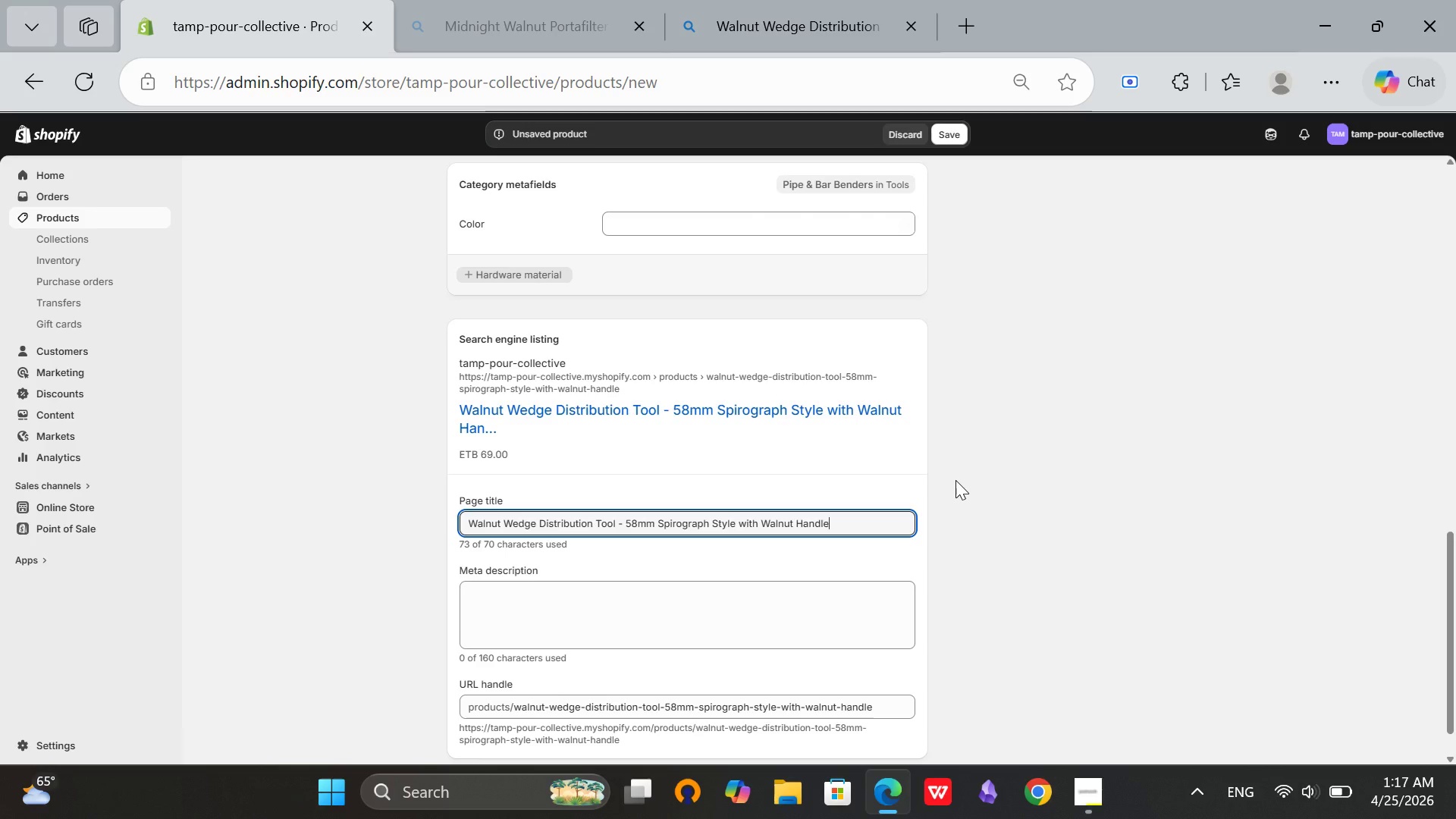 
left_click([956, 480])
 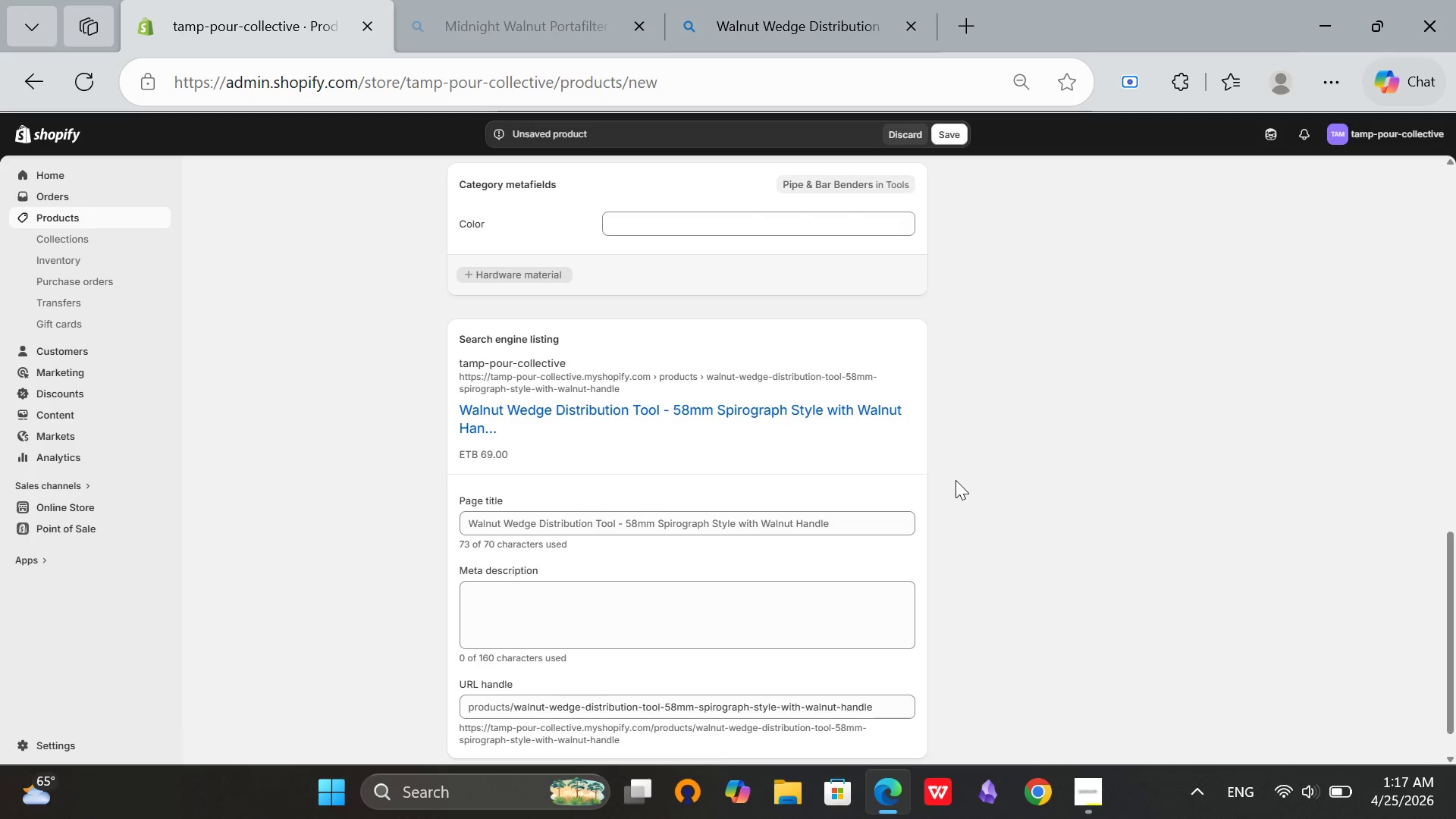 
scroll: coordinate [956, 480], scroll_direction: down, amount: 2.0
 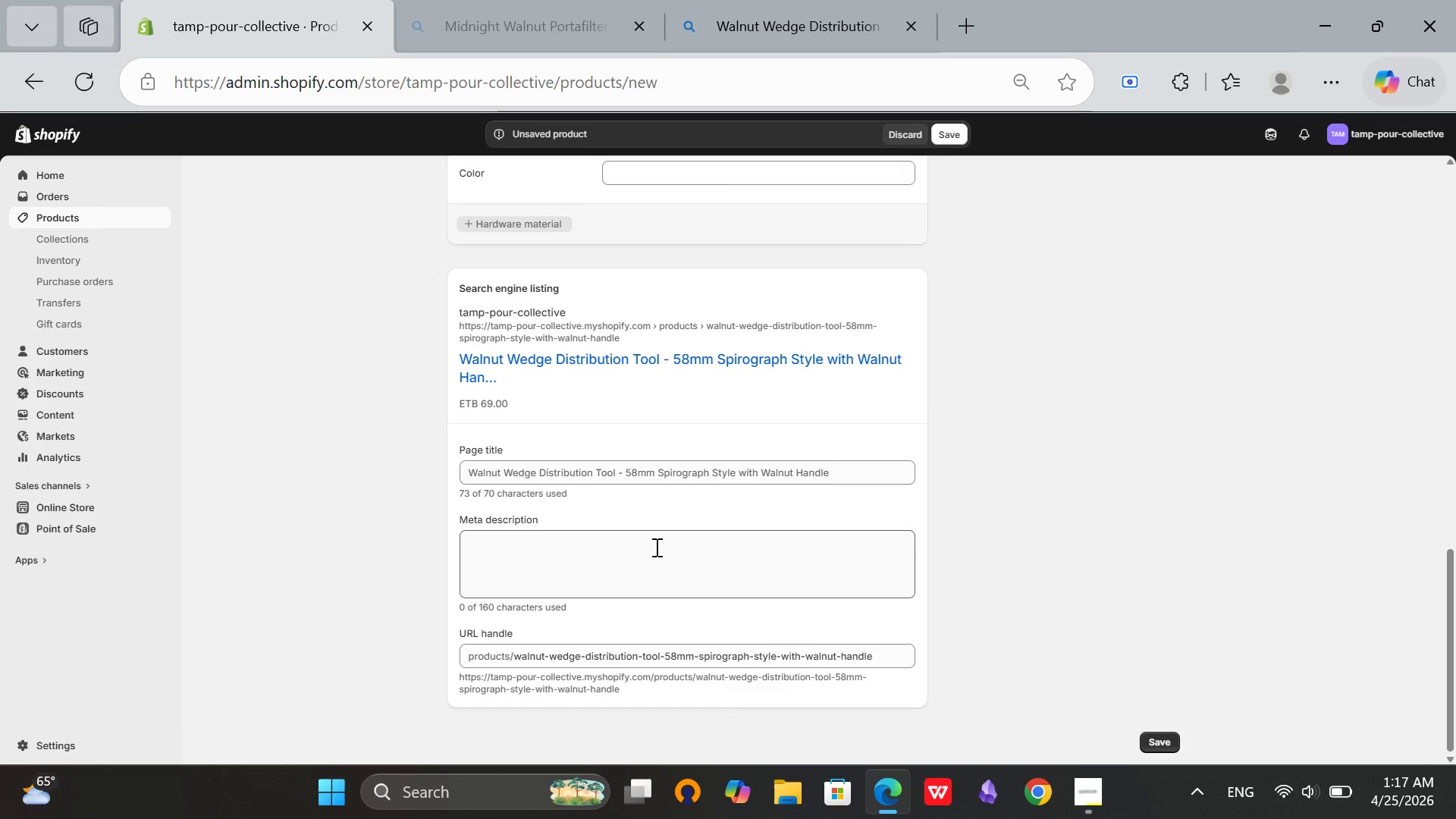 
left_click([655, 547])
 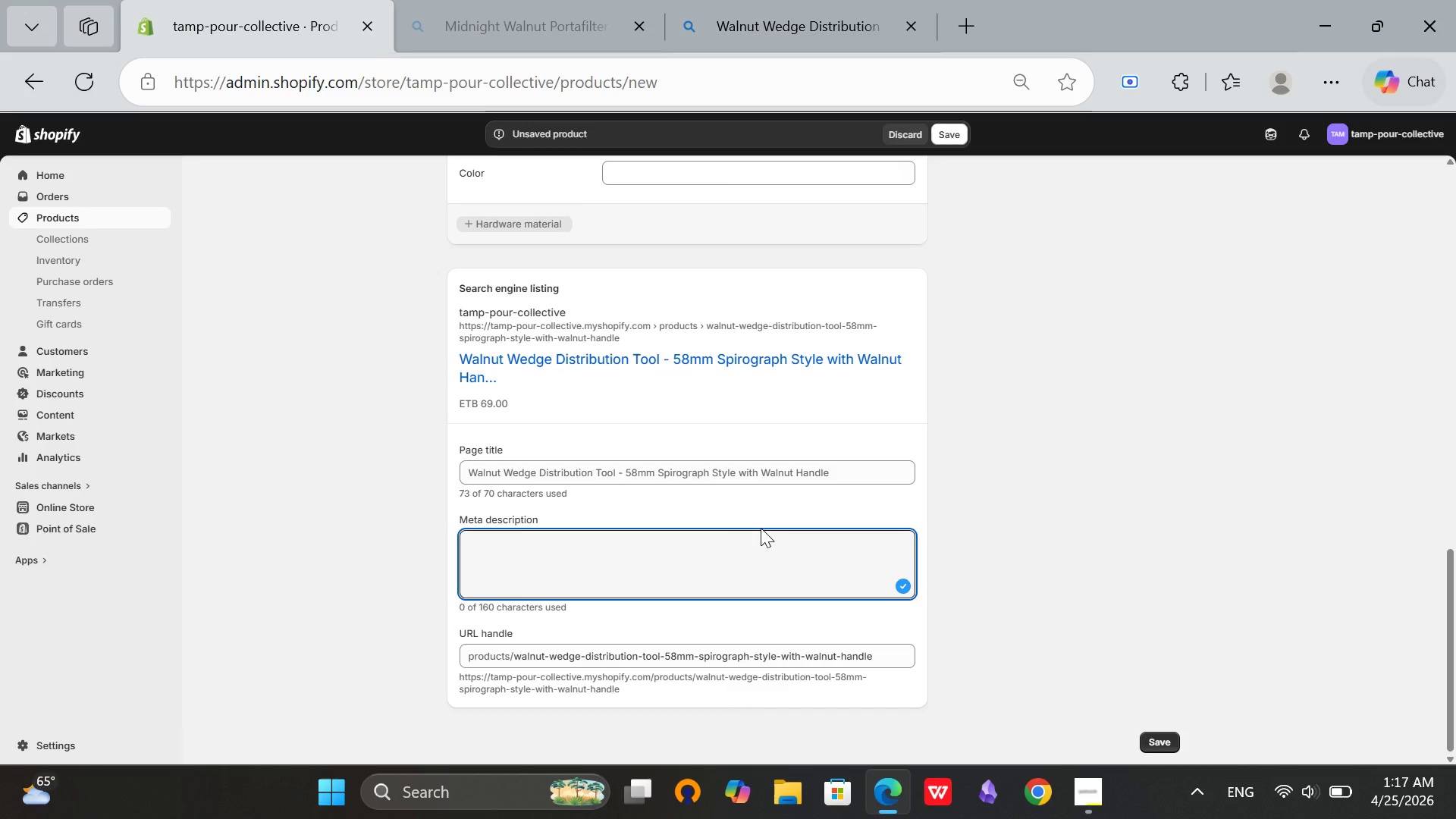 
type(Walnut wedge distribution tool with 58mm spriograph pattern.)
 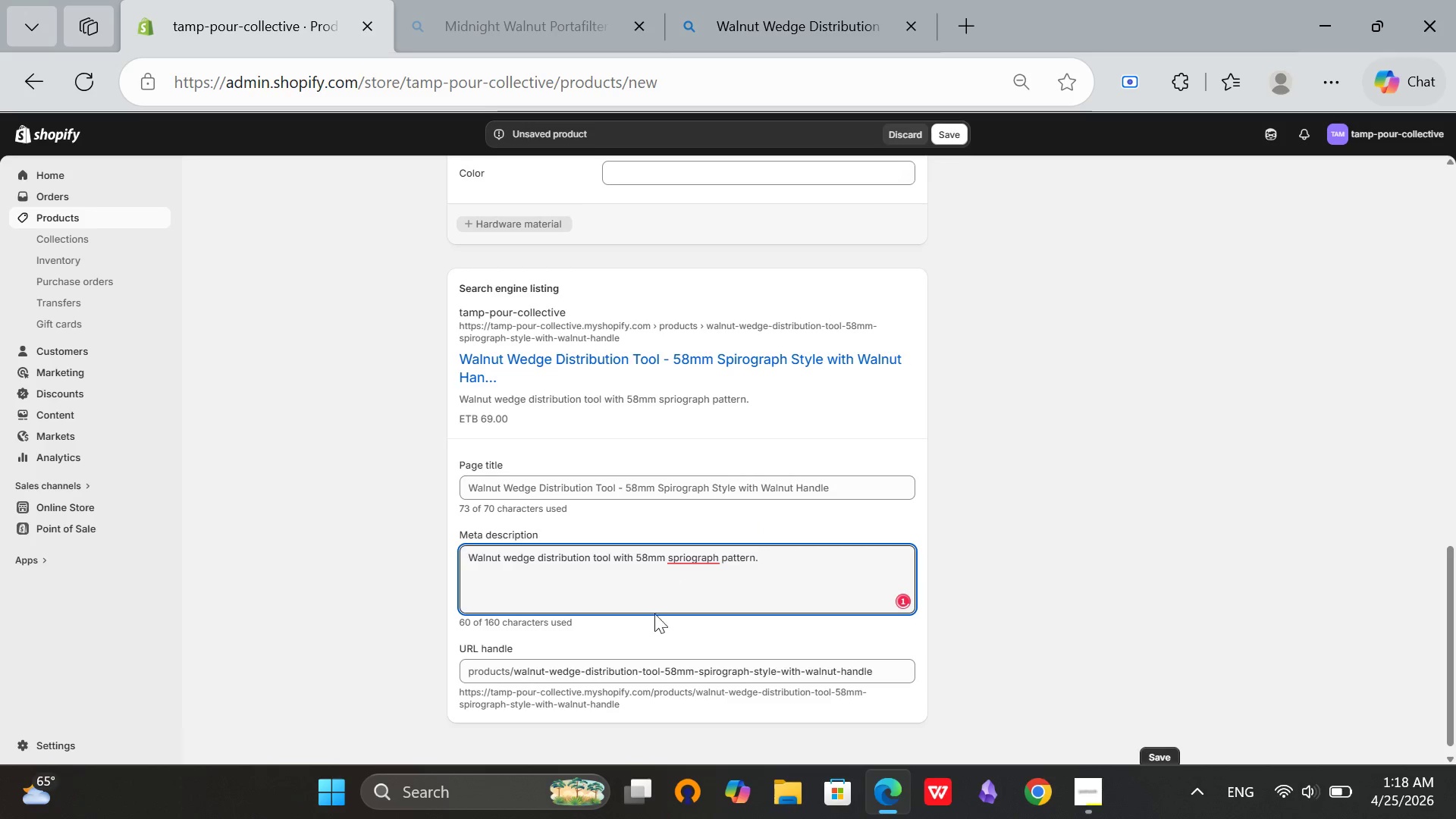 
left_click([701, 563])
 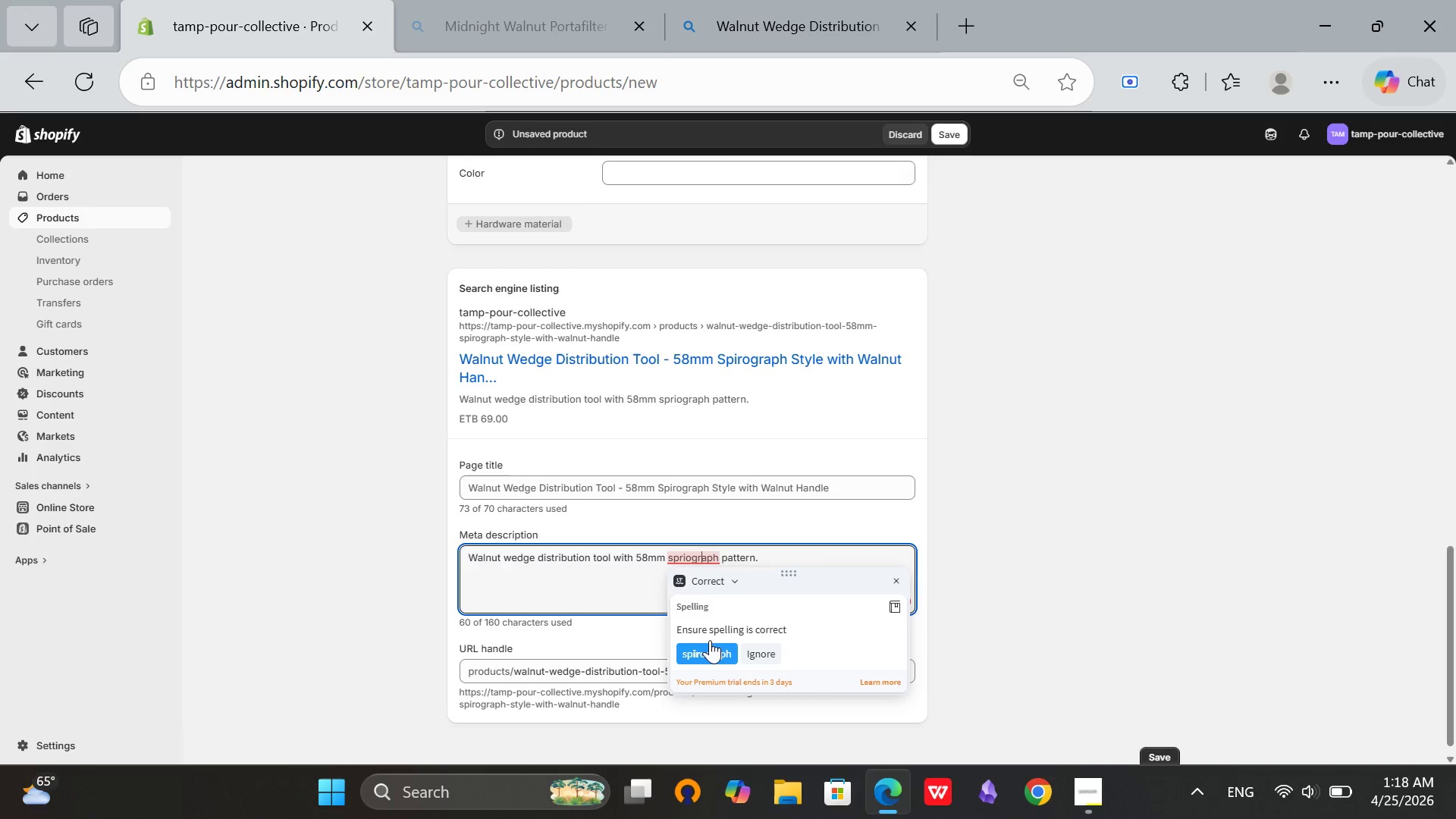 
left_click([710, 654])
 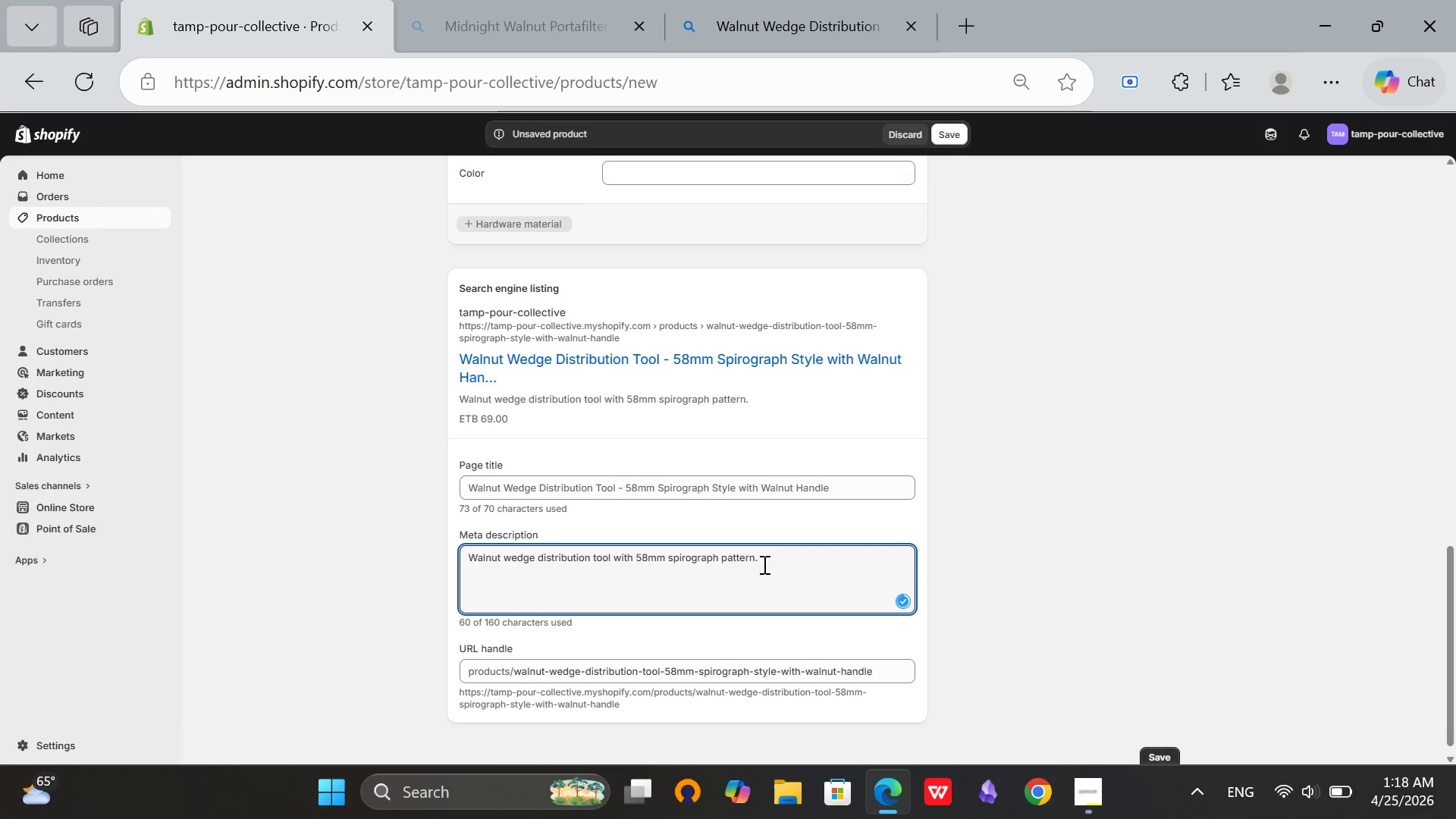 
left_click([764, 562])
 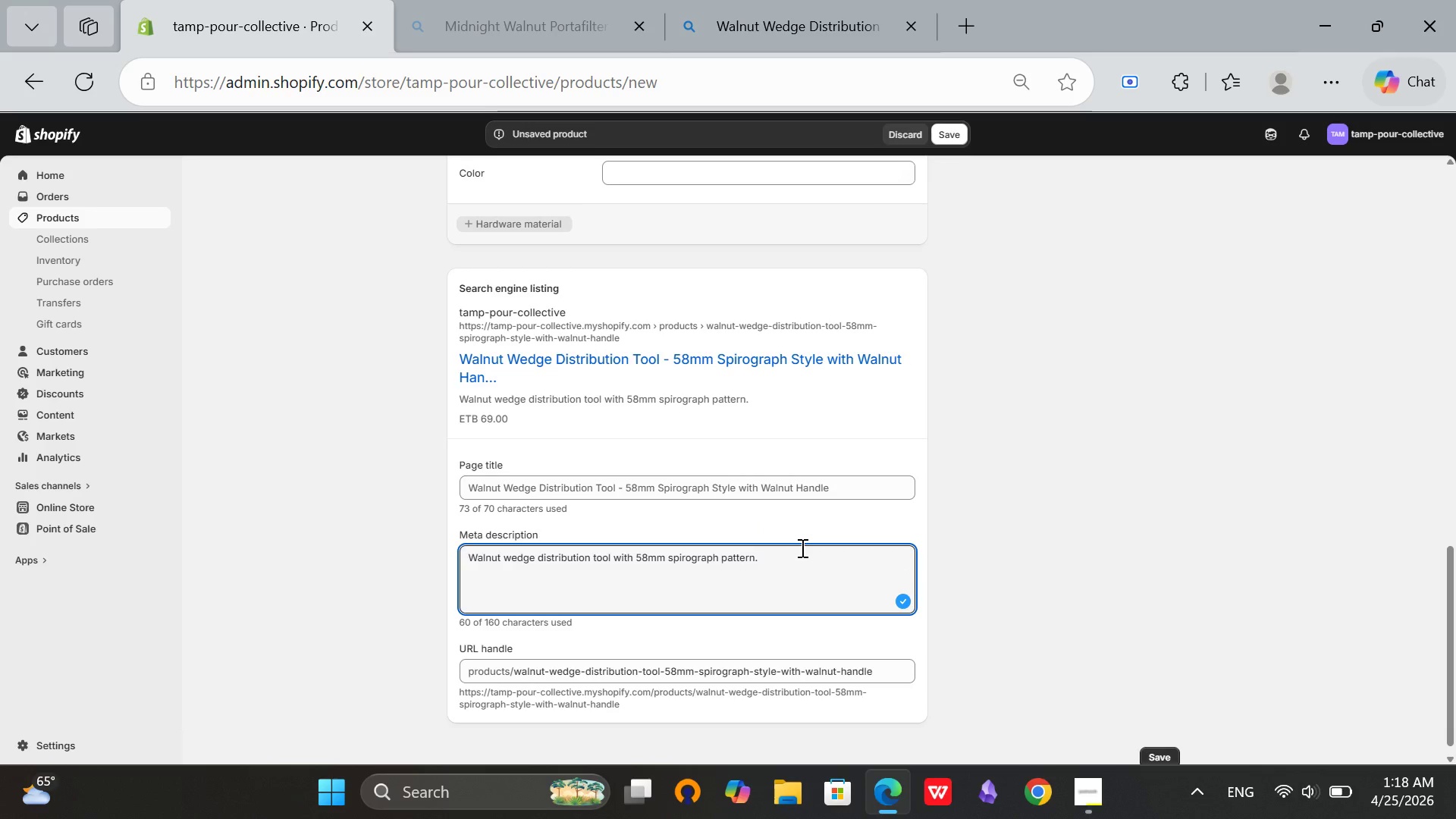 
type( Levels grounds evenly before tamping. Premium espresso accessory for home barista. )
 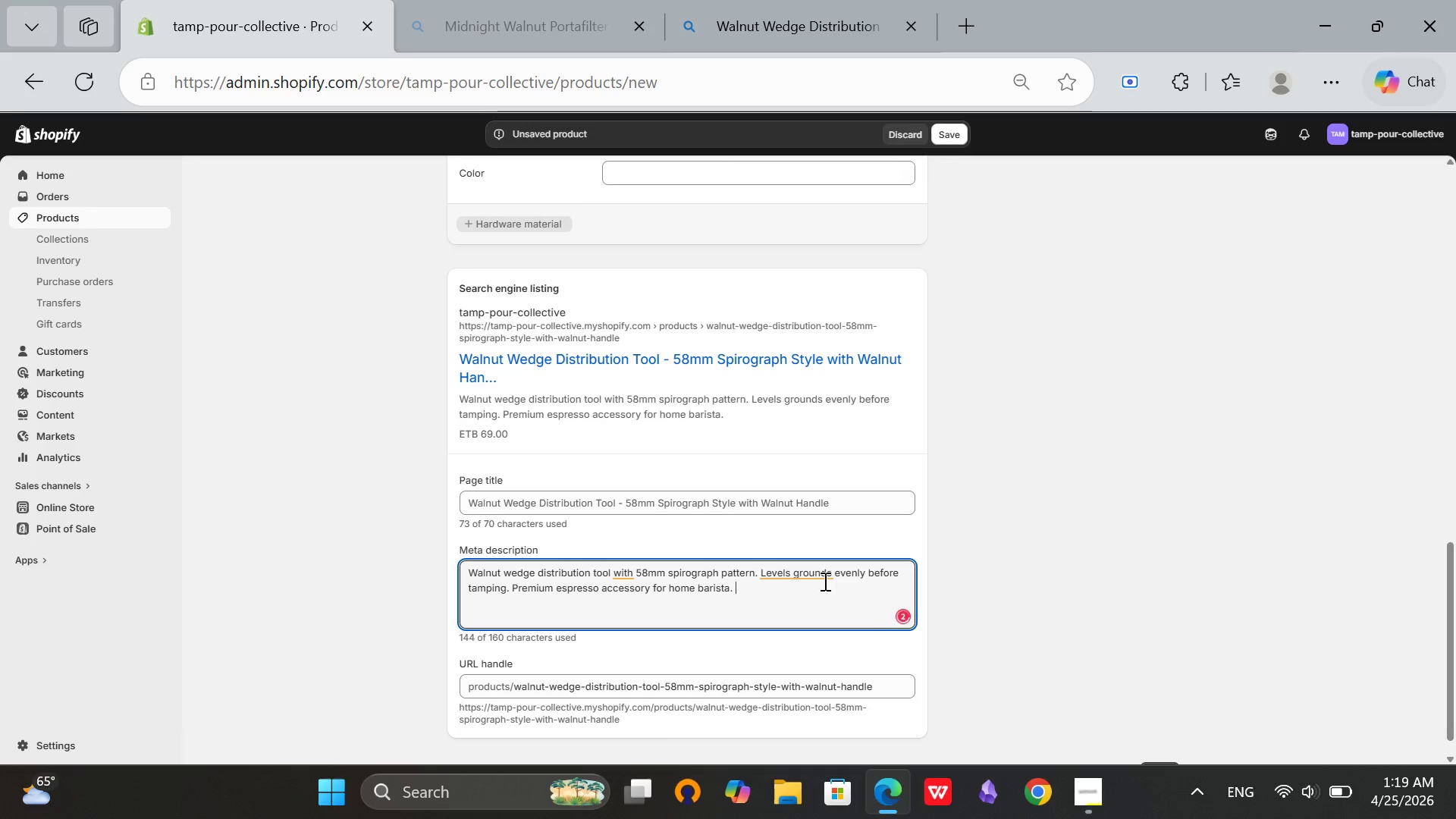 
left_click([818, 566])
 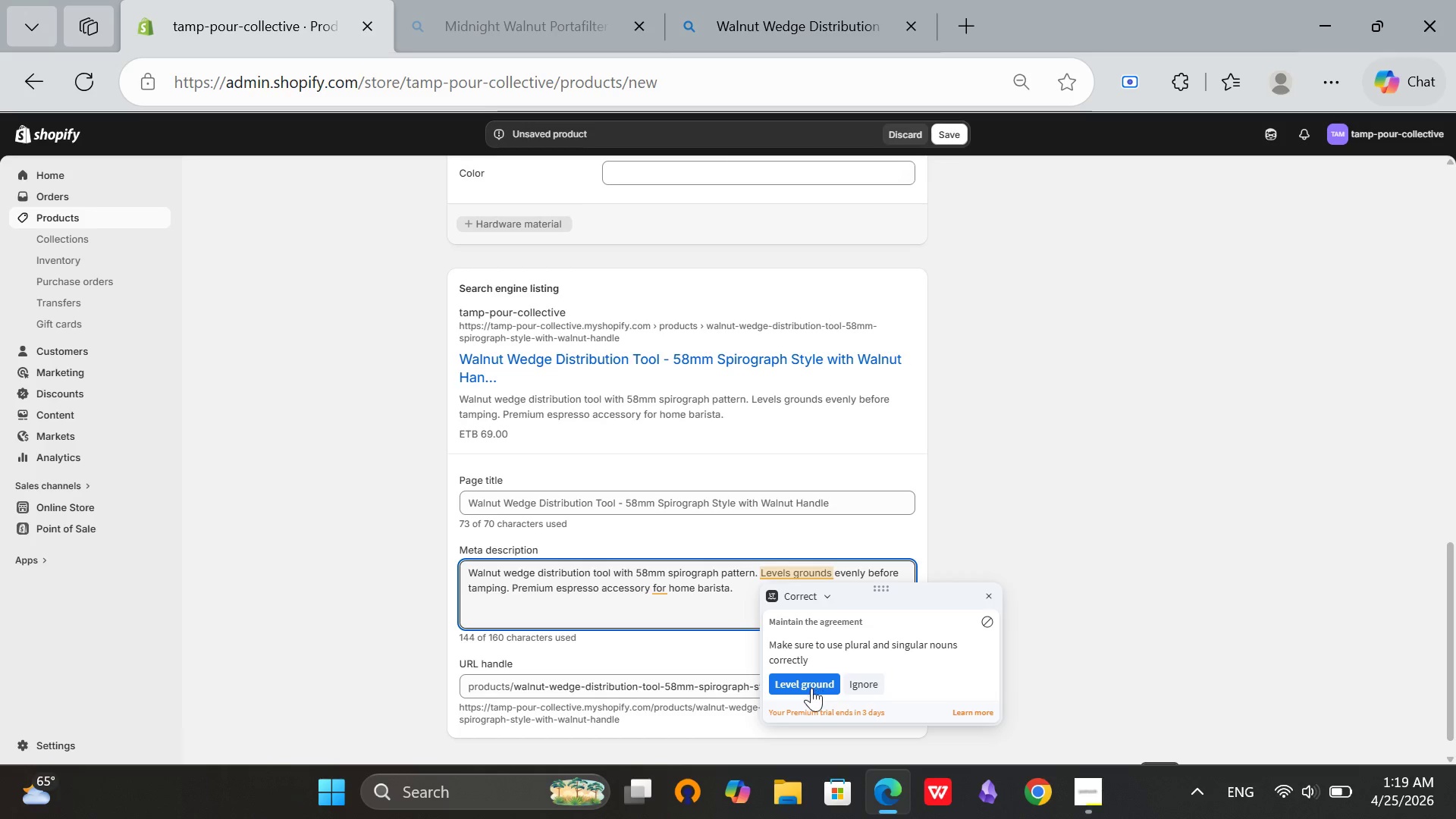 
left_click([811, 685])
 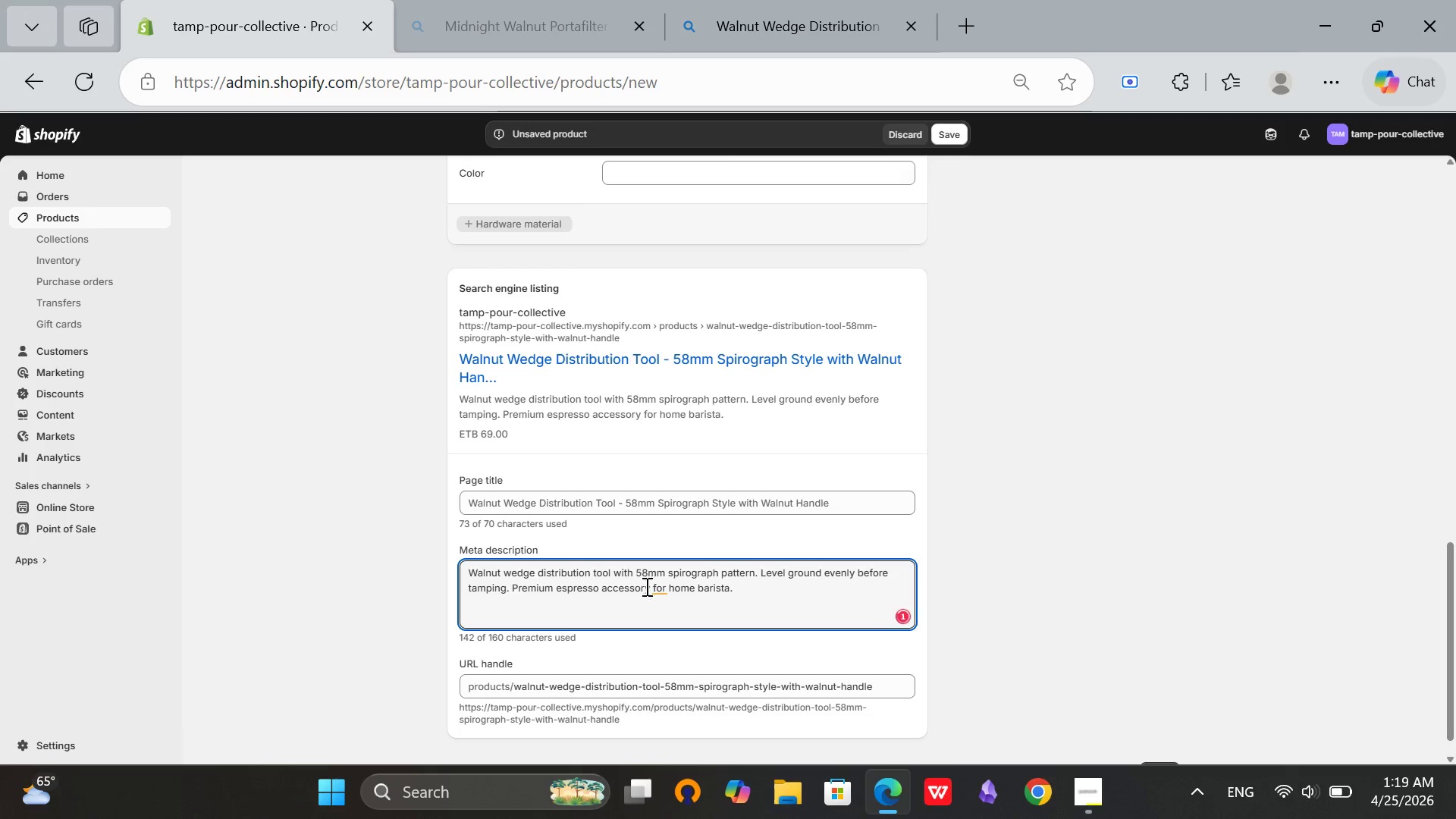 
left_click([660, 589])
 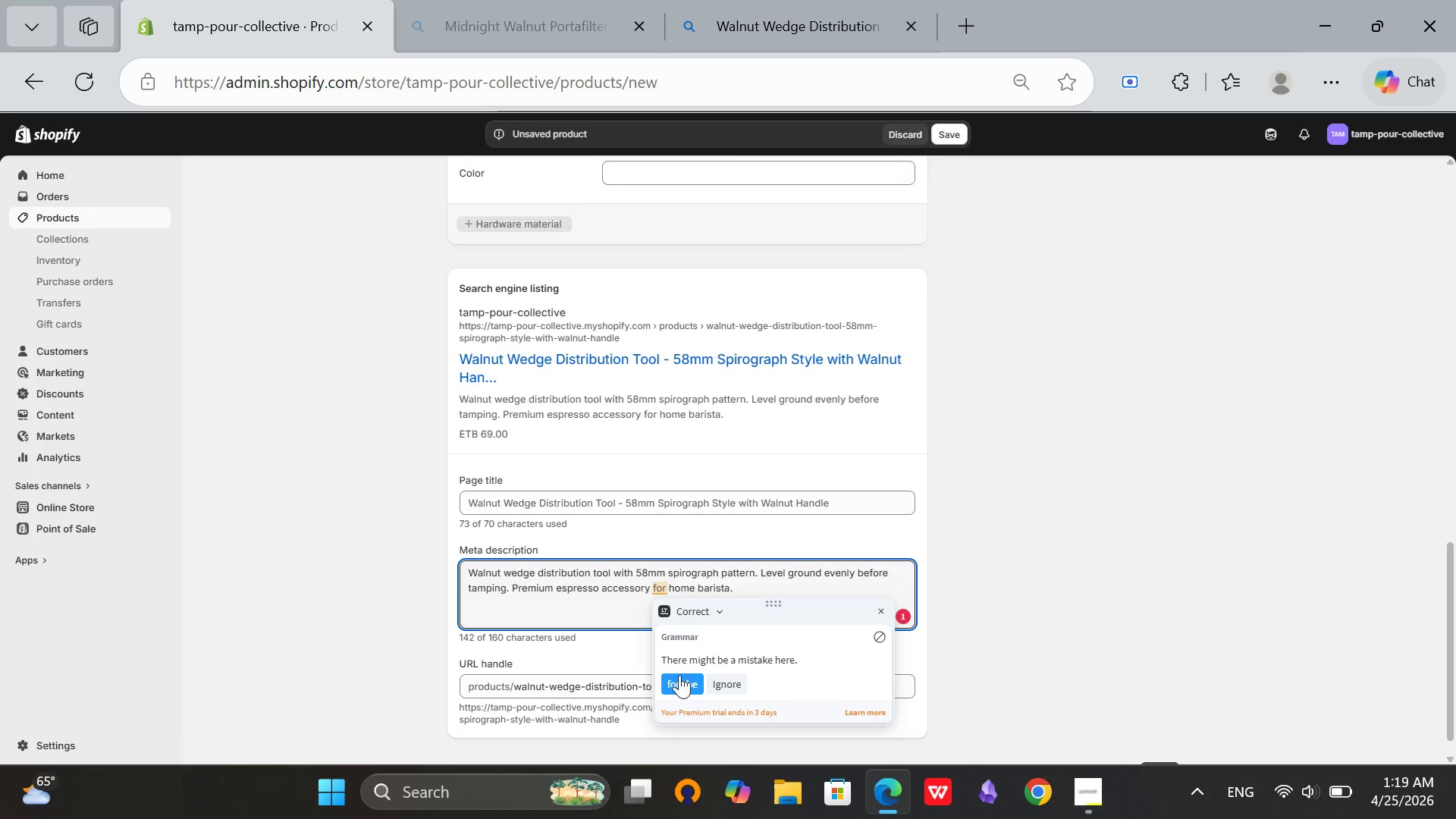 
left_click([679, 675])
 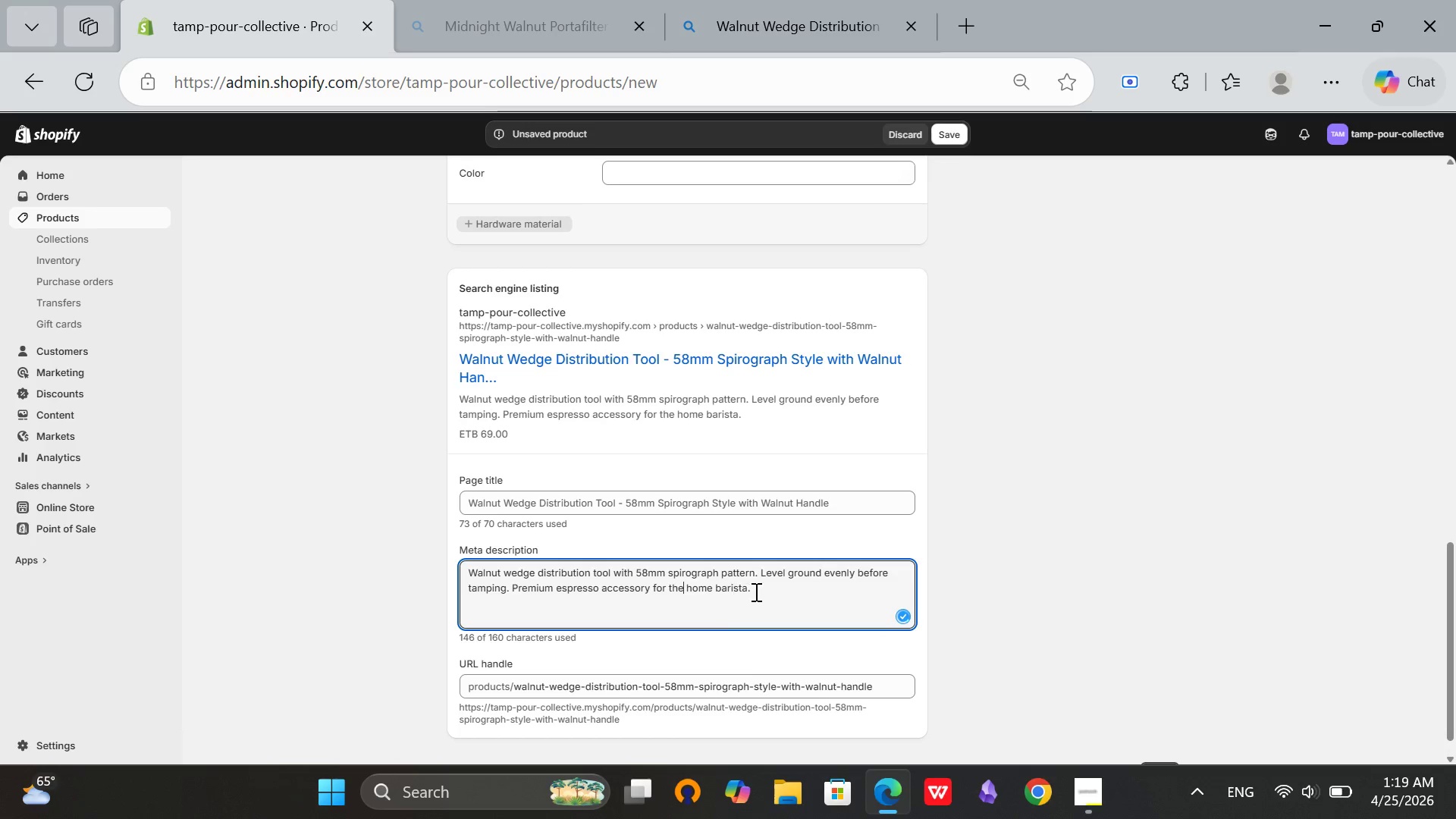 
left_click([755, 588])
 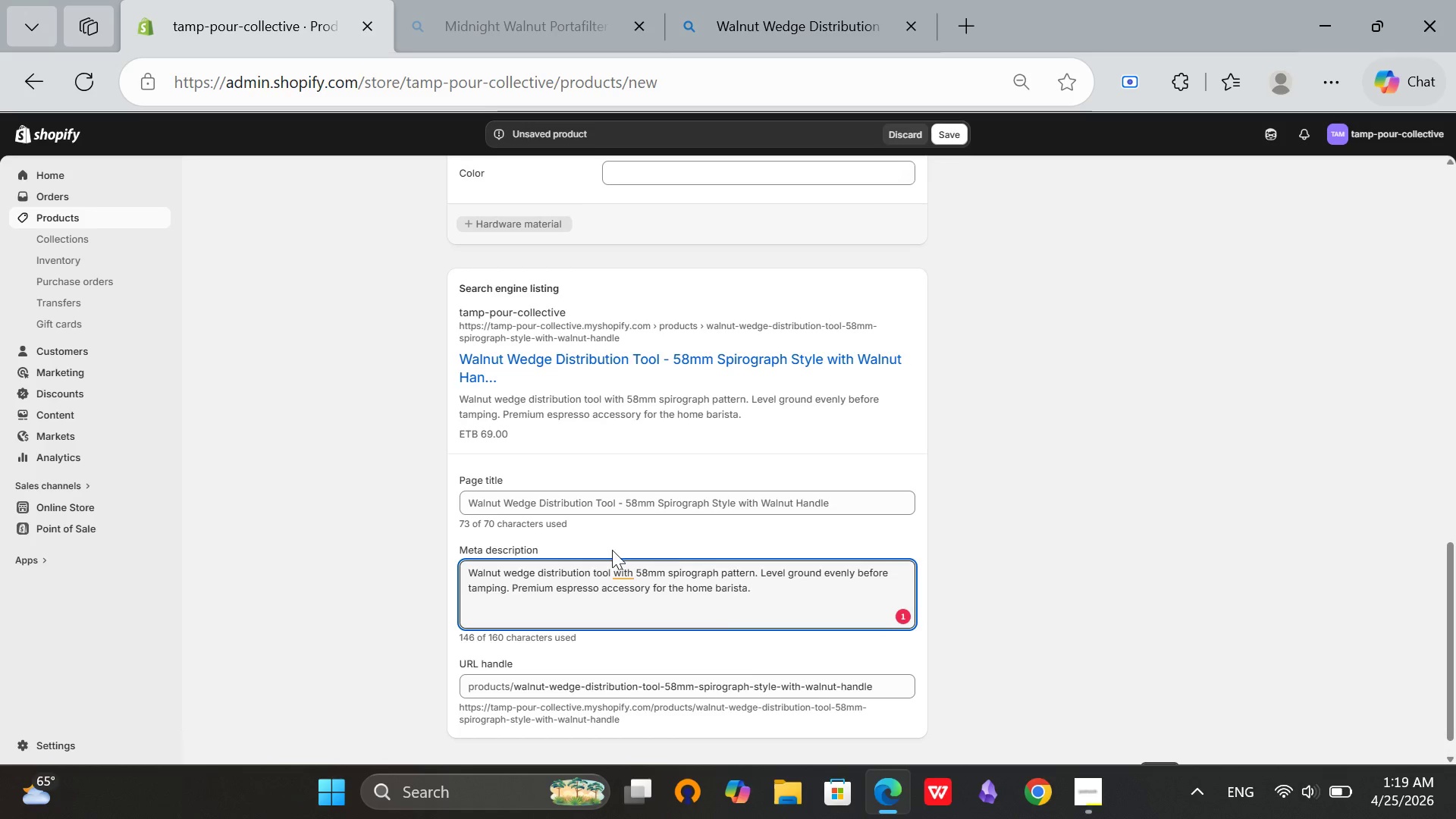 
left_click([626, 578])
 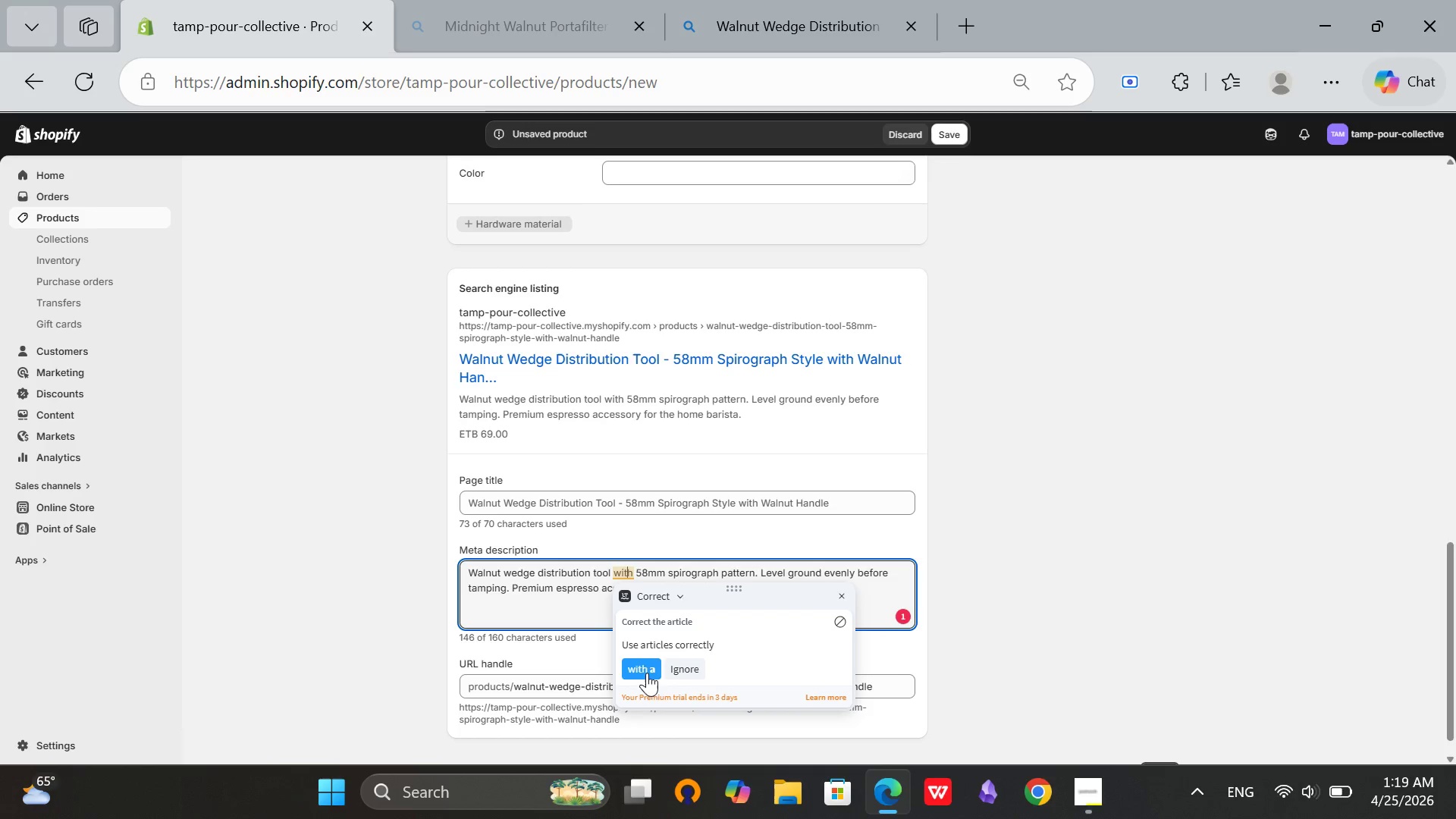 
left_click([646, 659])
 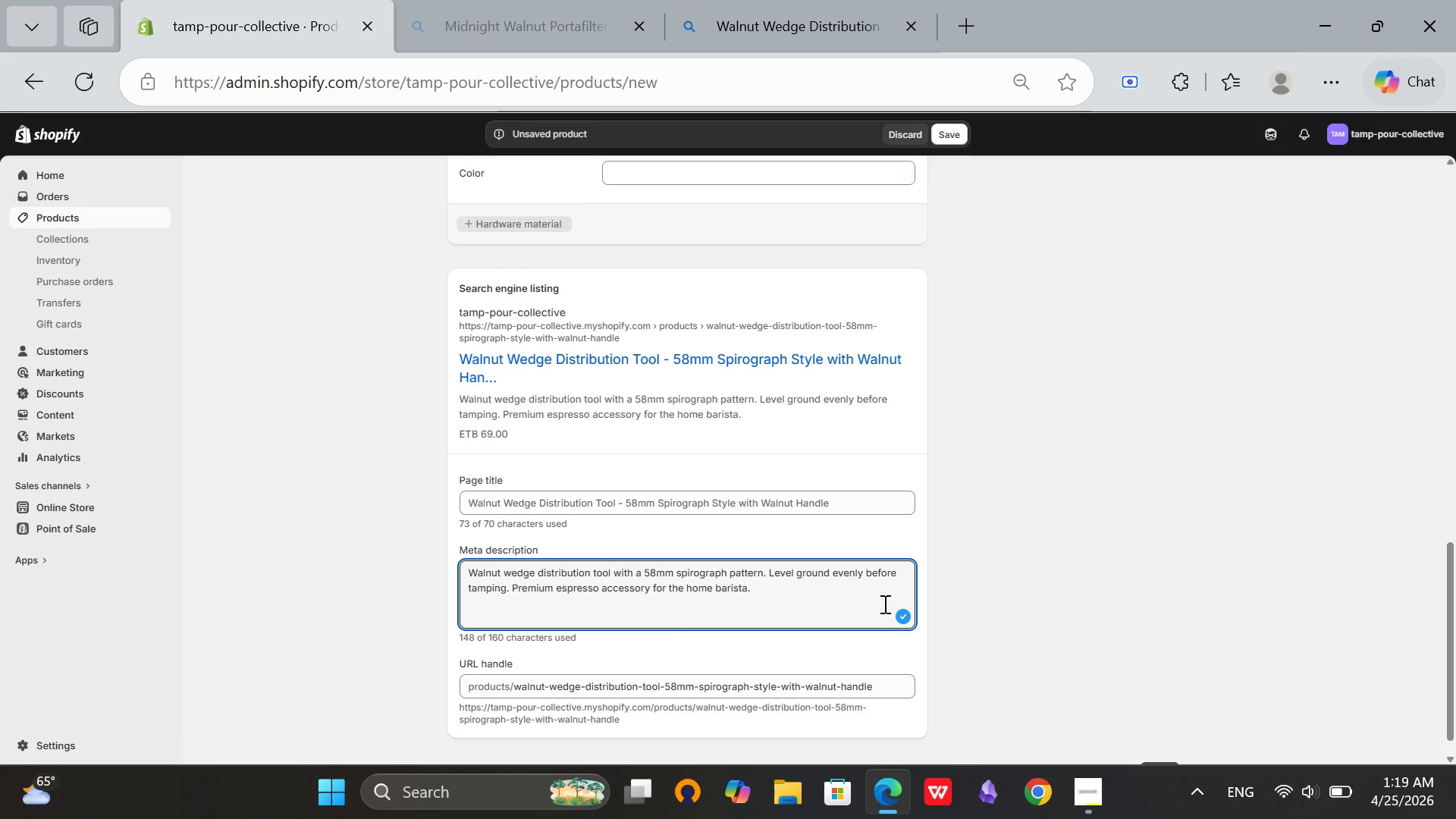 
left_click([781, 592])
 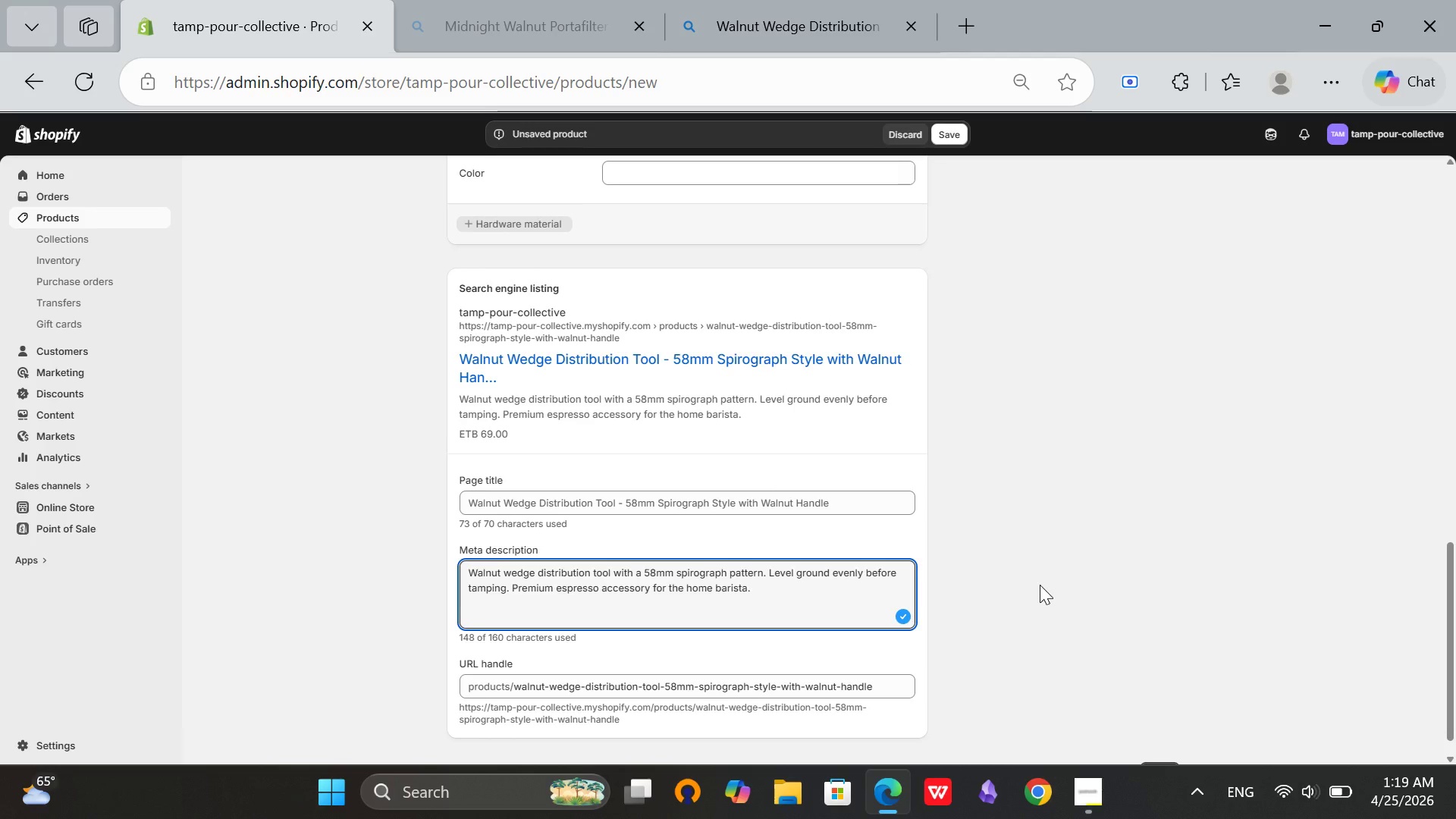 
scroll: coordinate [1040, 585], scroll_direction: up, amount: 13.0
 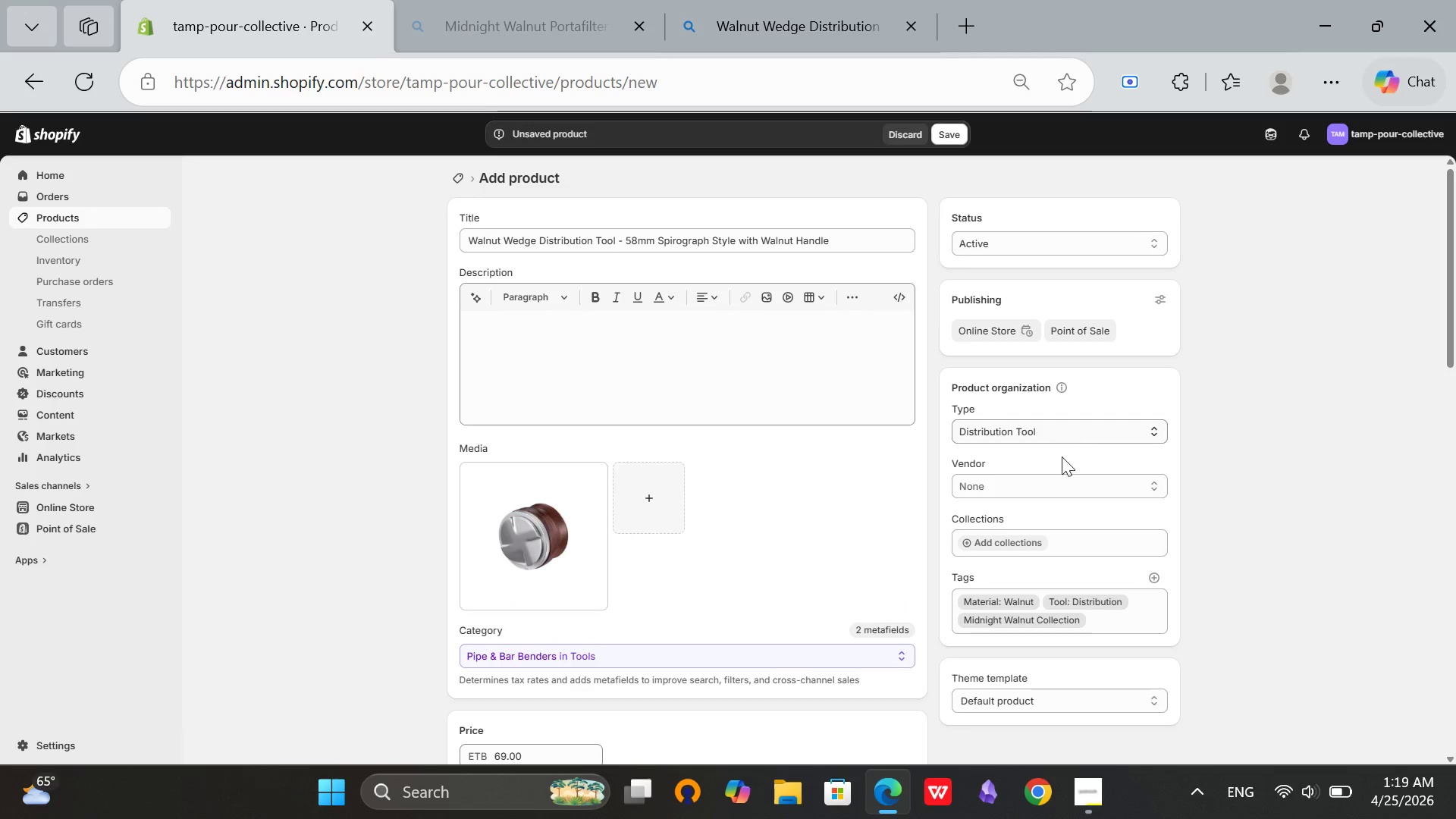 
left_click([1048, 491])
 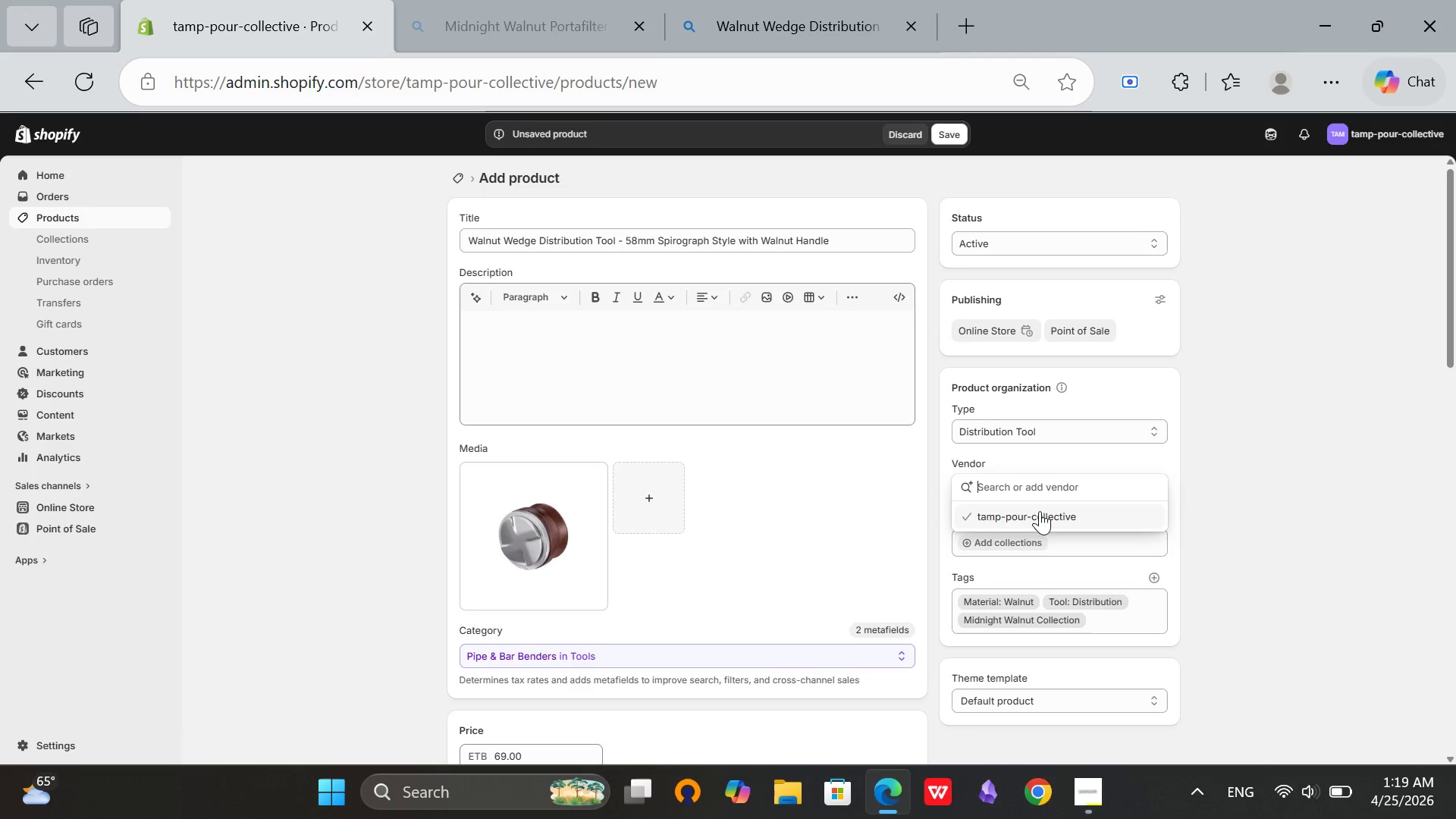 
left_click([1040, 511])
 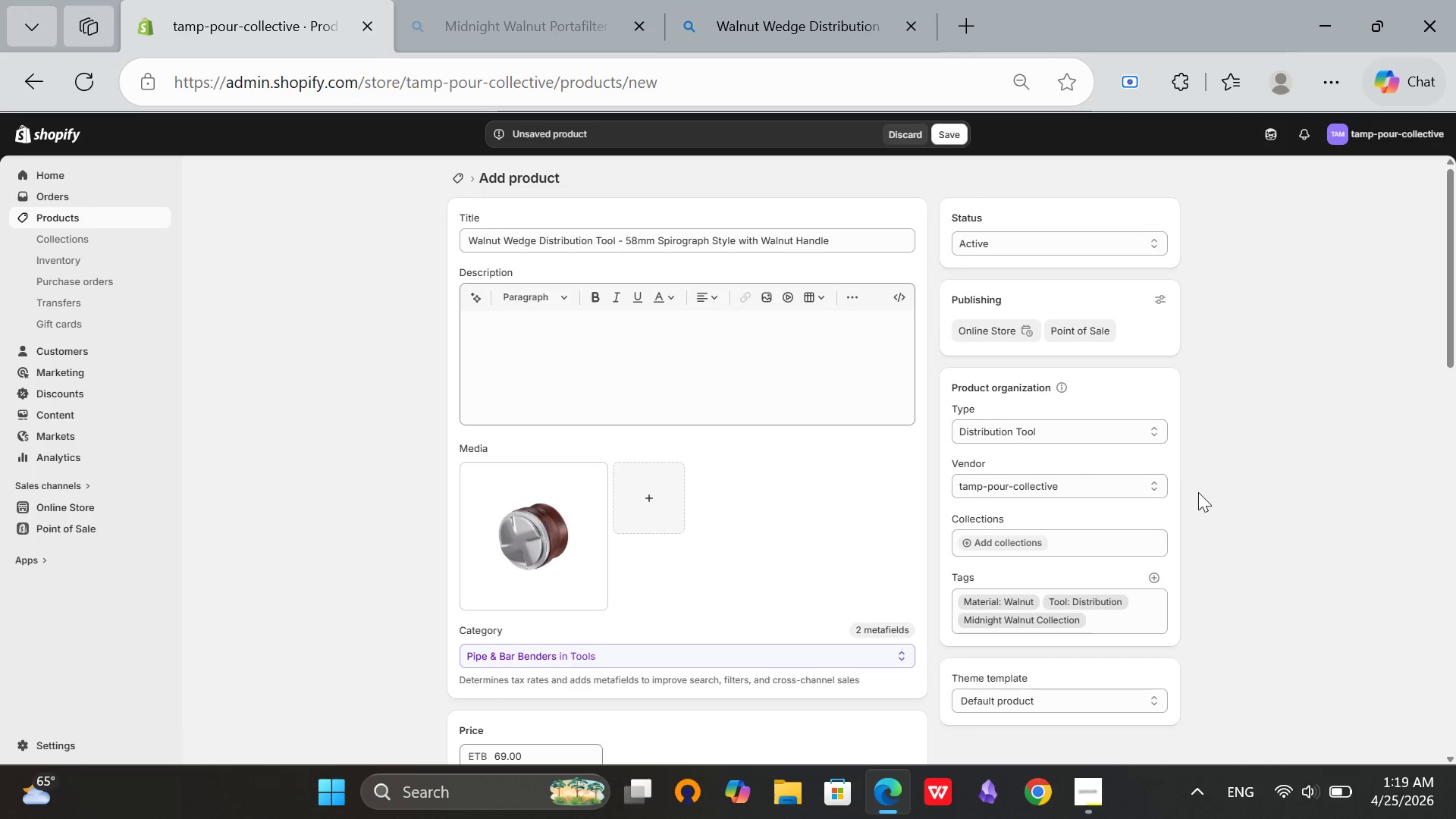 
left_click([1200, 492])
 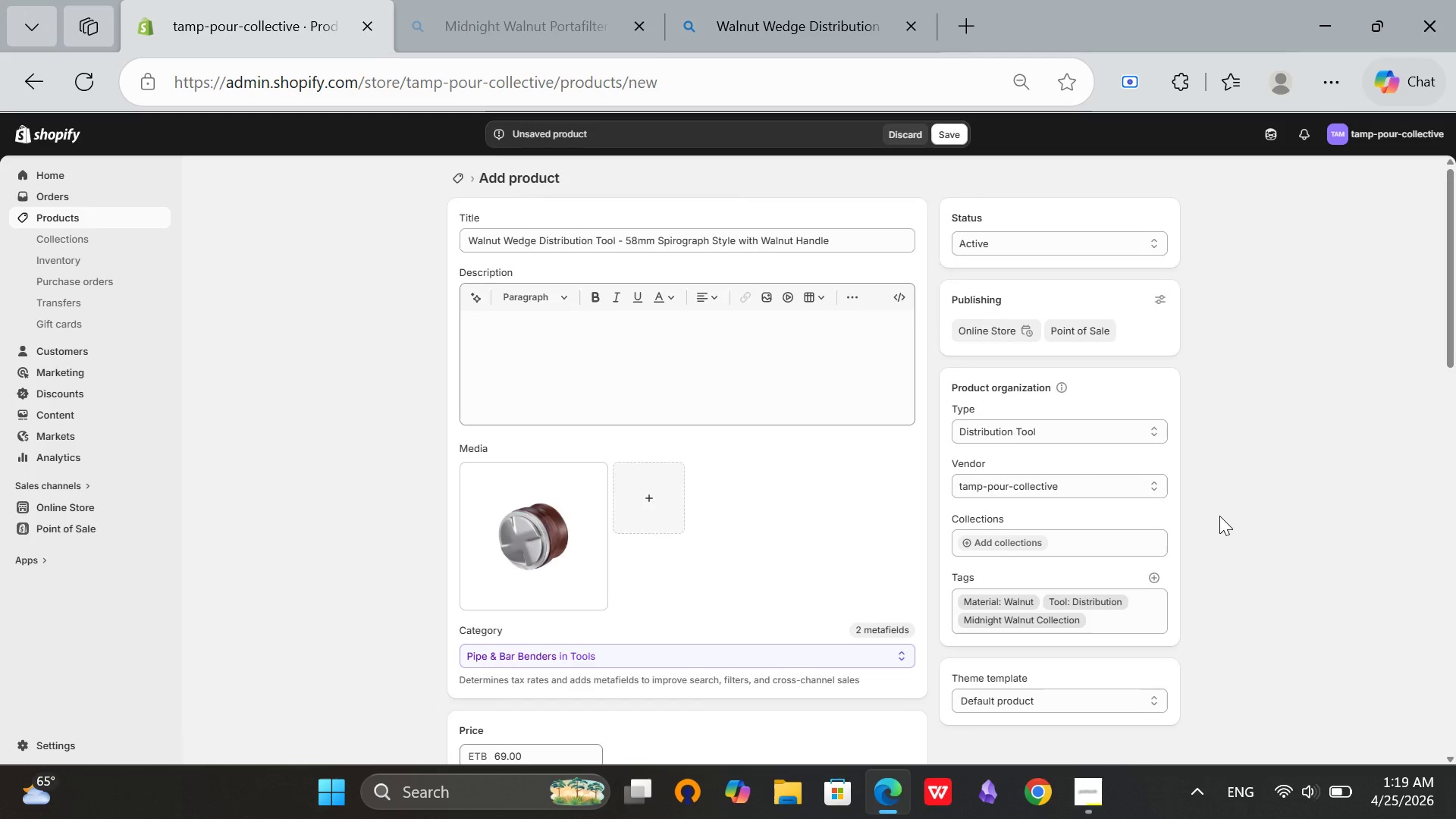 
scroll: coordinate [1285, 500], scroll_direction: down, amount: 4.0
 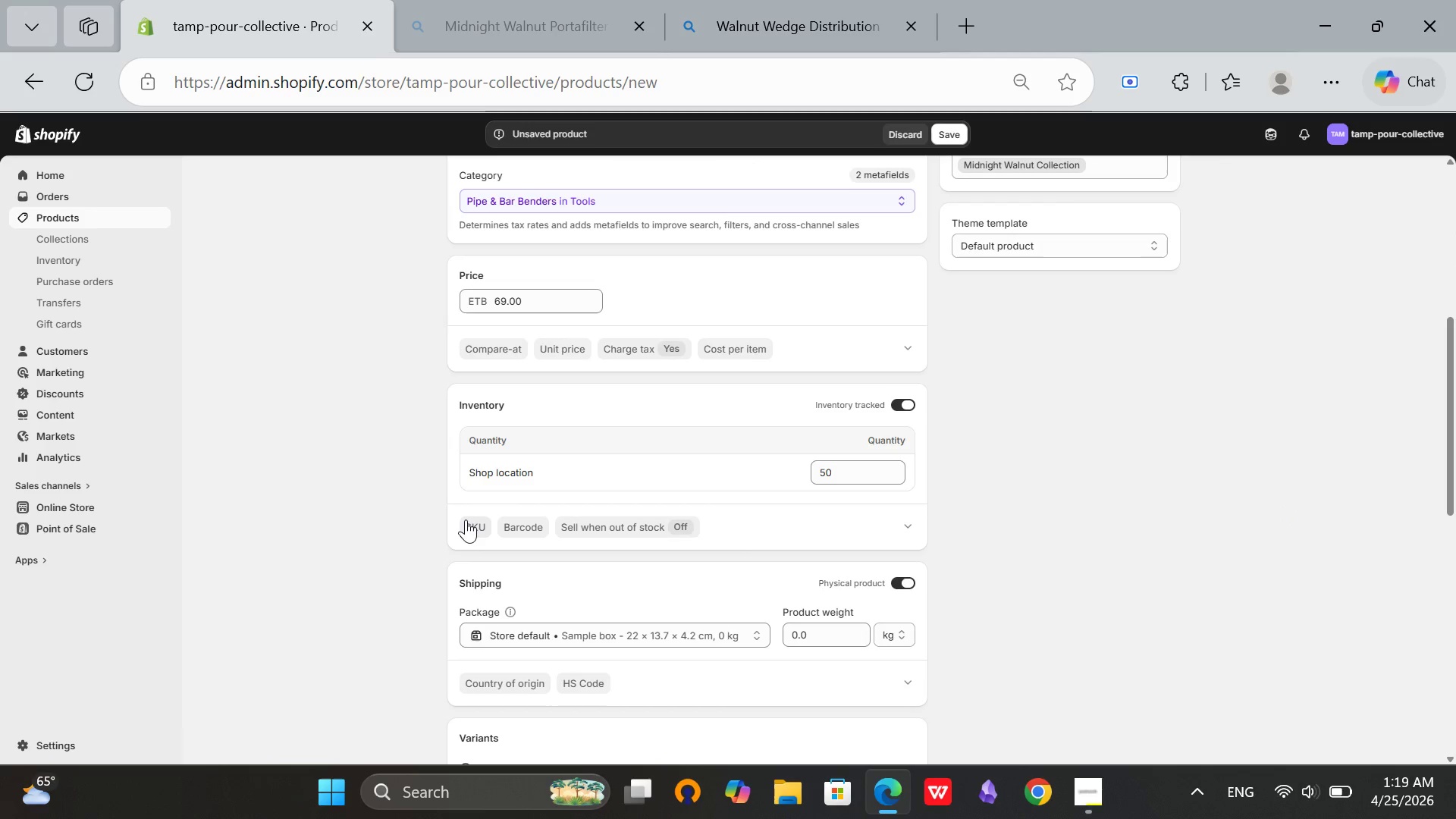 
left_click([464, 522])
 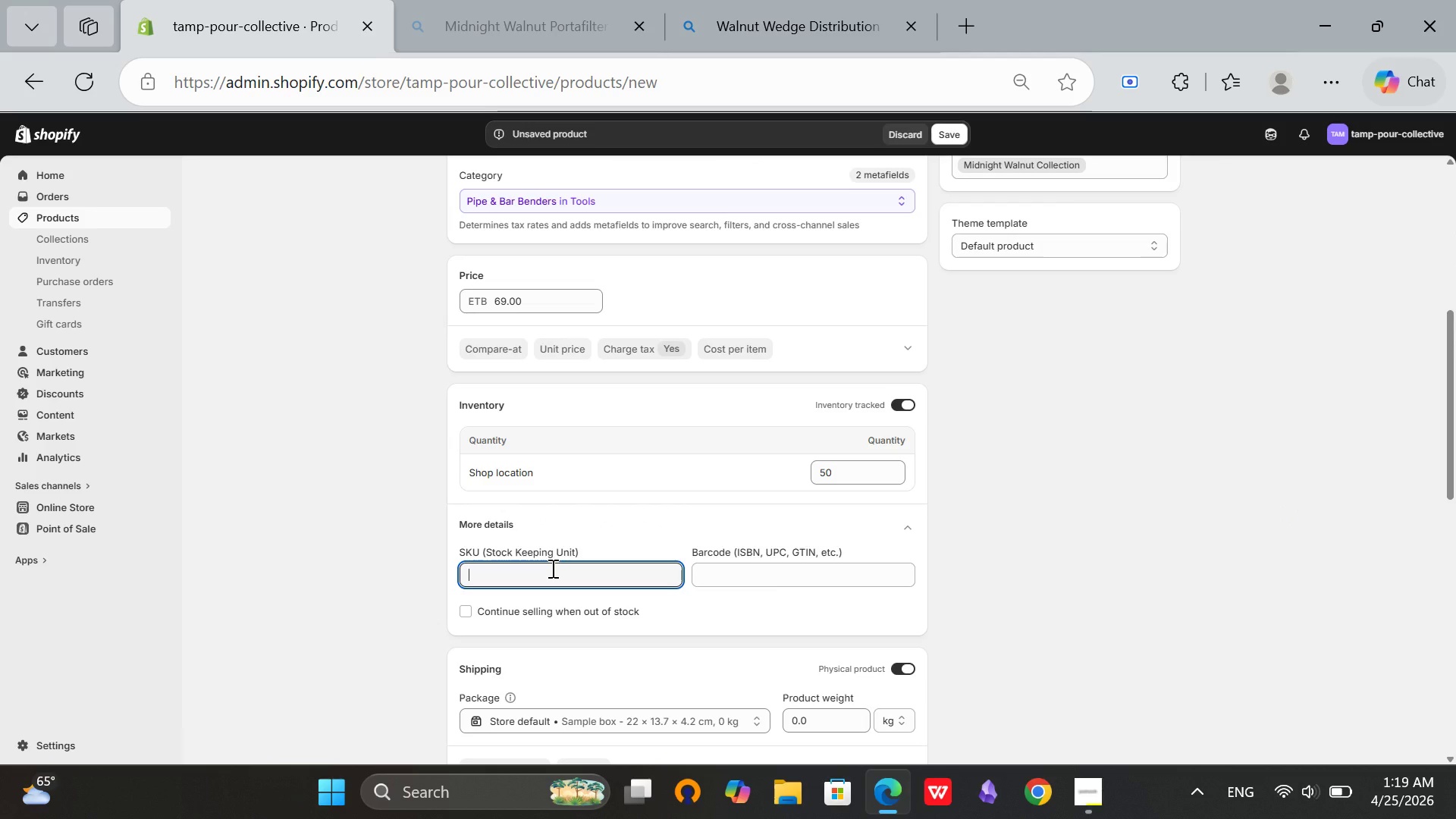 
type(P)
key(Backspace)
type(TPC=DT-58-WL)
 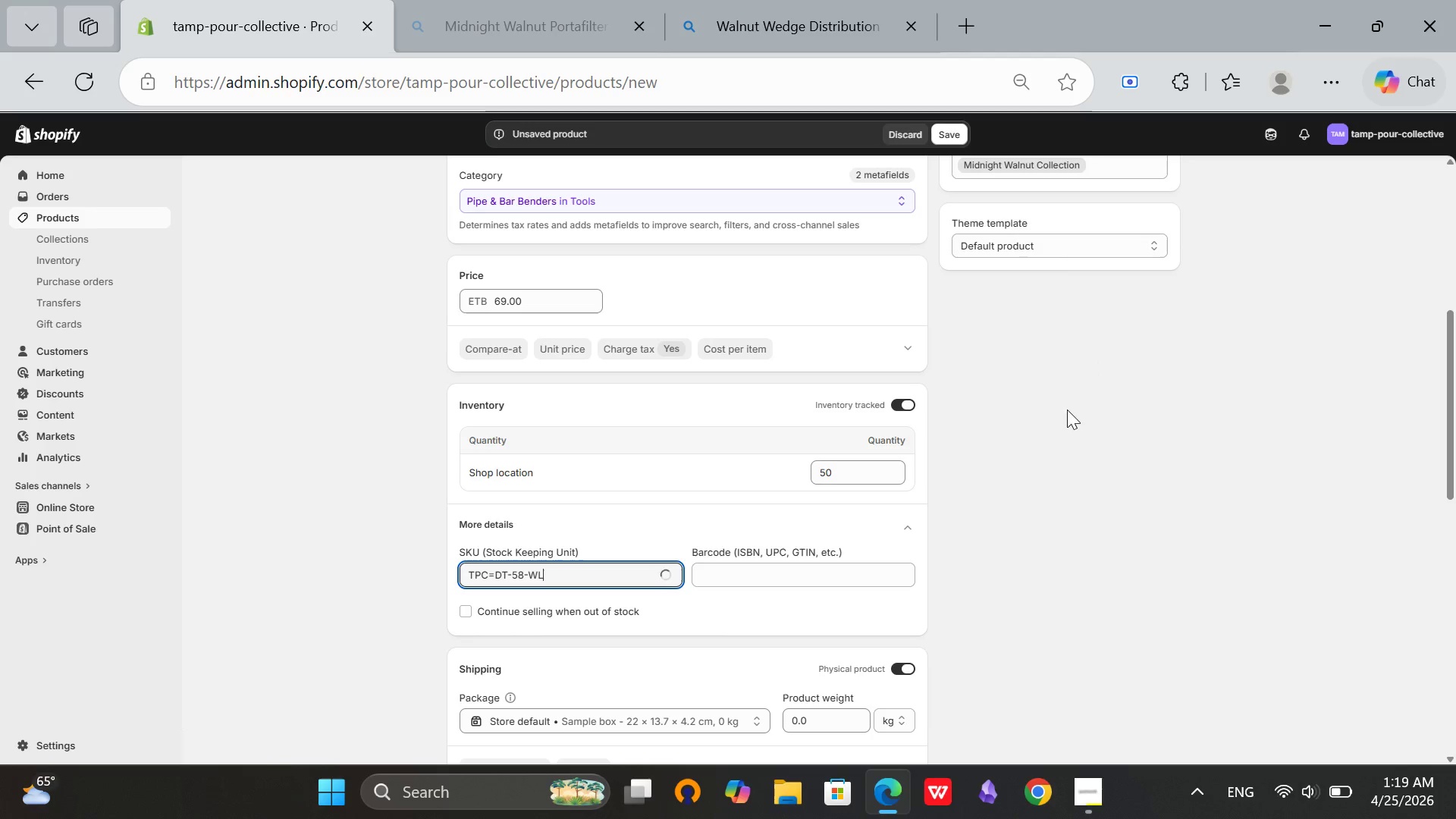 
left_click([1056, 465])
 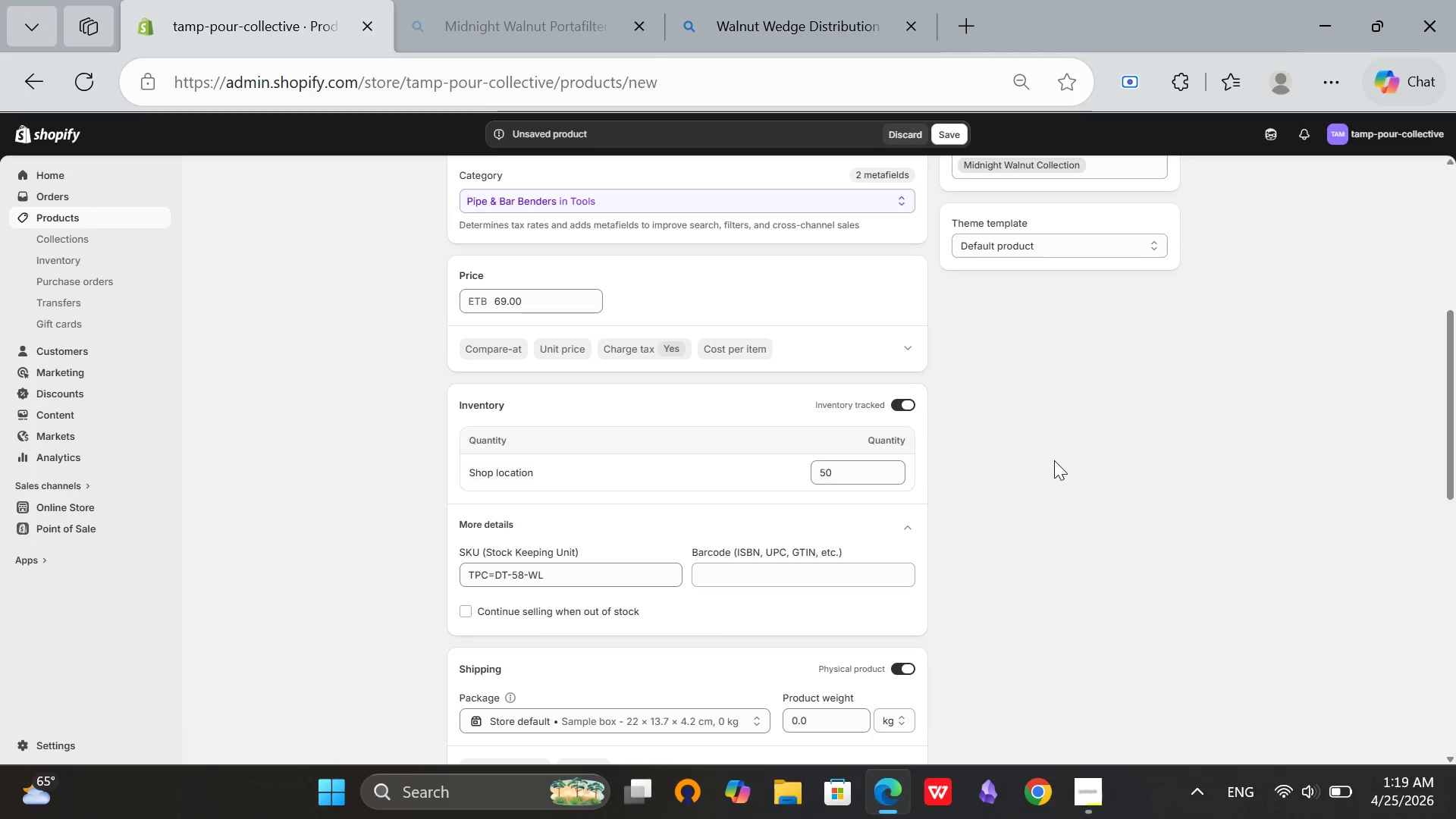 
scroll: coordinate [1050, 588], scroll_direction: down, amount: 8.0
 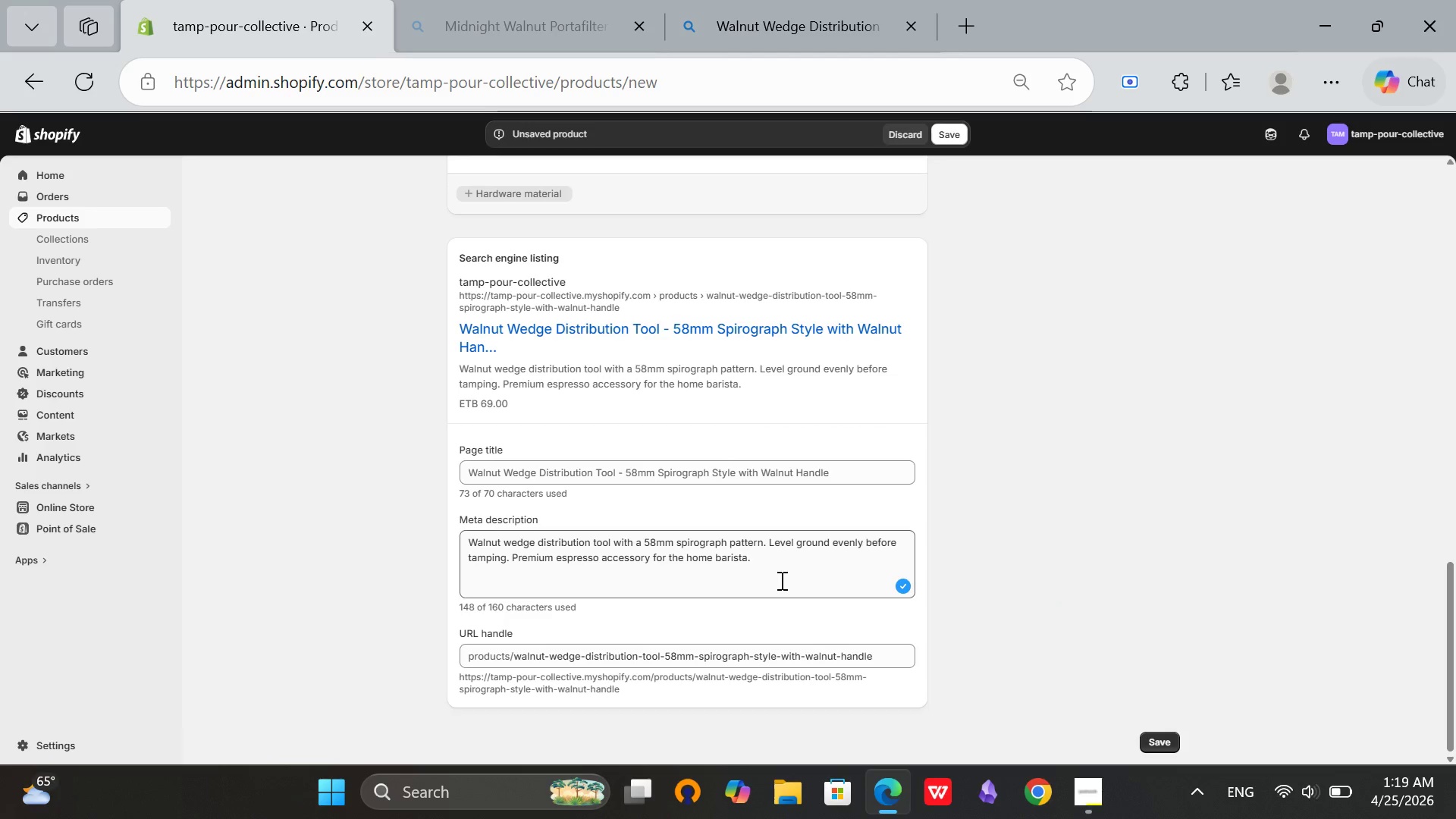 
left_click([778, 578])
 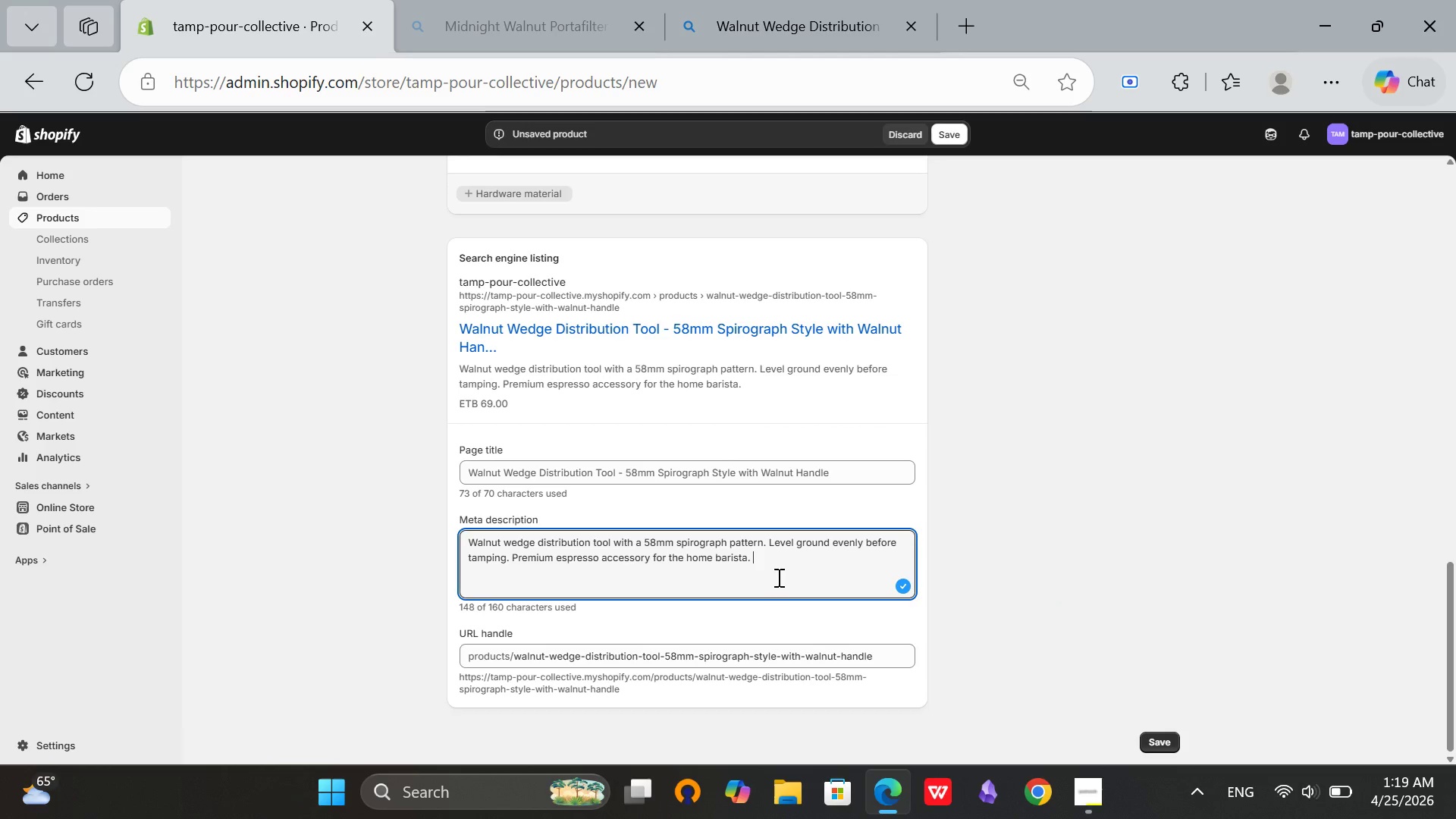 
scroll: coordinate [821, 544], scroll_direction: up, amount: 8.0
 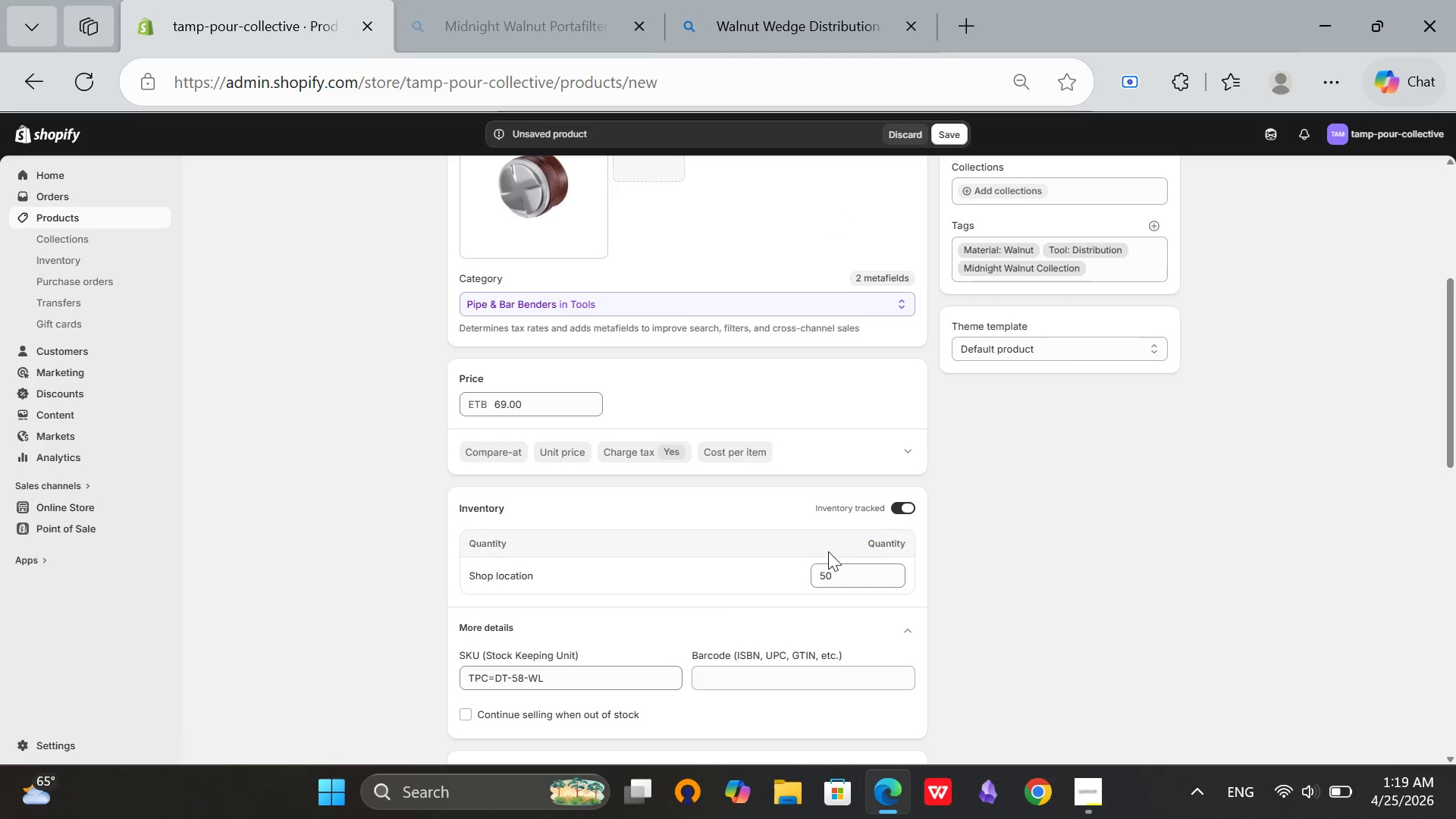 
scroll: coordinate [829, 552], scroll_direction: down, amount: 2.0
 